 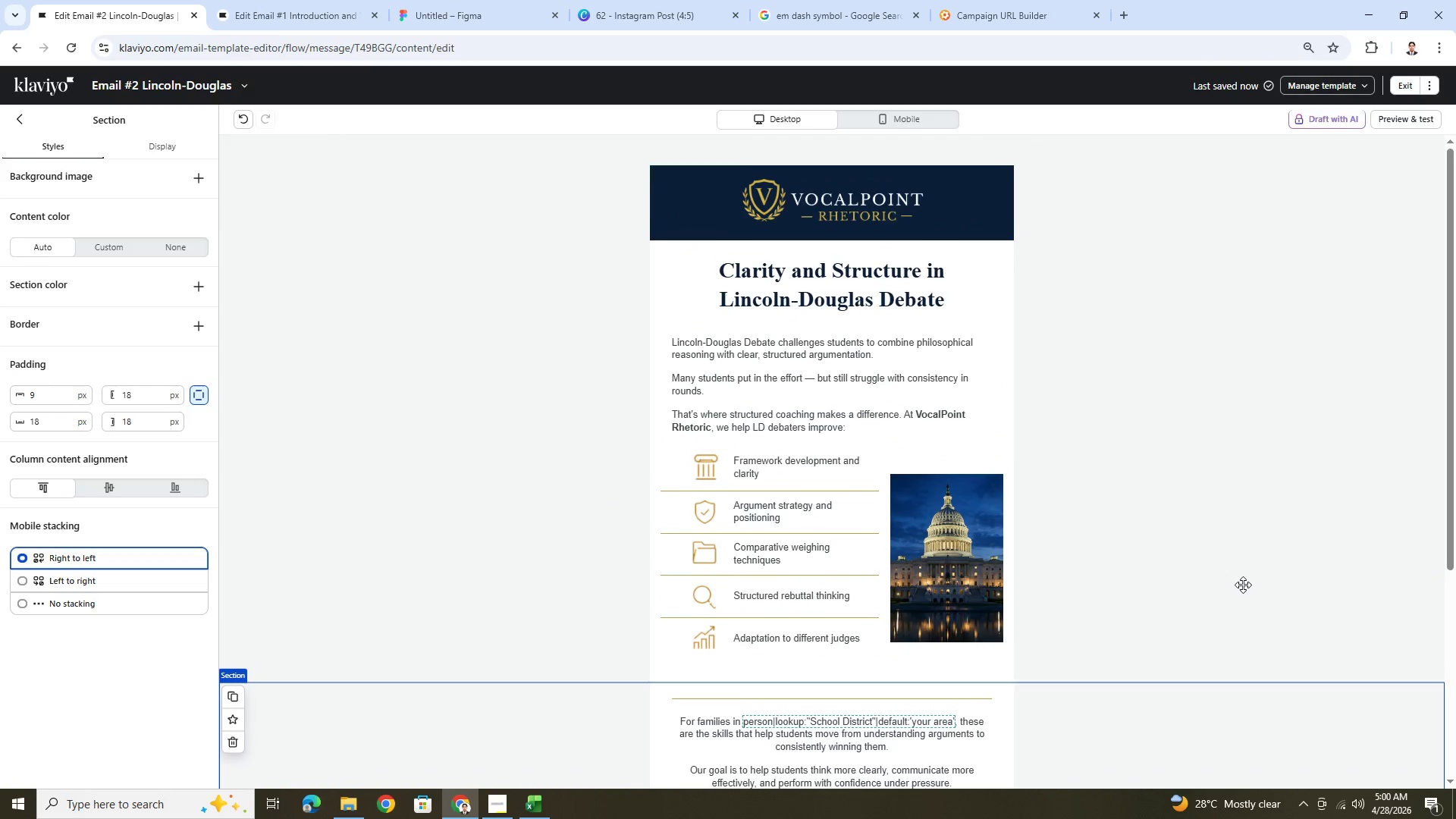 
scroll: coordinate [1243, 585], scroll_direction: down, amount: 3.0
 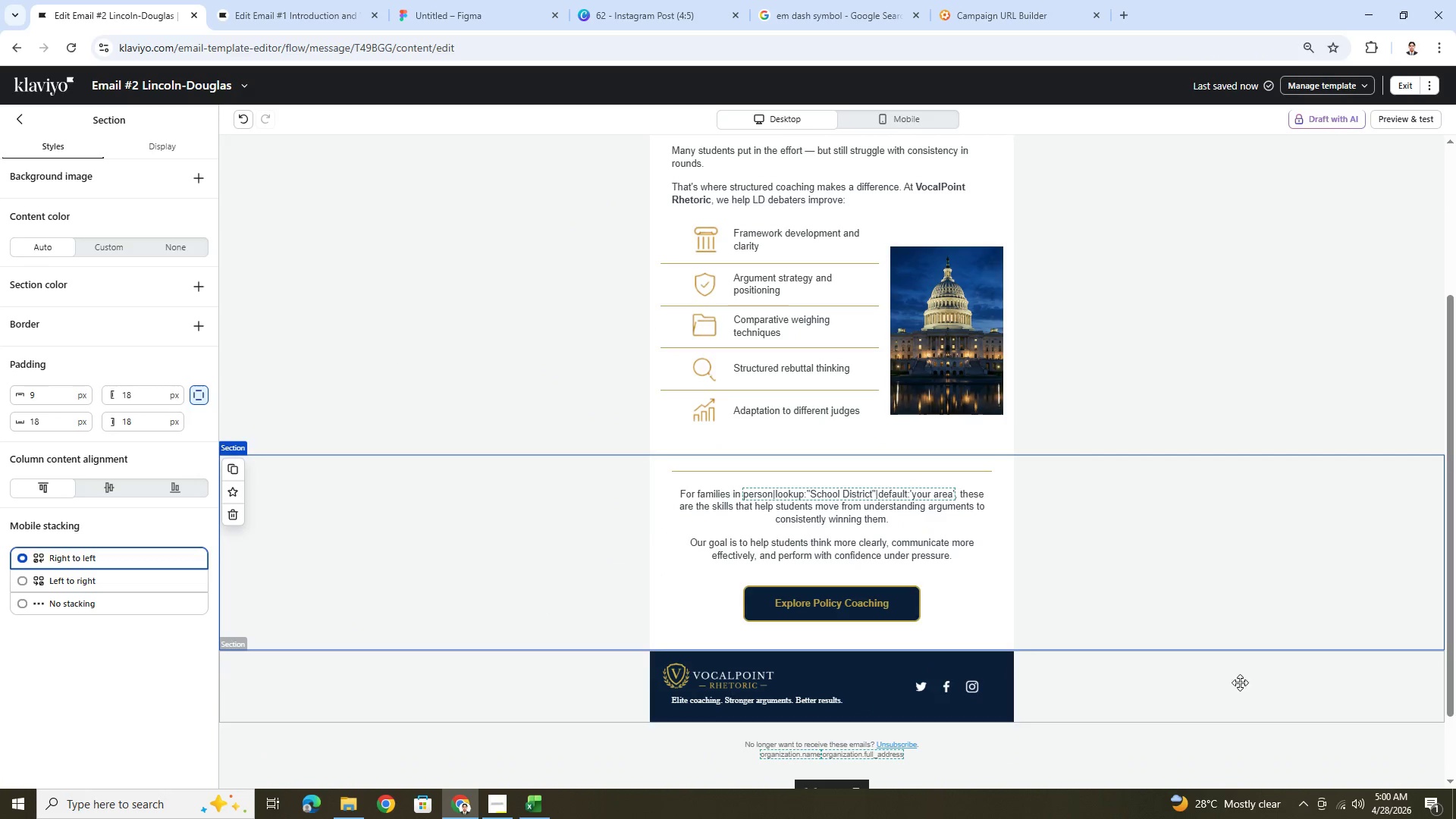 
left_click([1208, 714])
 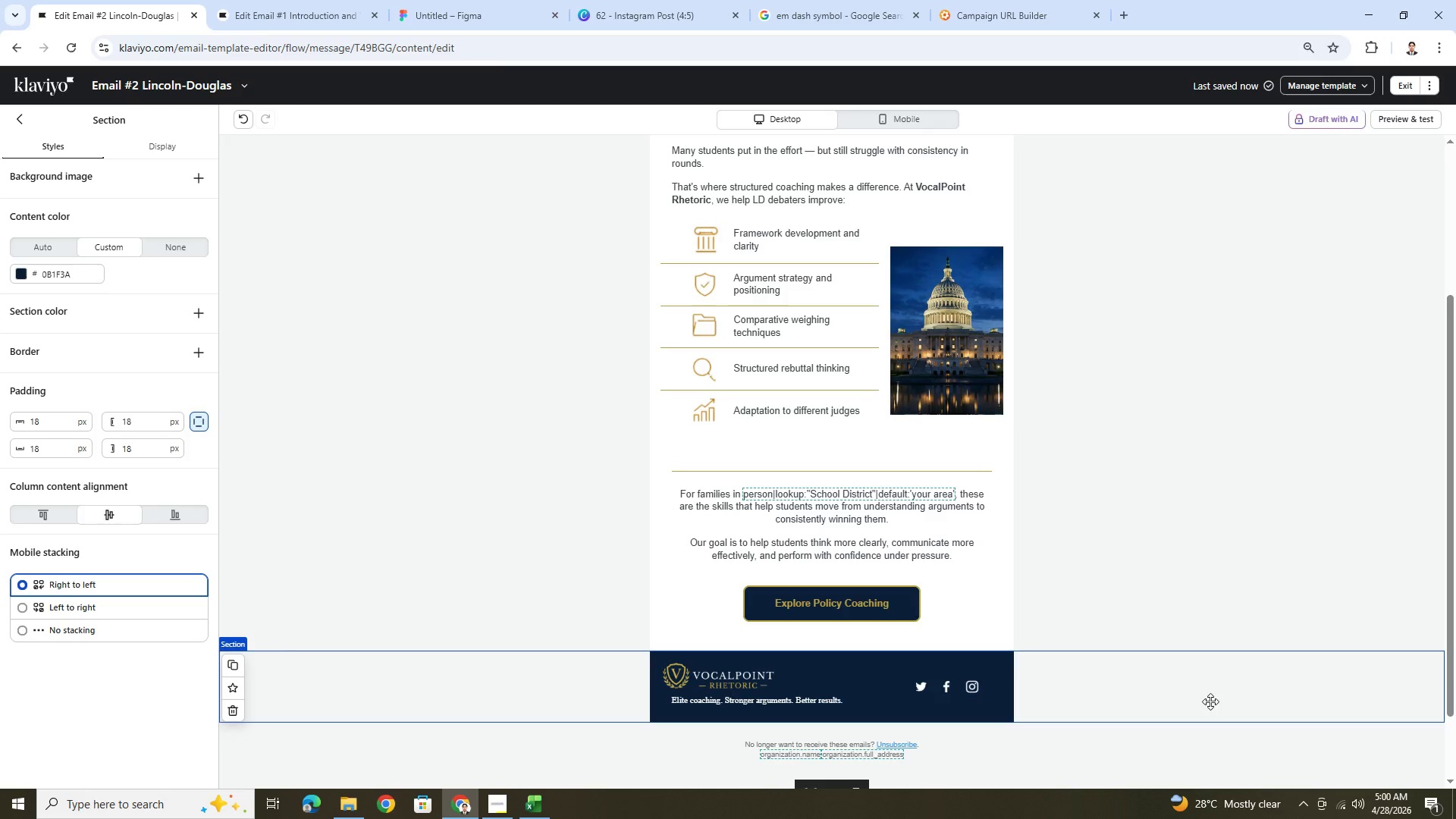 
scroll: coordinate [1210, 701], scroll_direction: up, amount: 2.0
 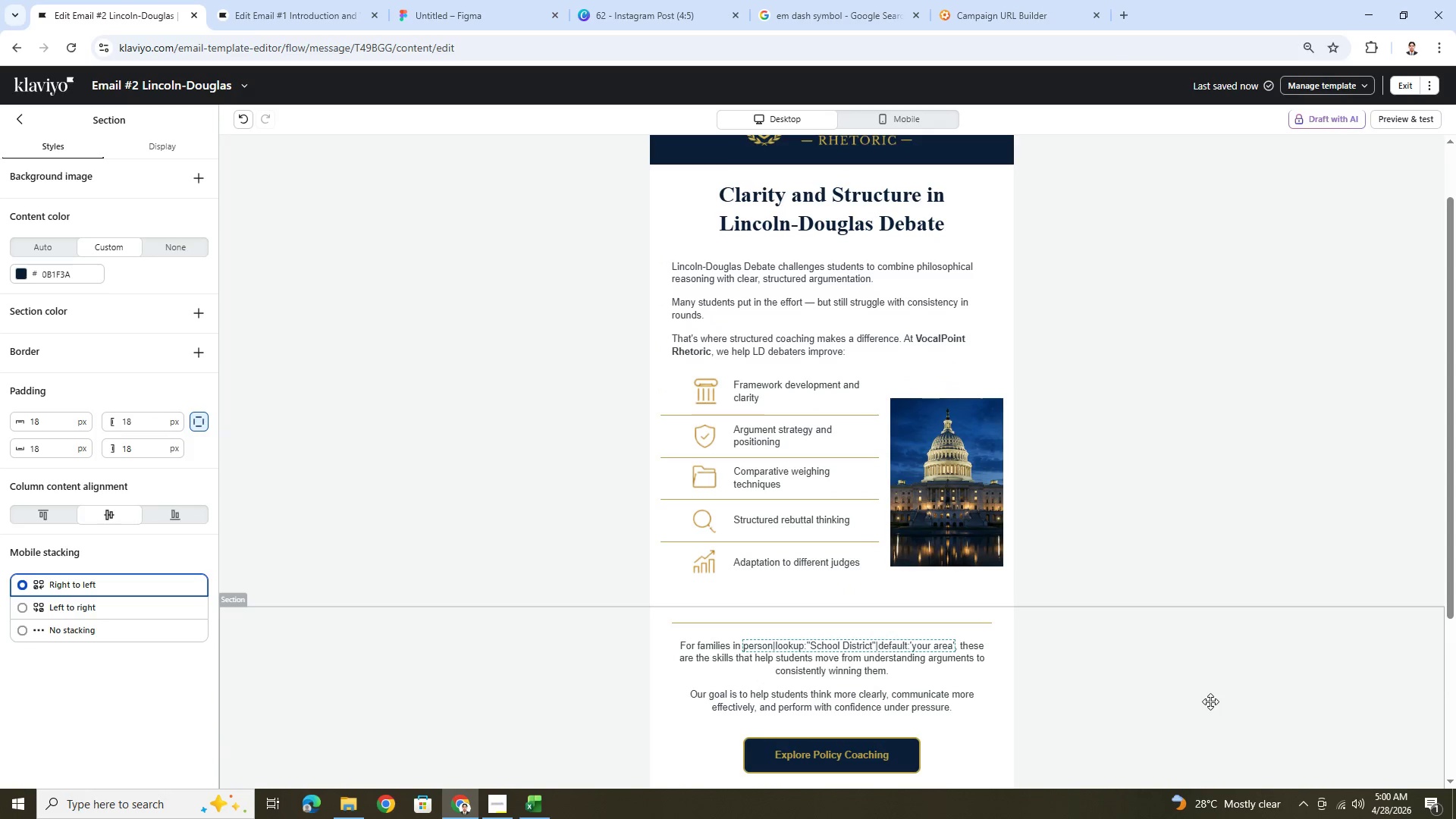 
scroll: coordinate [1211, 701], scroll_direction: down, amount: 1.0
 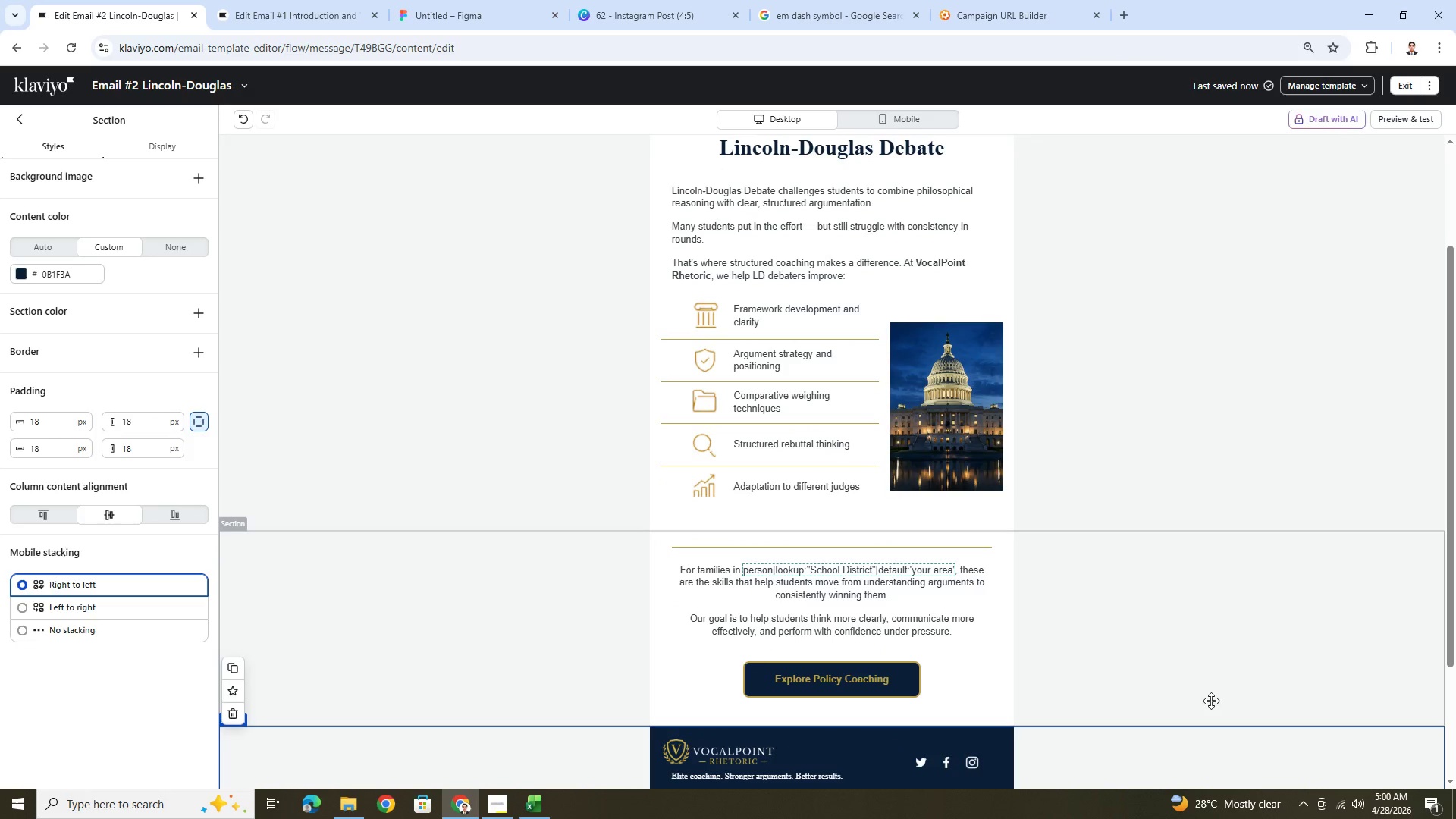 
scroll: coordinate [1211, 700], scroll_direction: up, amount: 2.0
 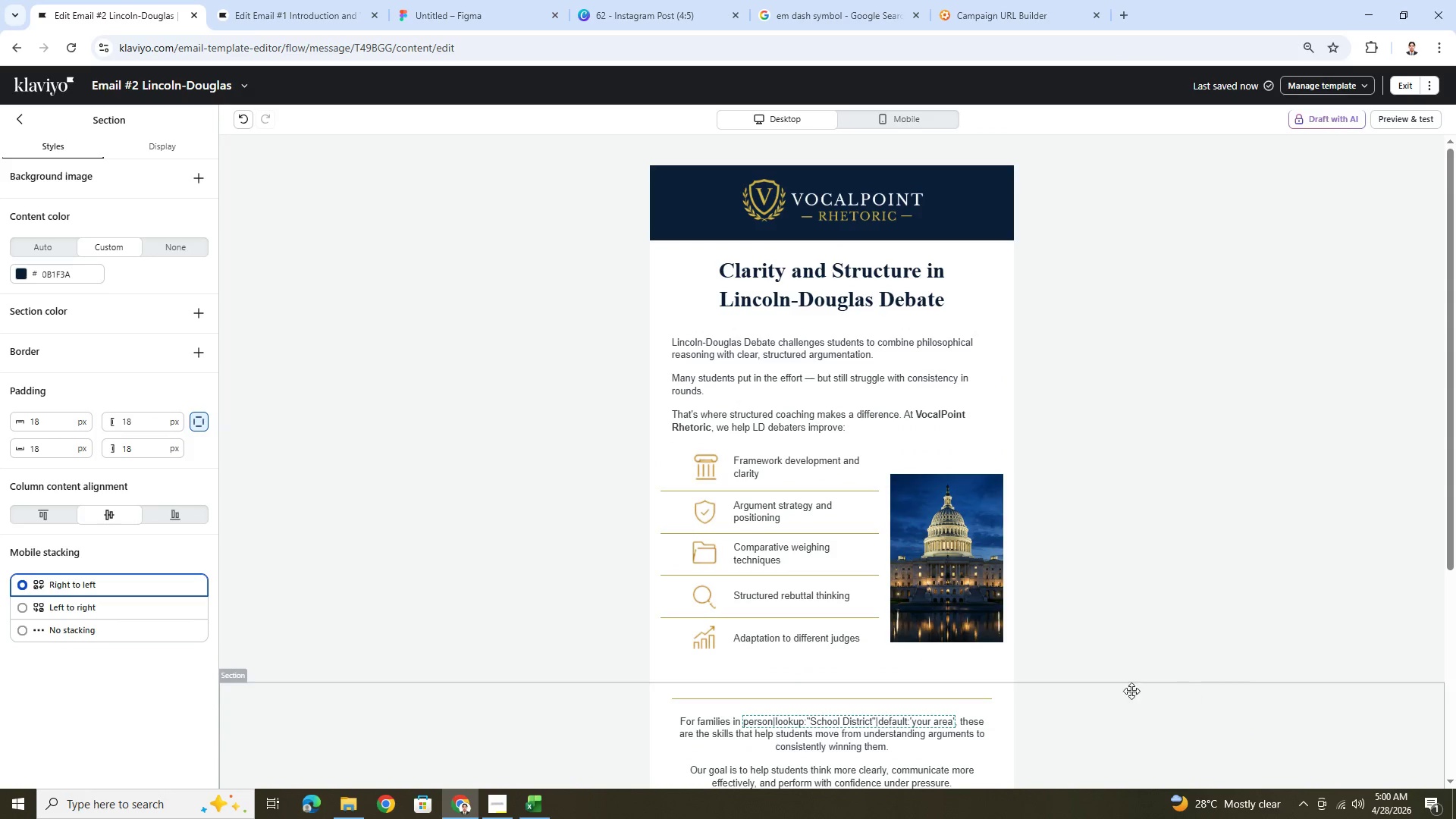 
scroll: coordinate [1062, 685], scroll_direction: down, amount: 2.0
 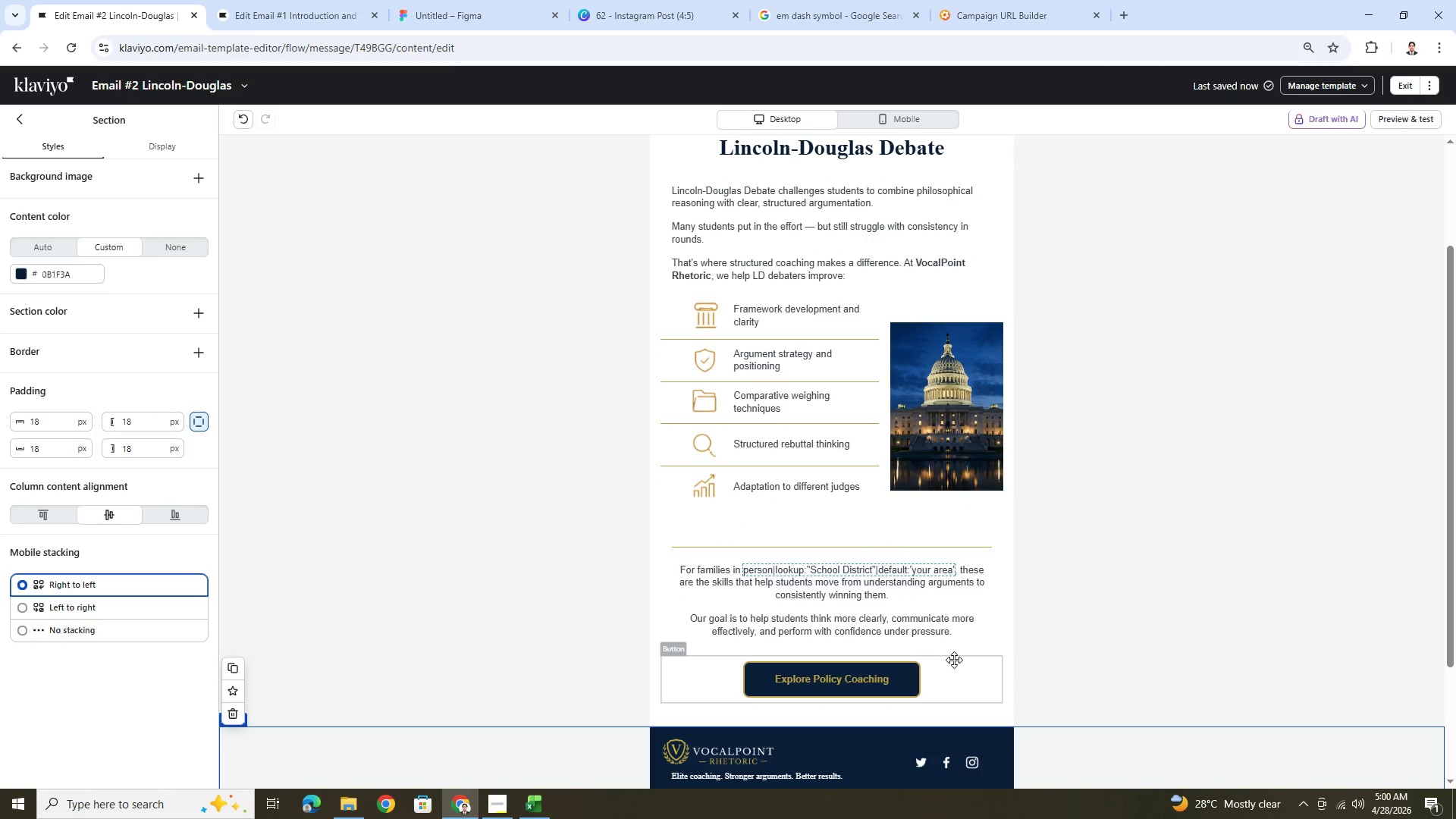 
left_click([951, 661])
 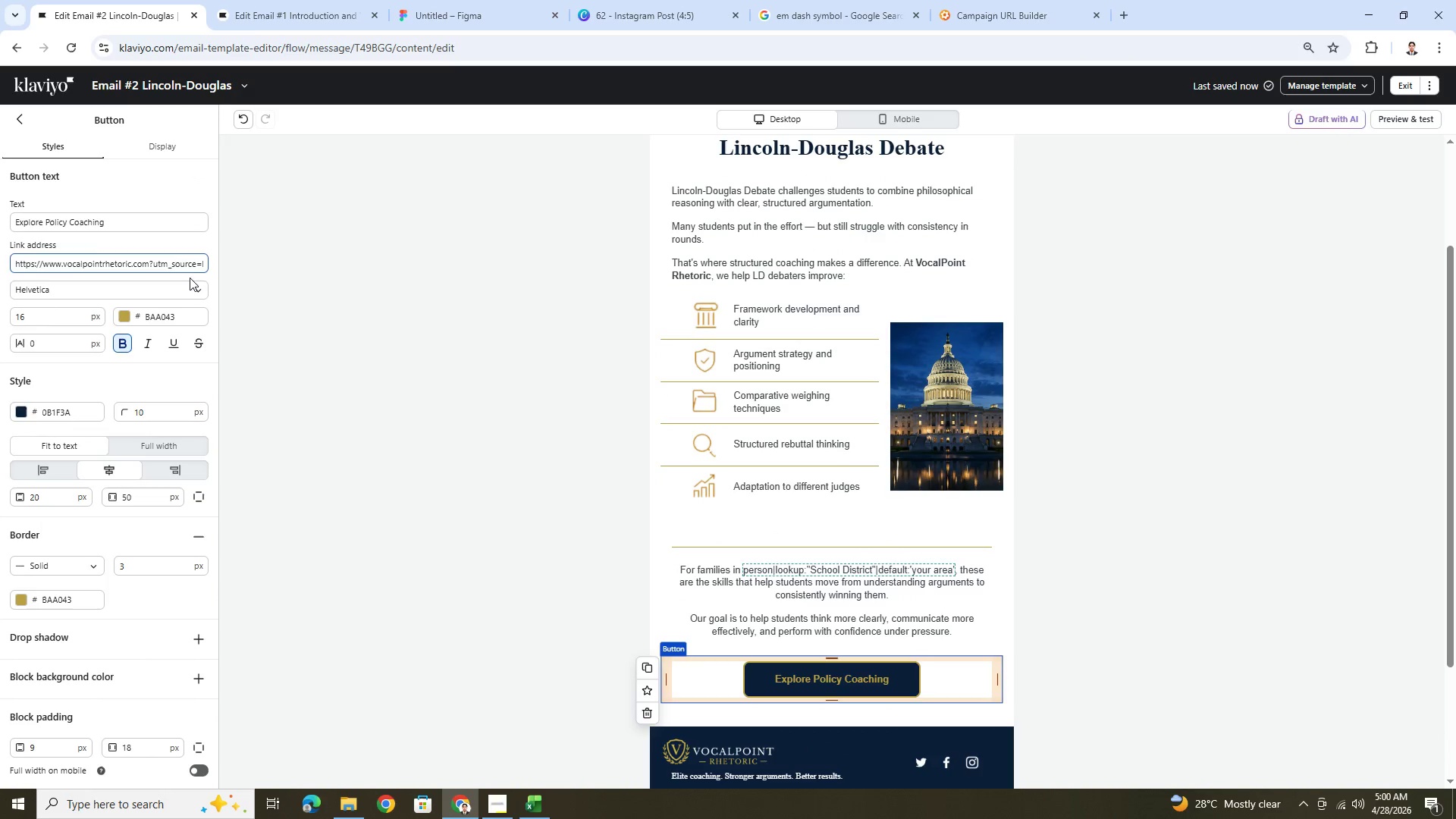 
left_click_drag(start_coordinate=[189, 267], to_coordinate=[213, 265])
 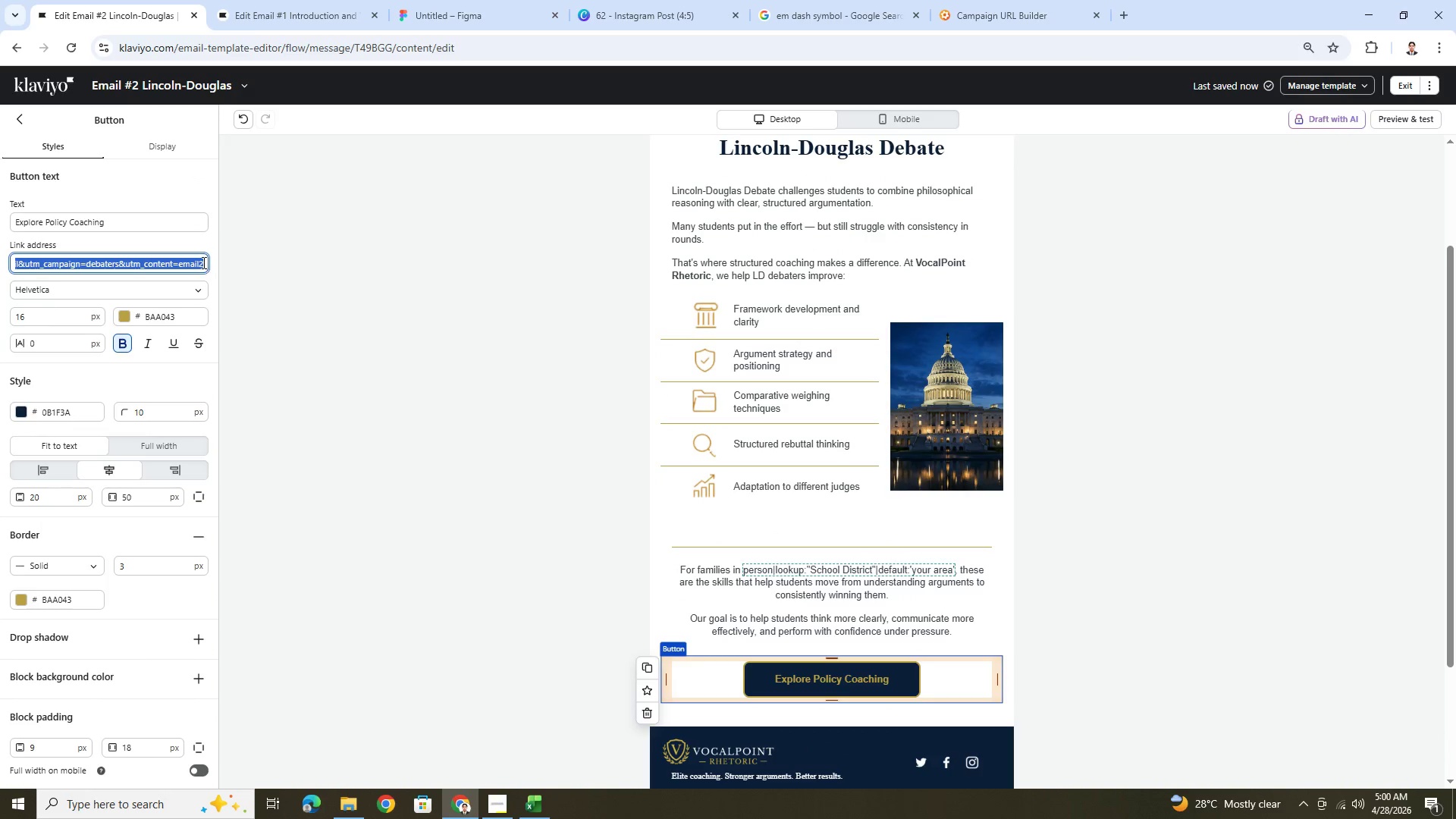 
left_click([202, 262])
 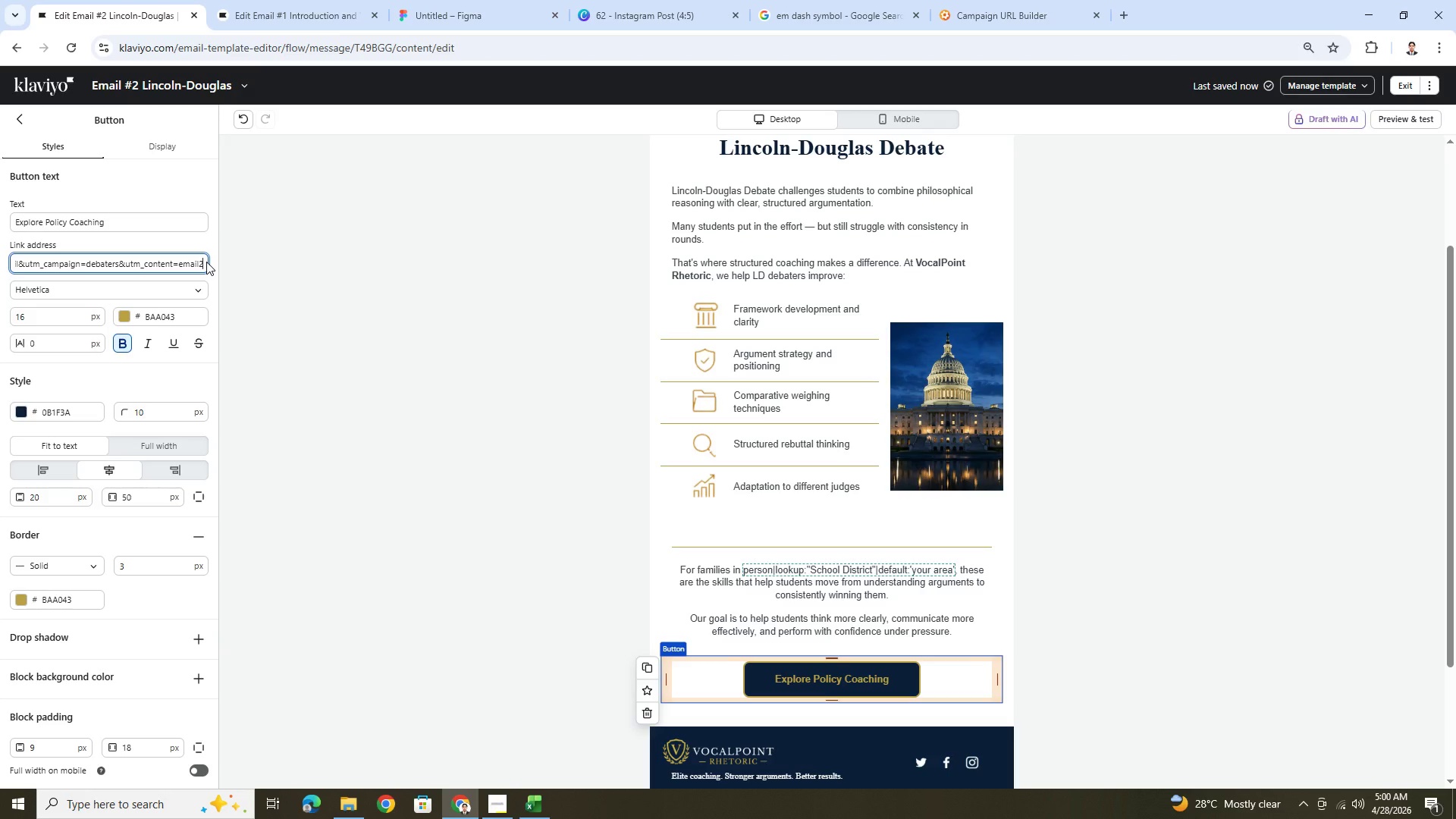 
key(Shift+B)
 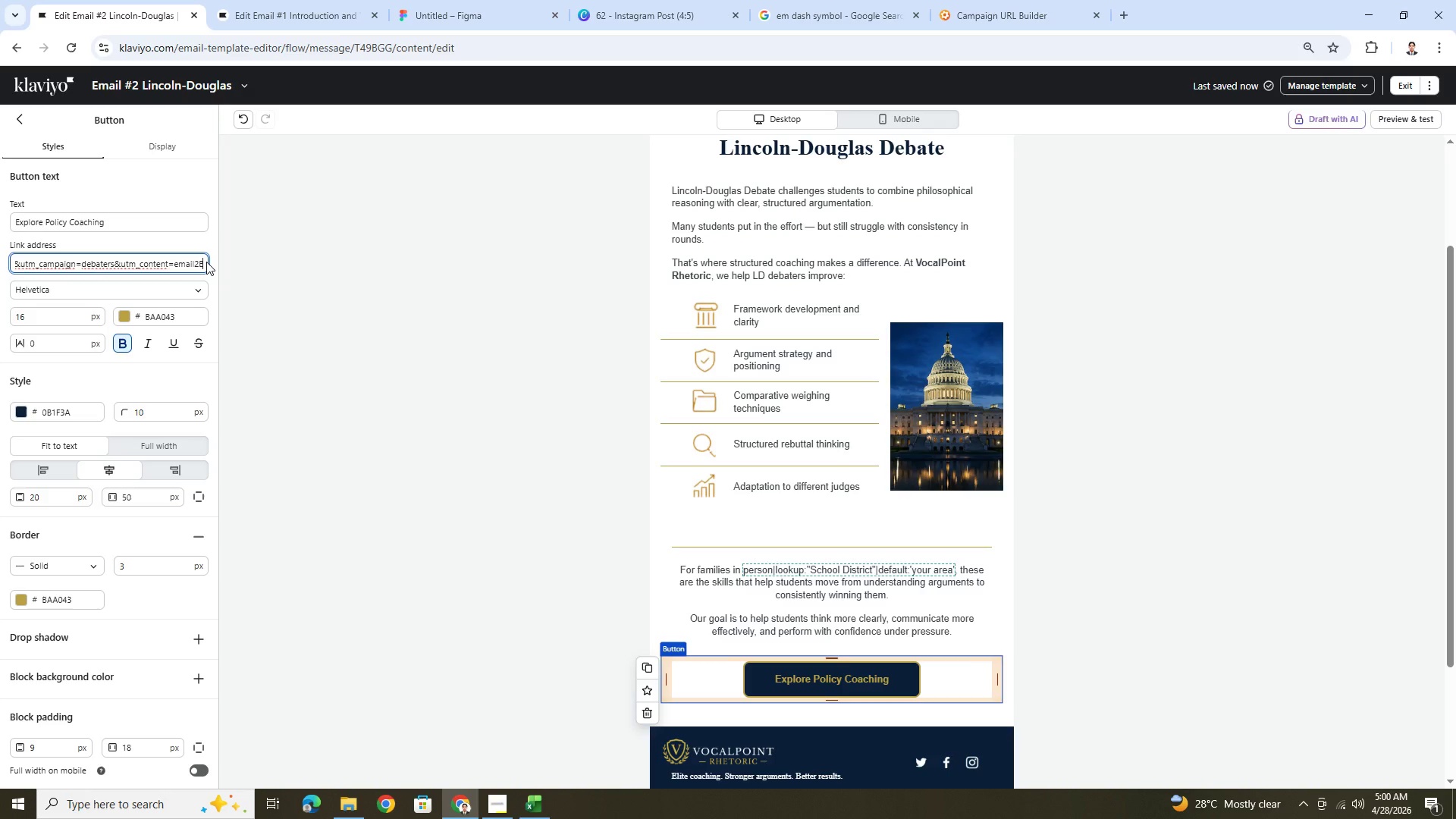 
wait(6.28)
 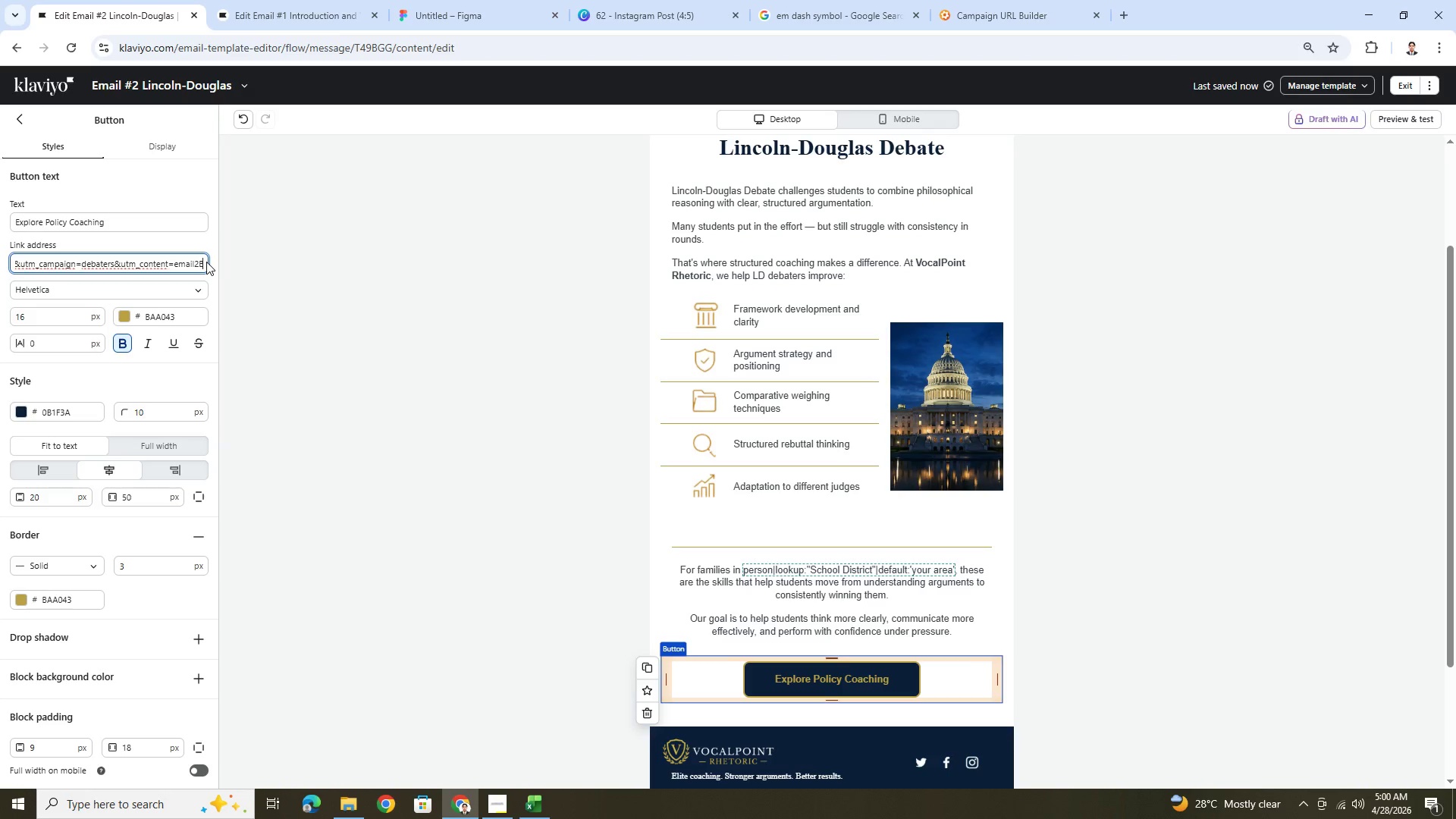 
scroll: coordinate [540, 314], scroll_direction: up, amount: 1.0
 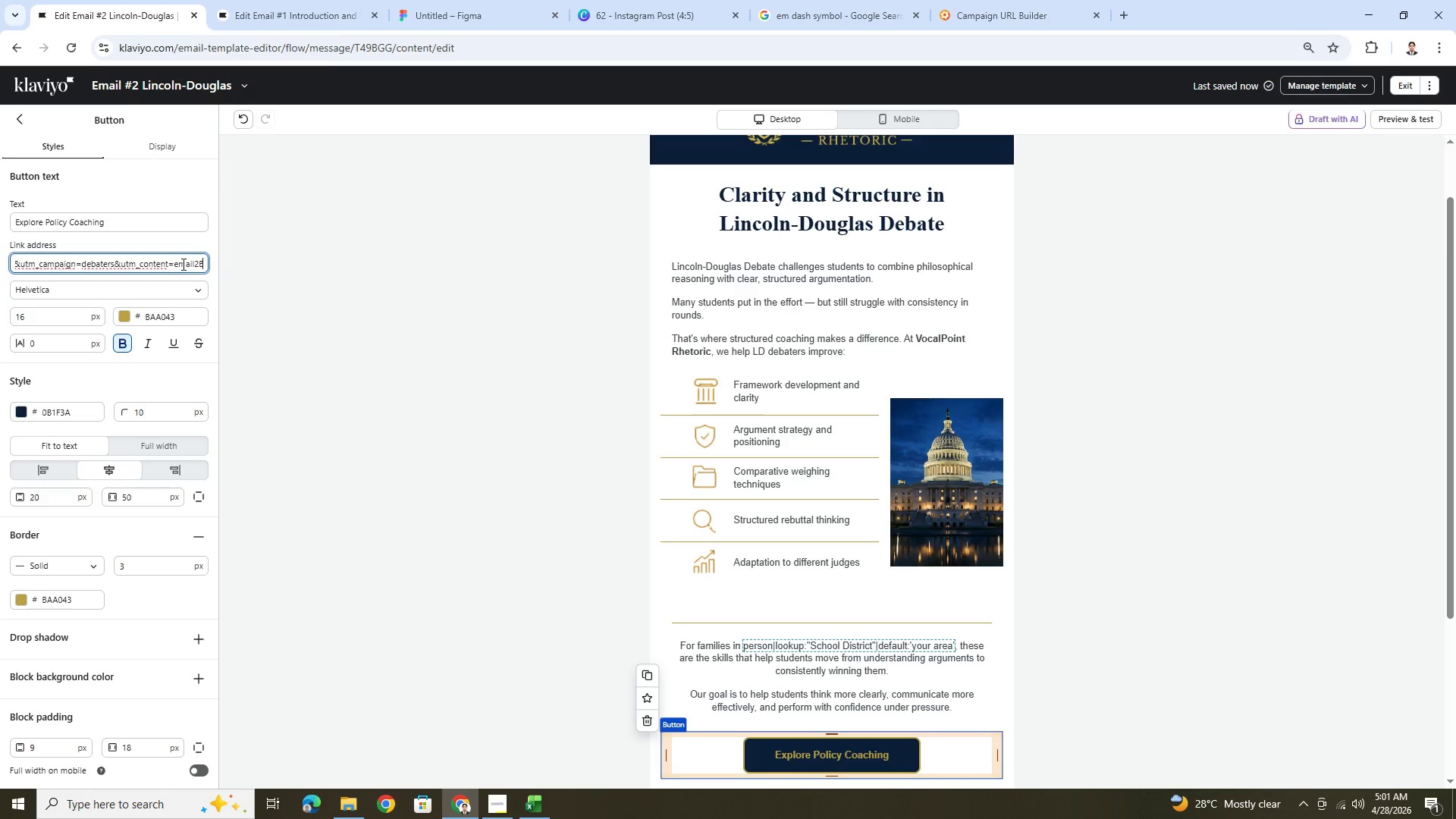 
left_click_drag(start_coordinate=[199, 265], to_coordinate=[204, 265])
 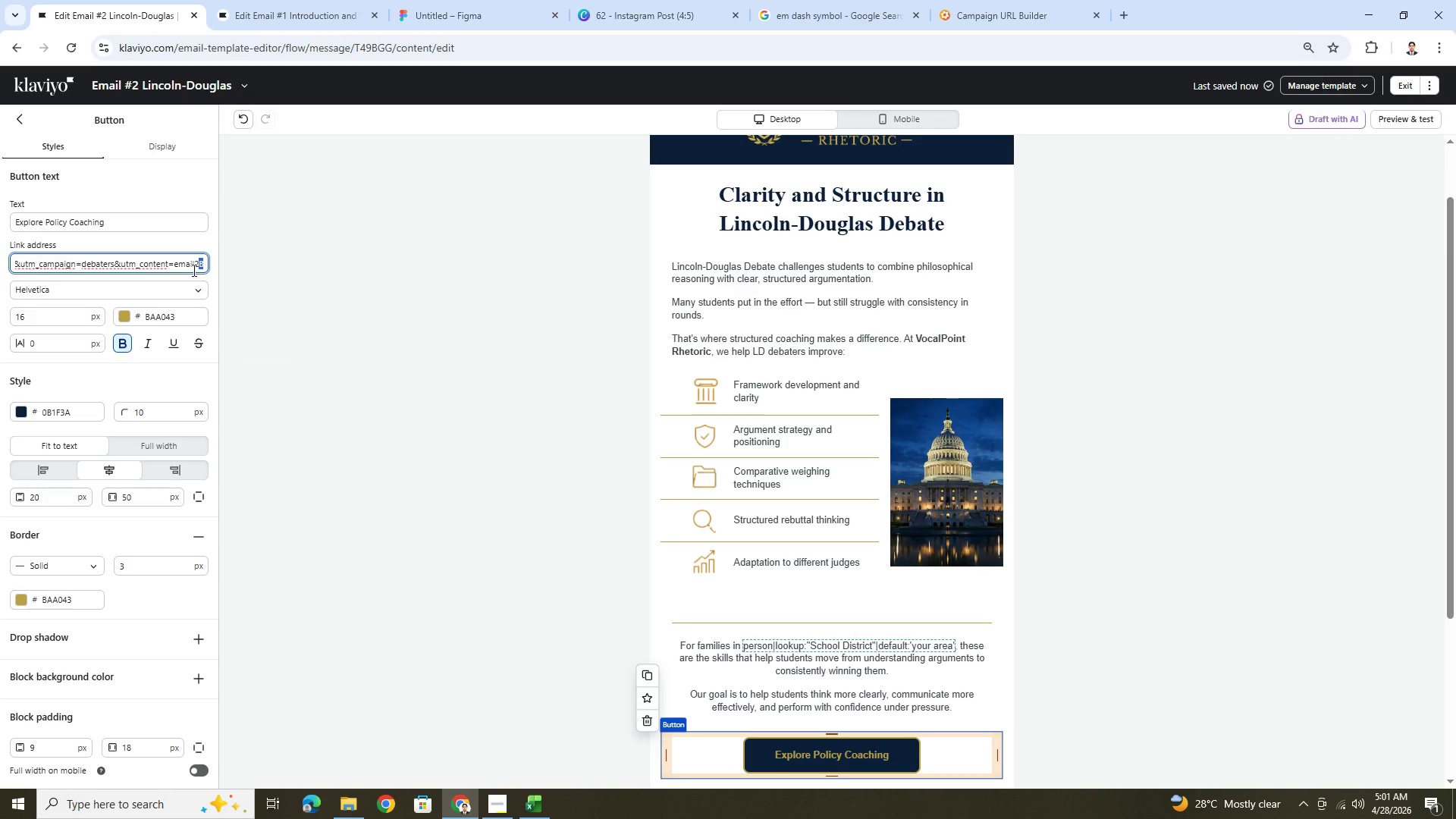 
type(LD)
 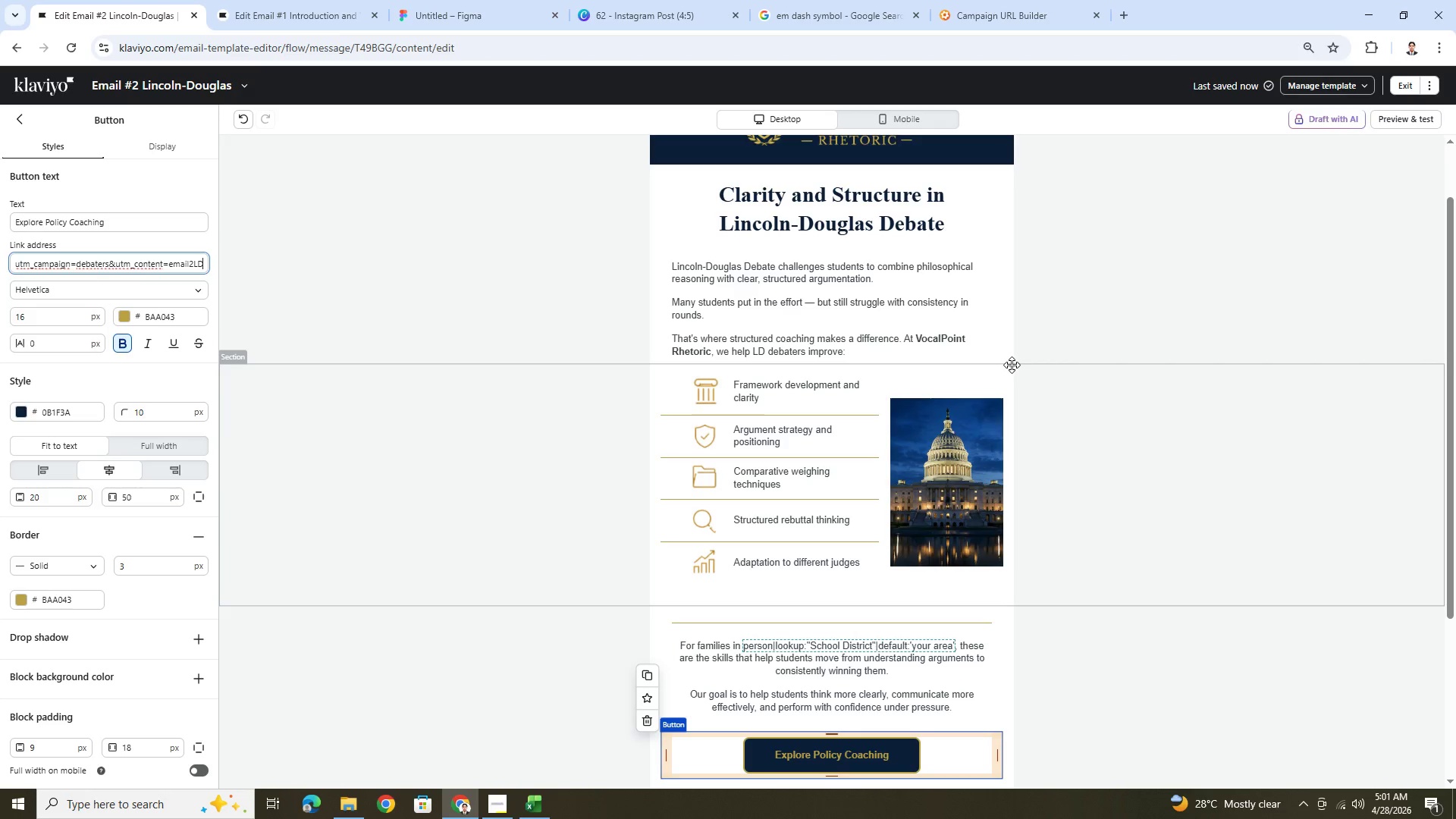 
wait(8.2)
 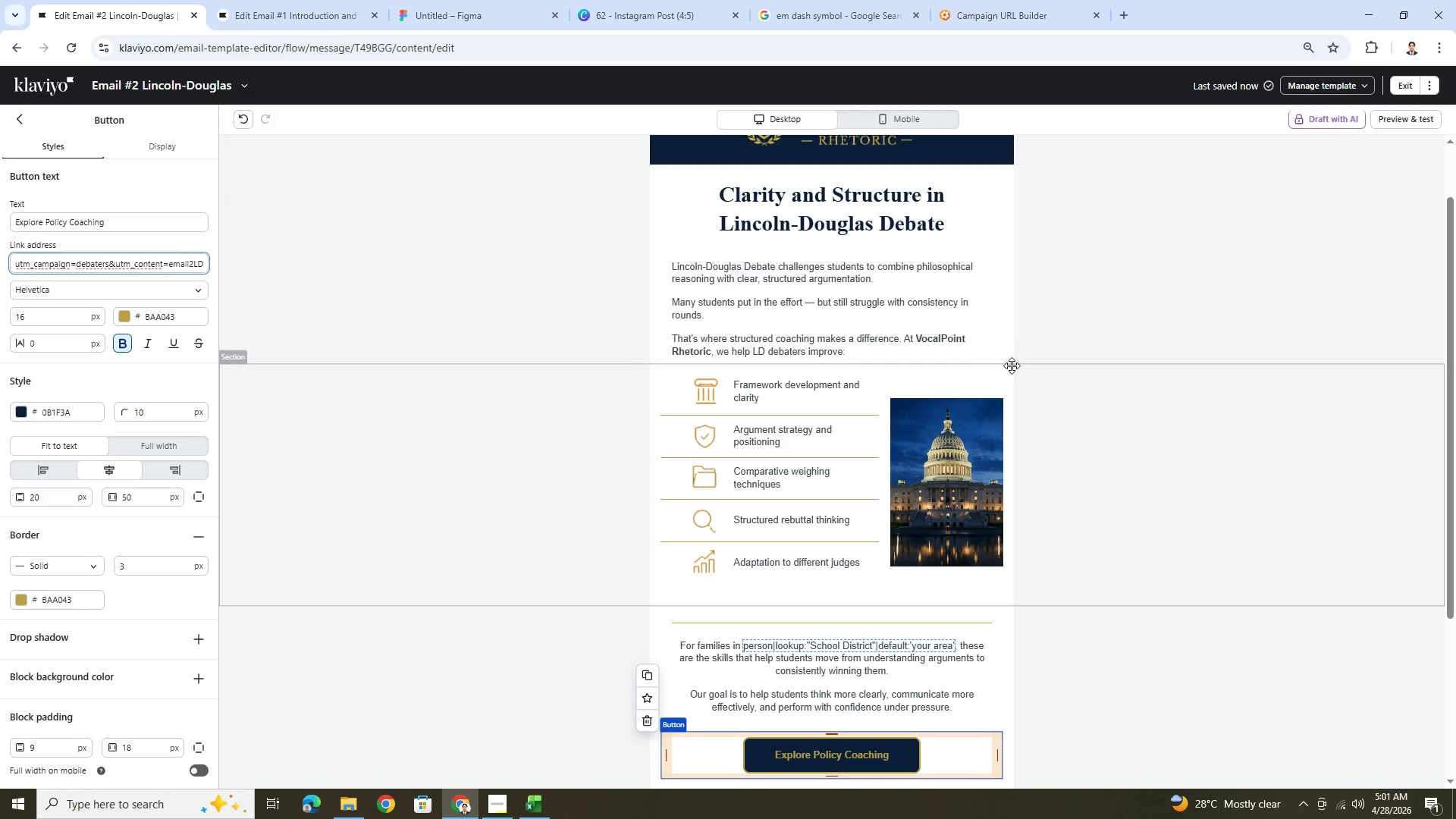 
key(Shift+D)
 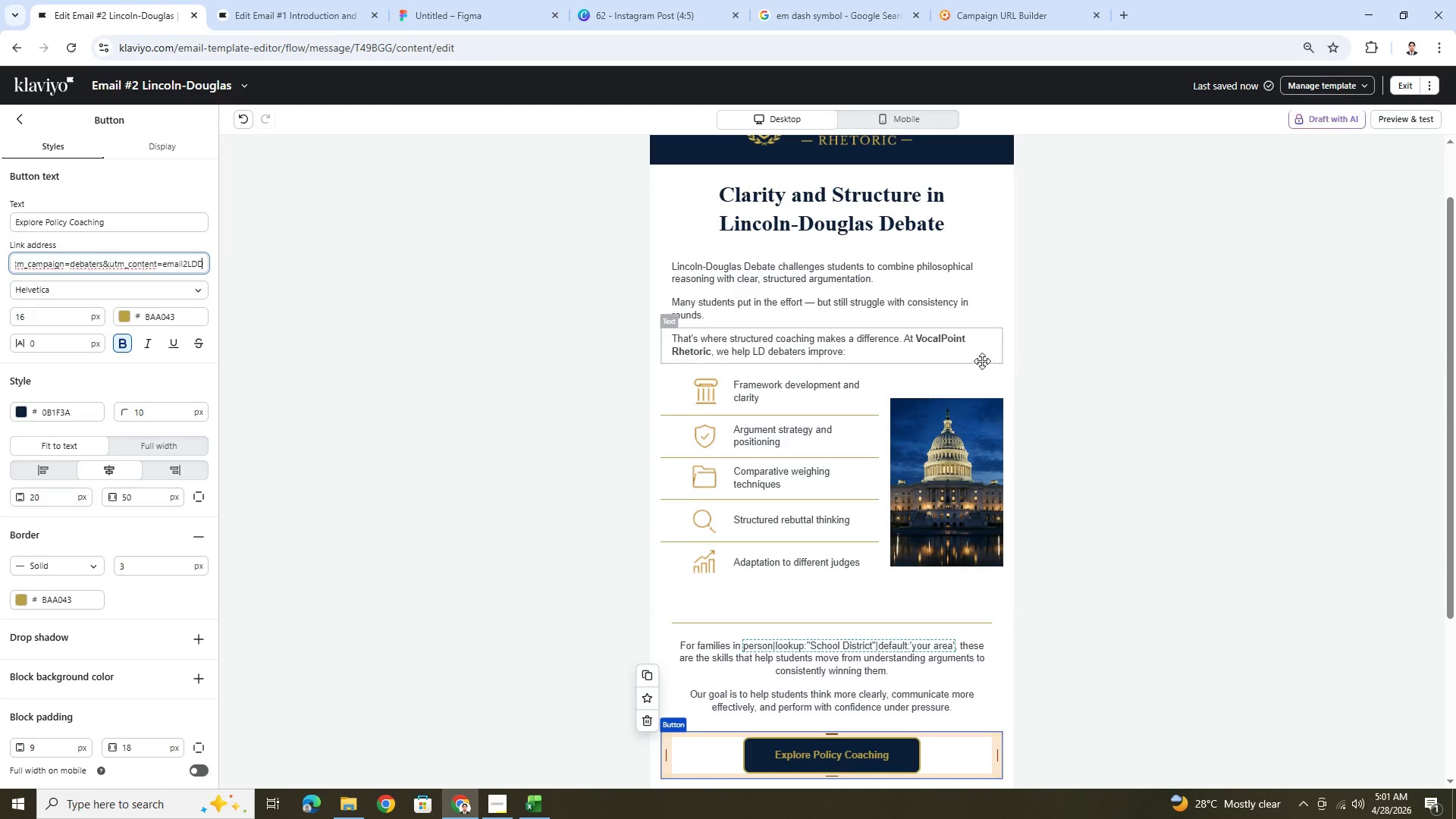 
wait(7.83)
 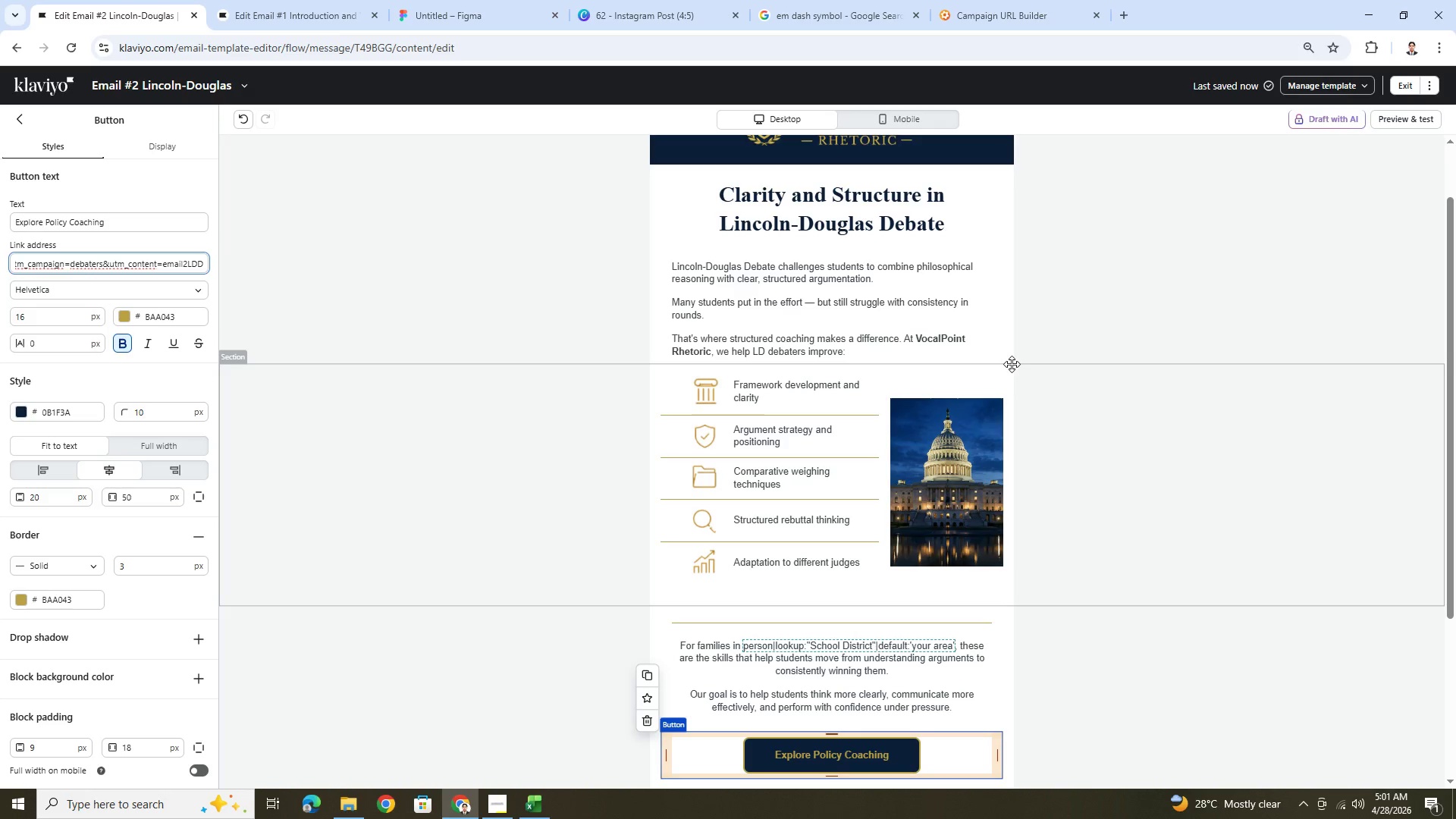 
left_click([792, 376])
 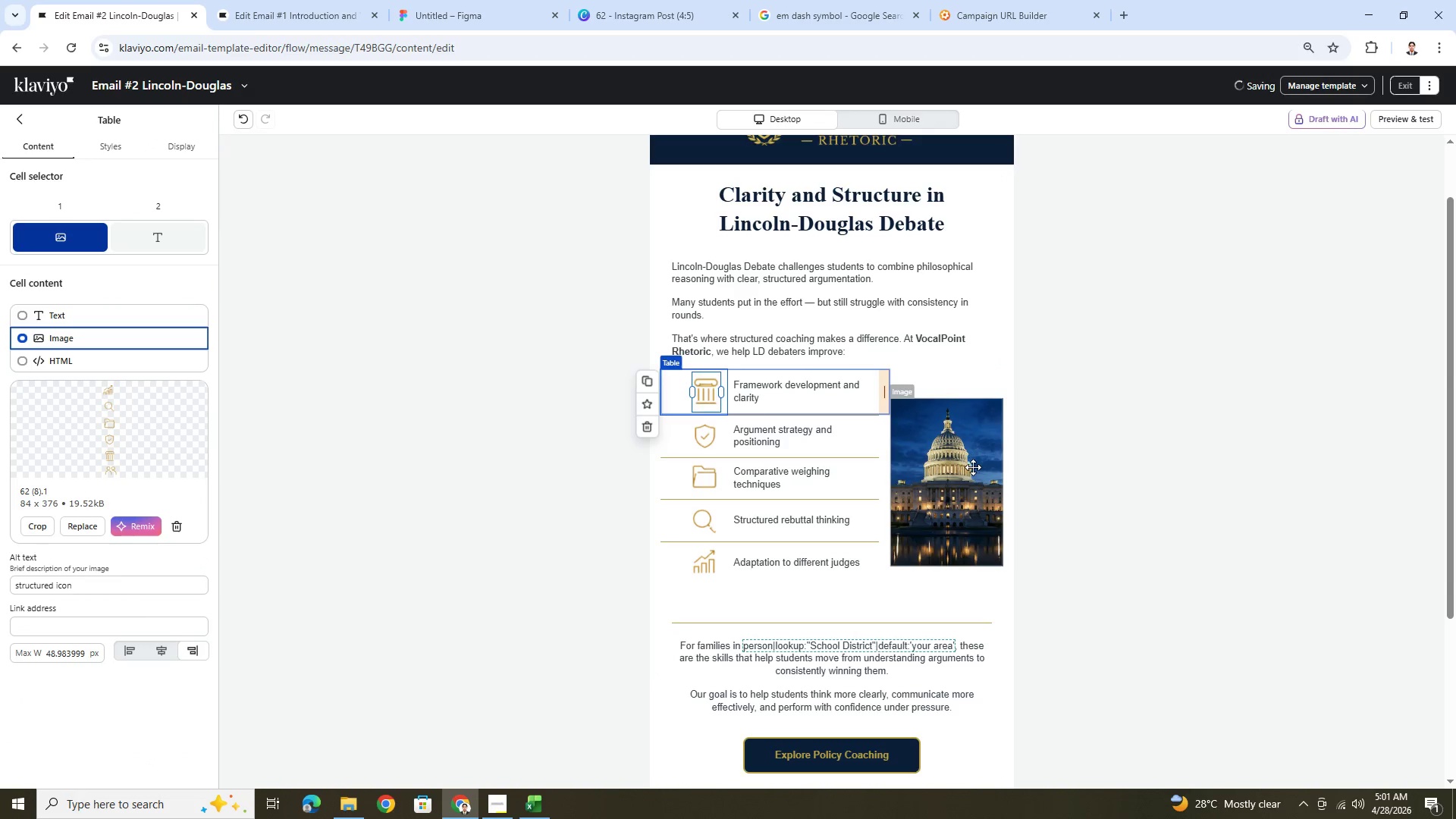 
left_click([975, 480])
 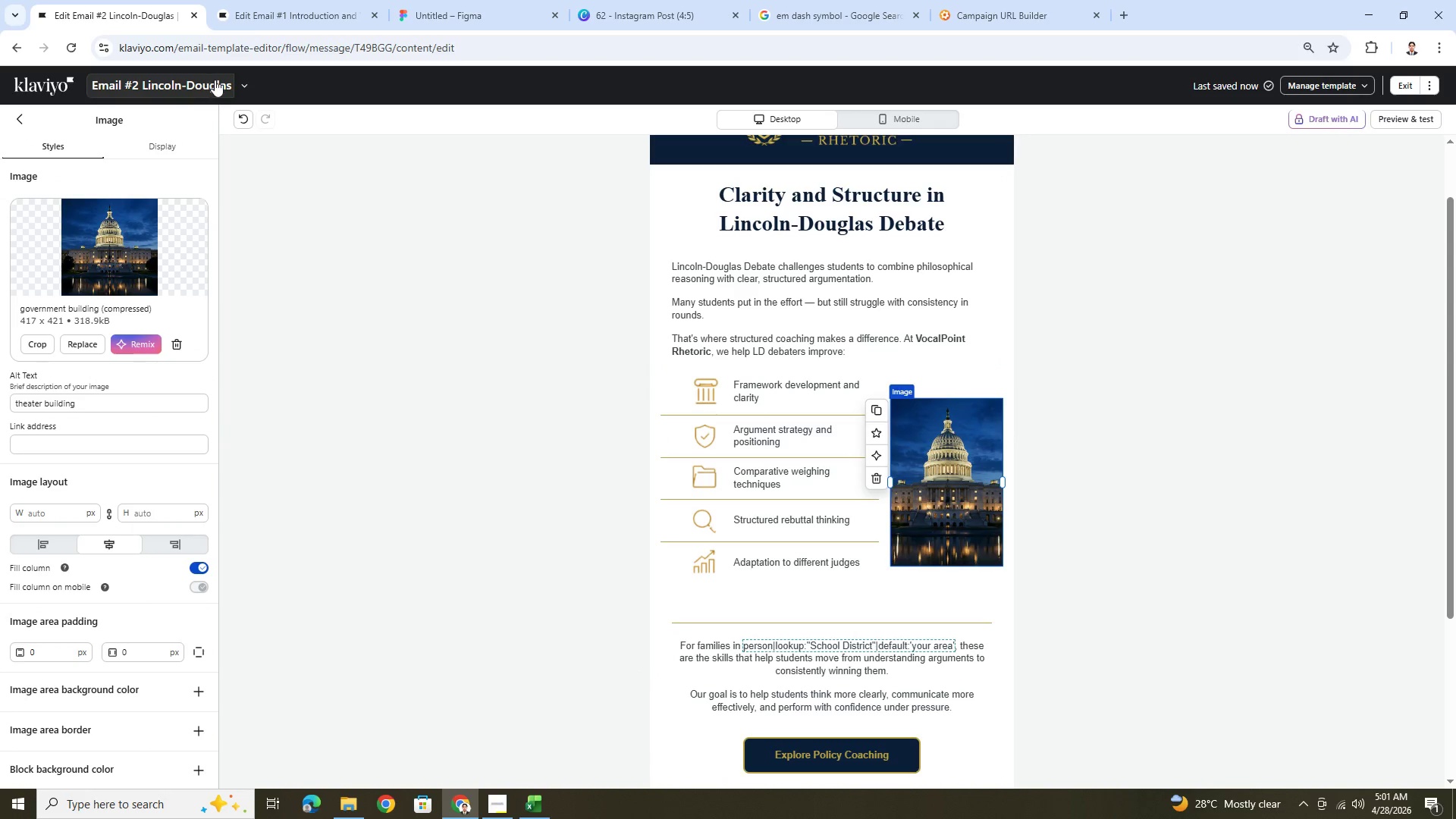 
left_click([237, 80])
 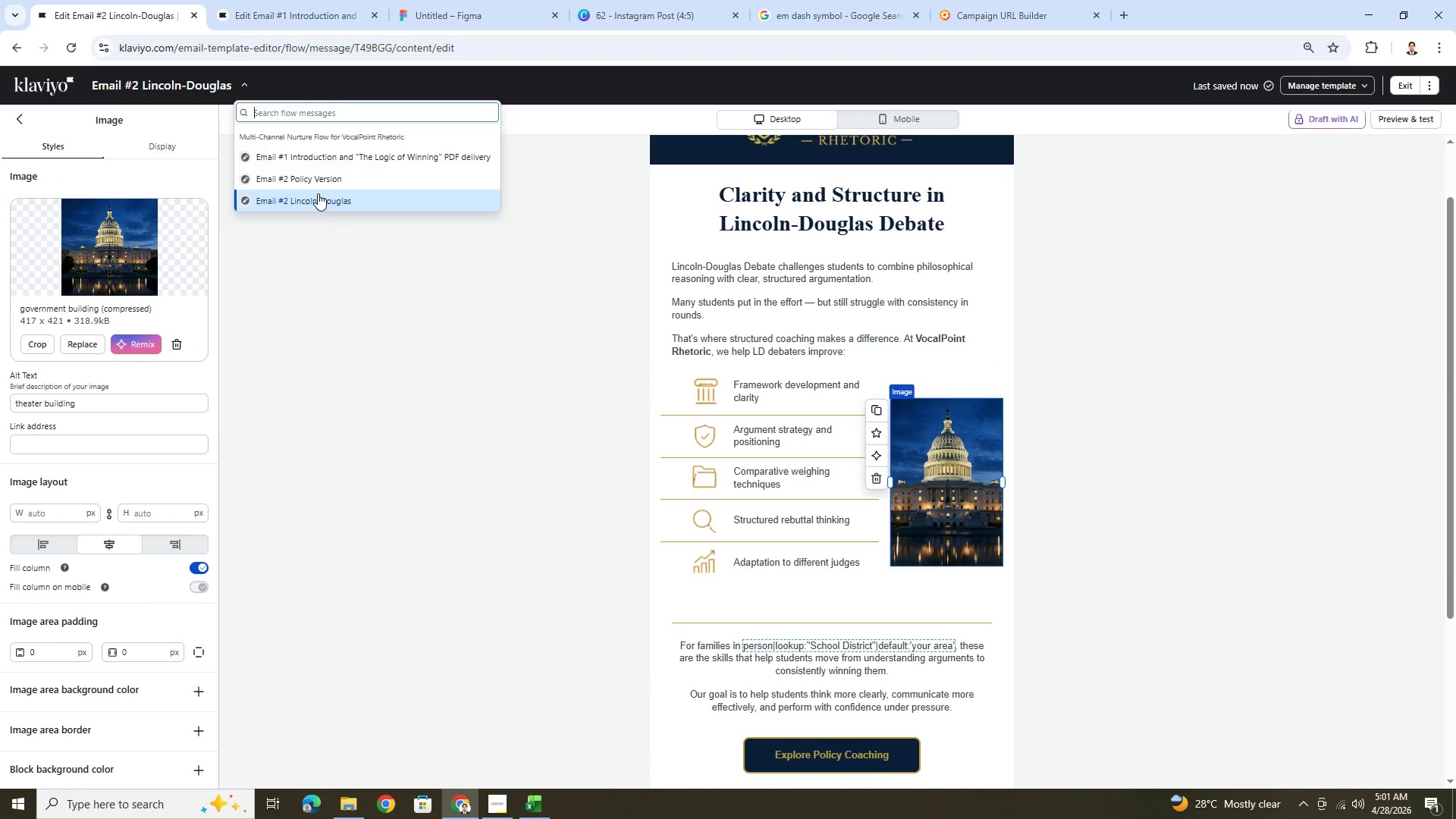 
left_click([319, 182])
 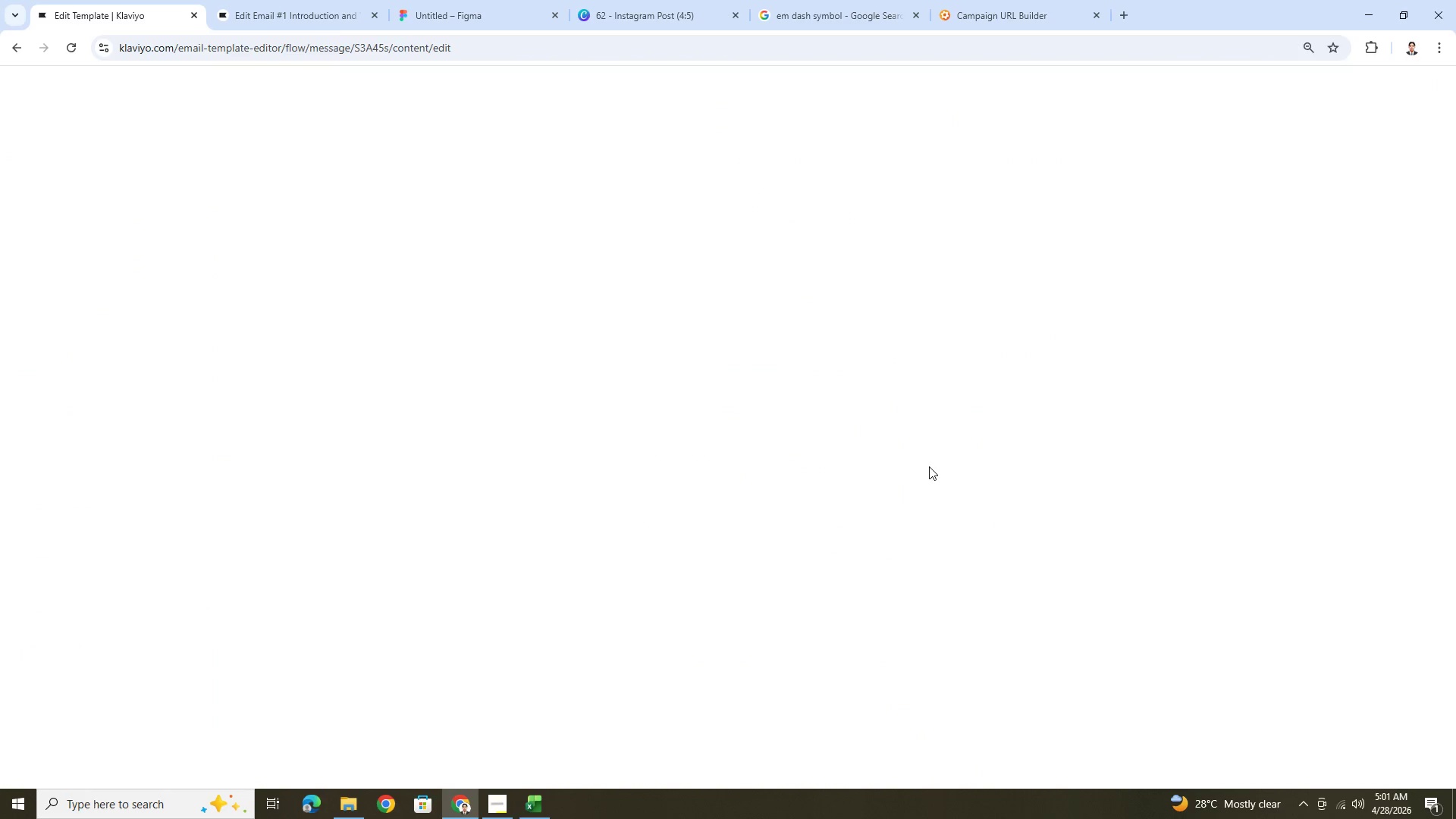 
wait(7.14)
 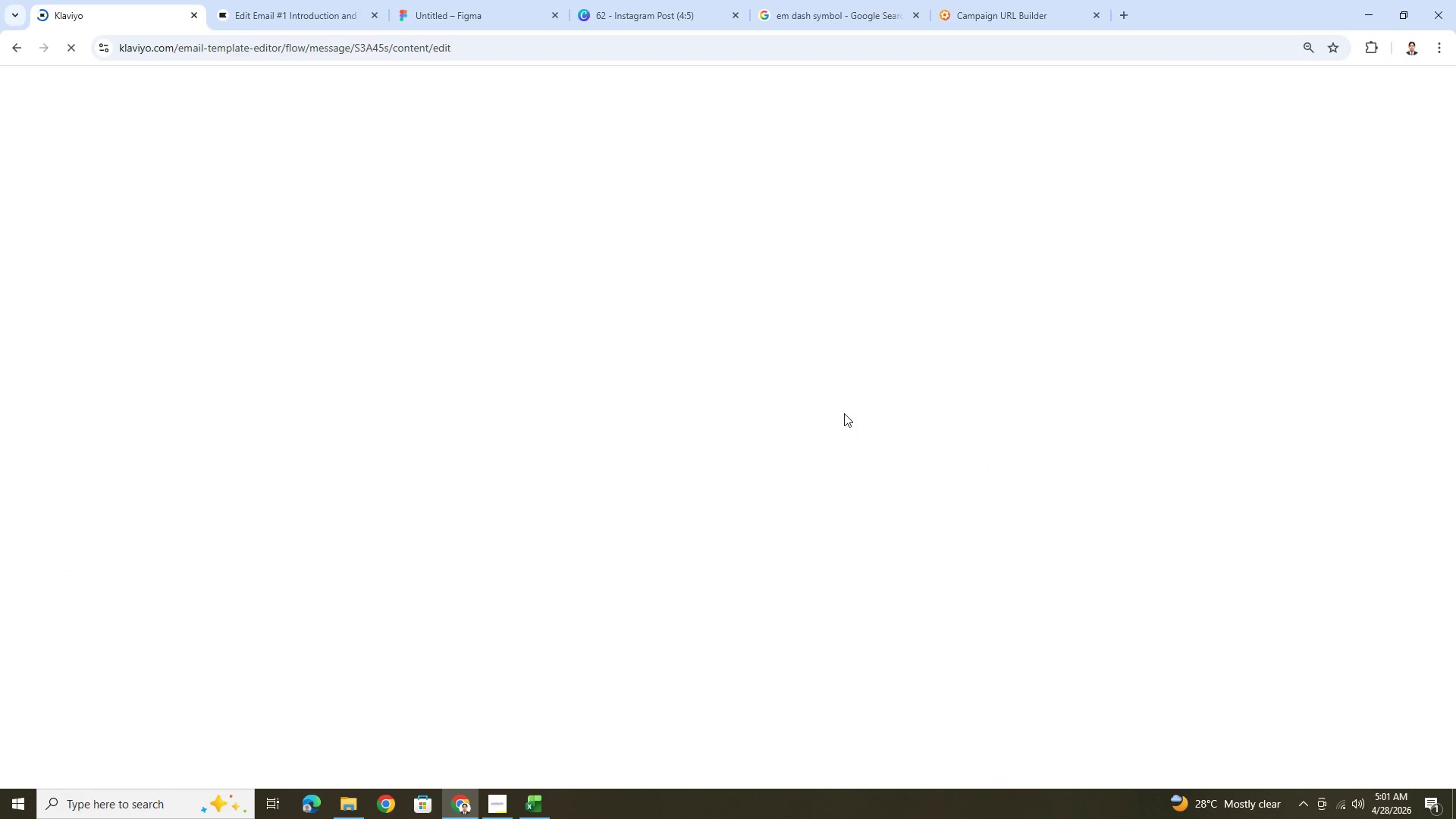 
scroll: coordinate [974, 592], scroll_direction: down, amount: 16.0
 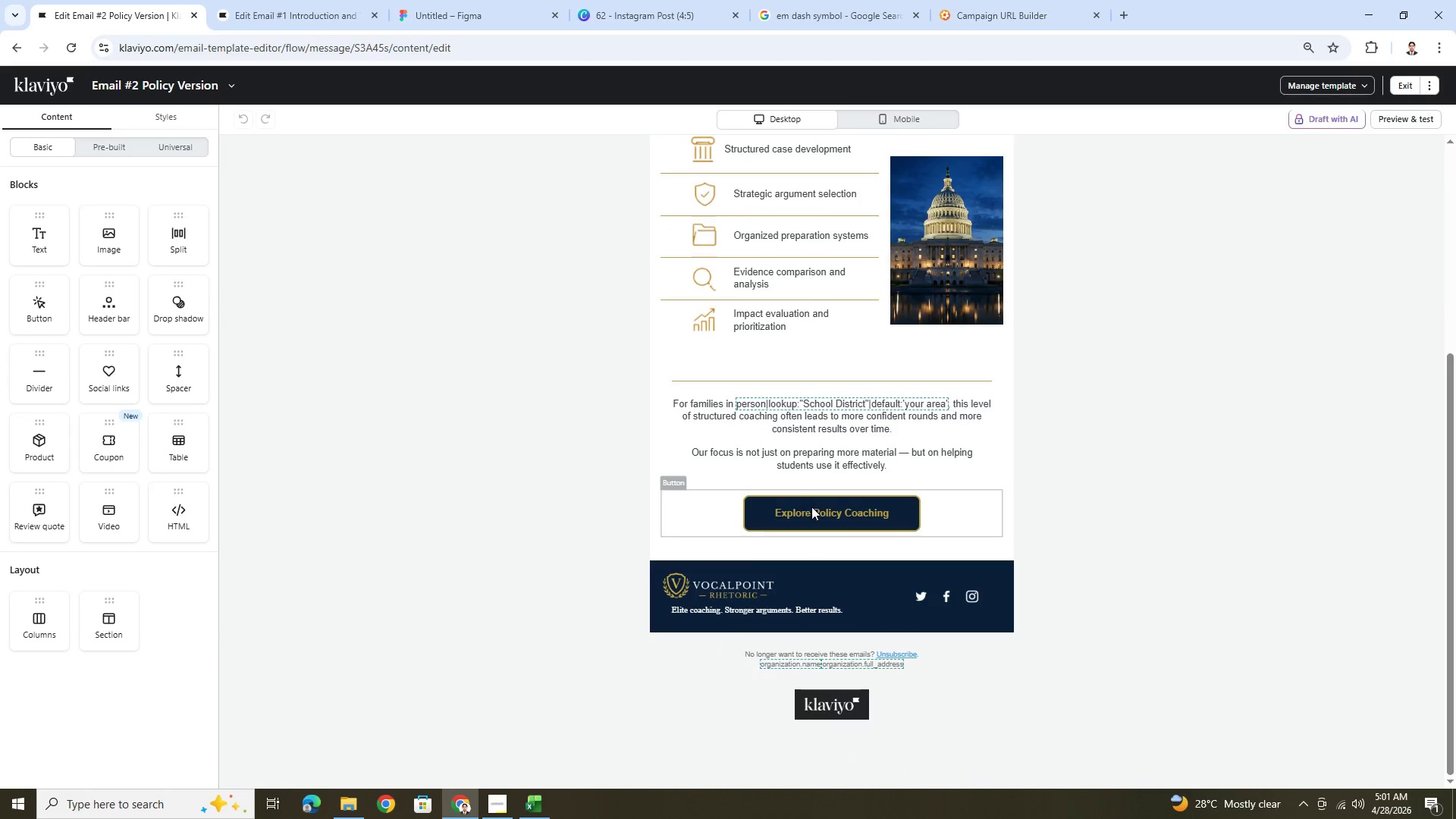 
left_click([814, 510])
 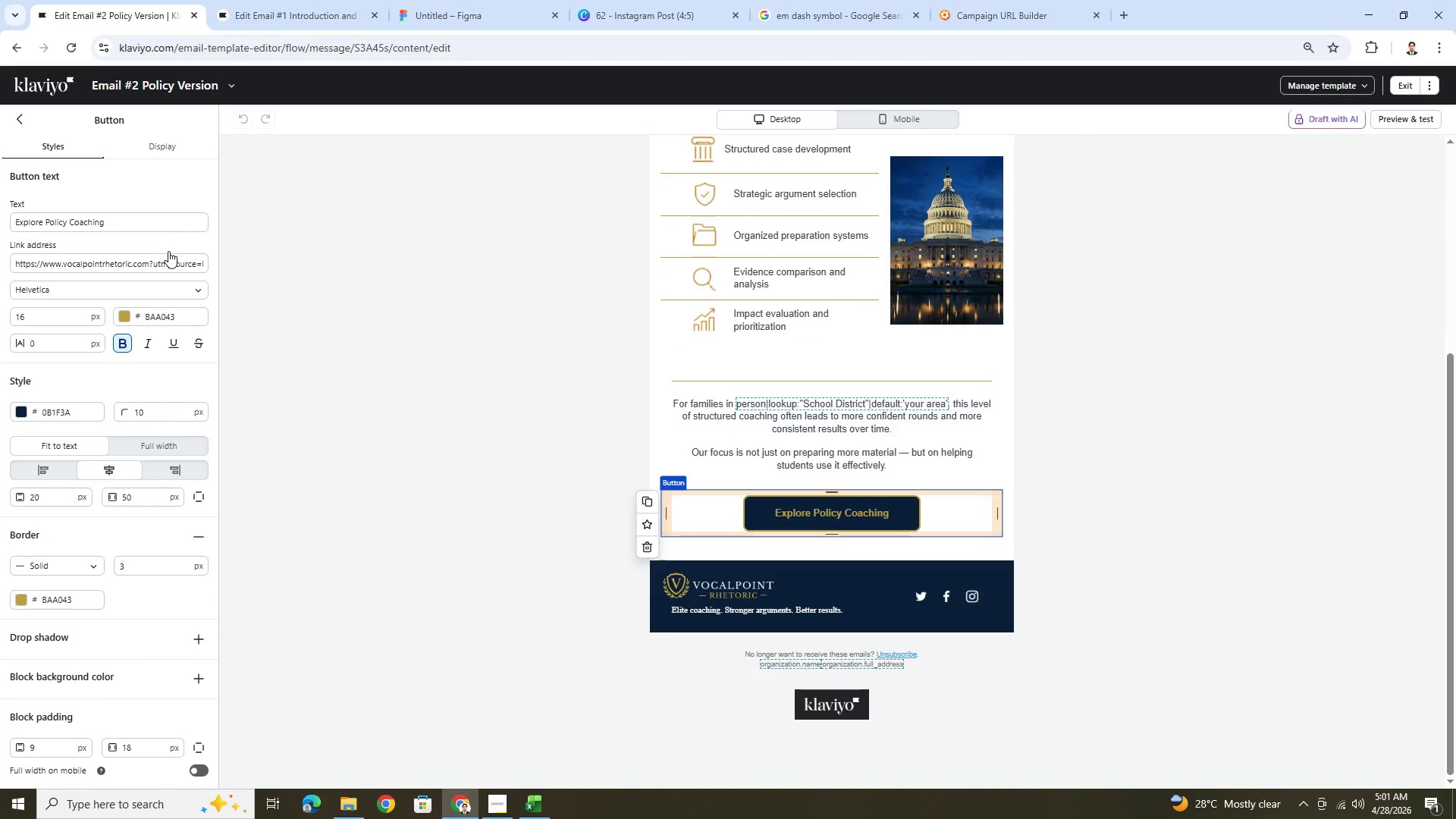 
left_click_drag(start_coordinate=[177, 265], to_coordinate=[264, 267])
 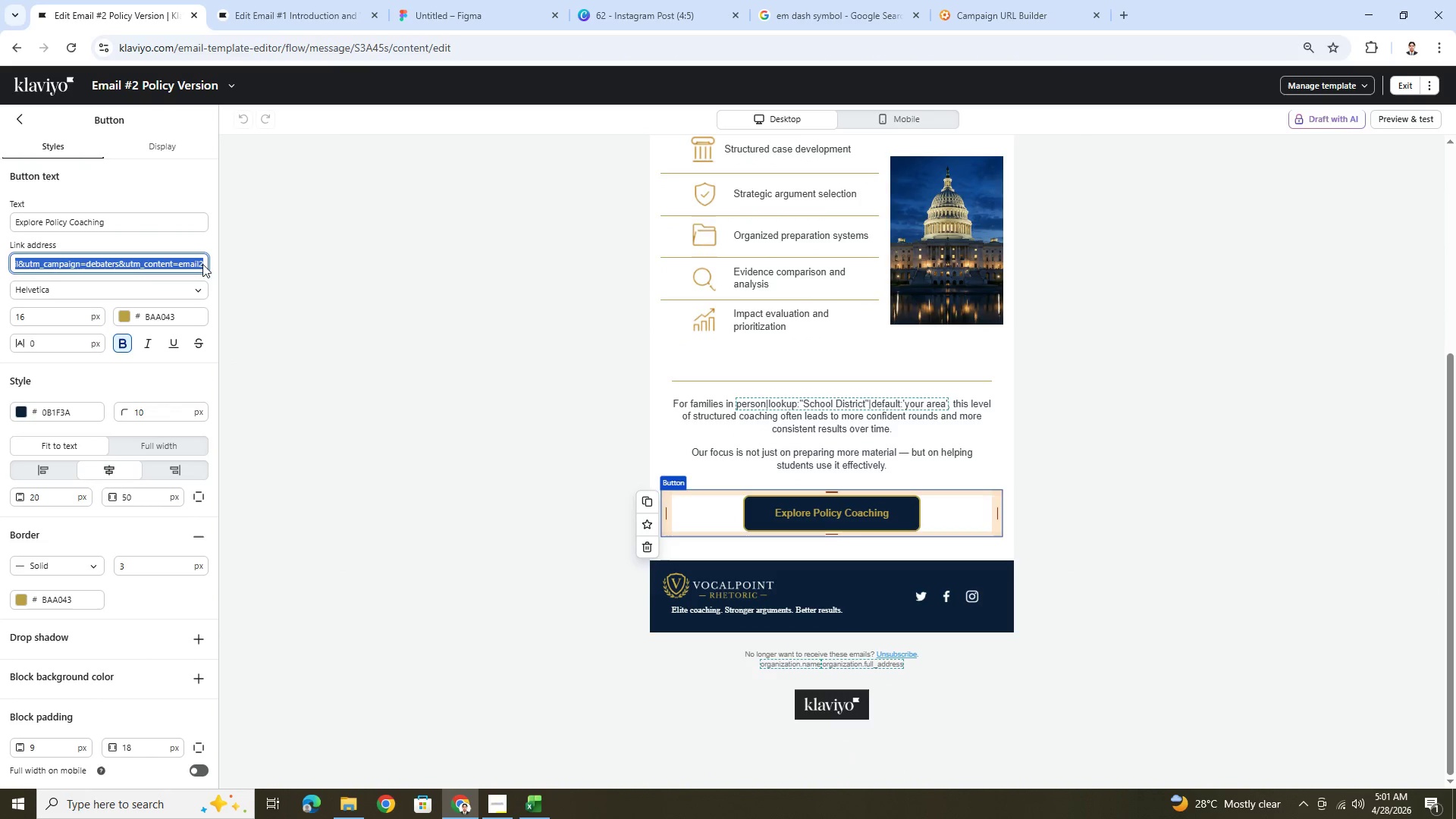 
left_click([202, 263])
 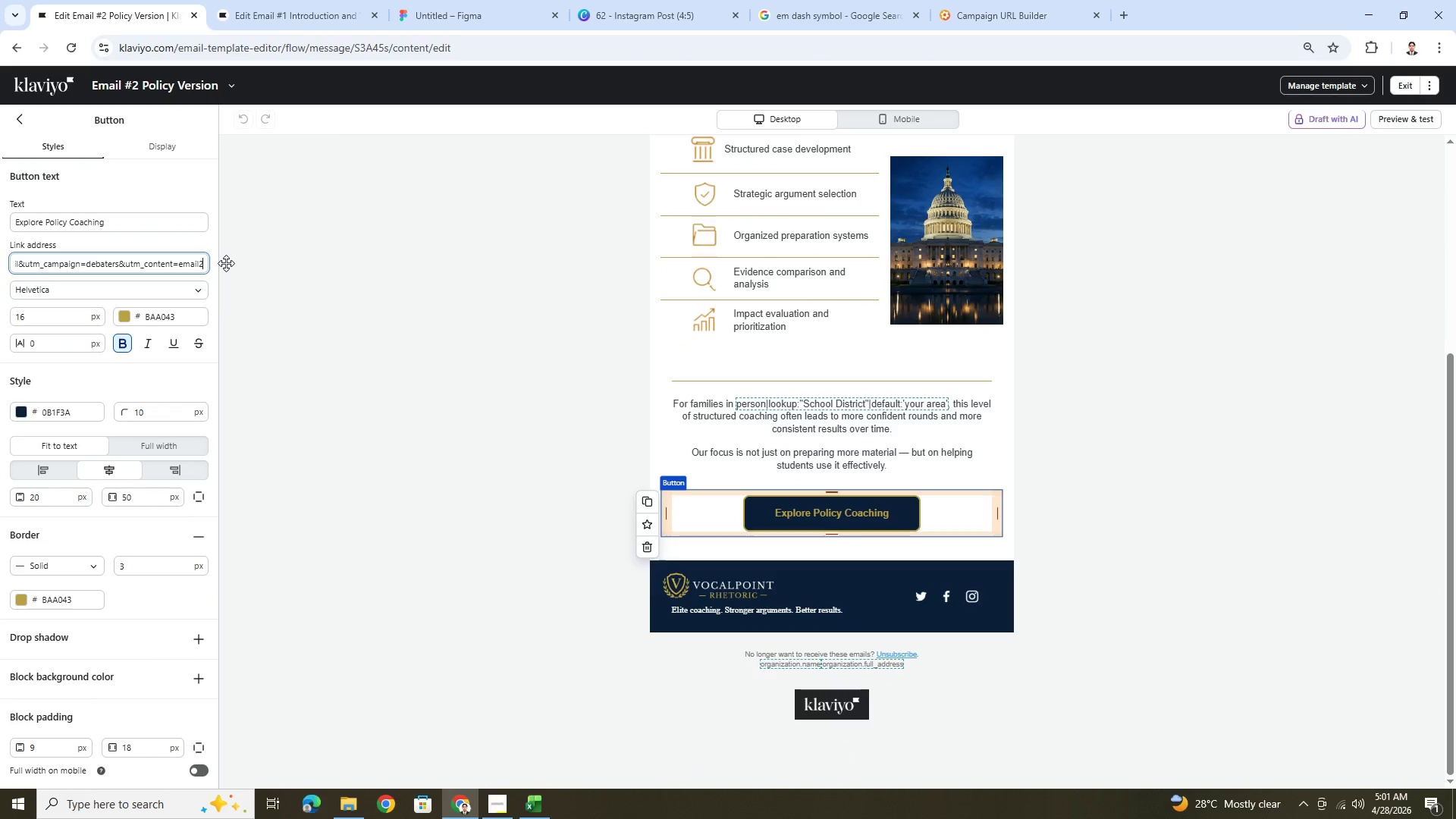 
type(PD)
 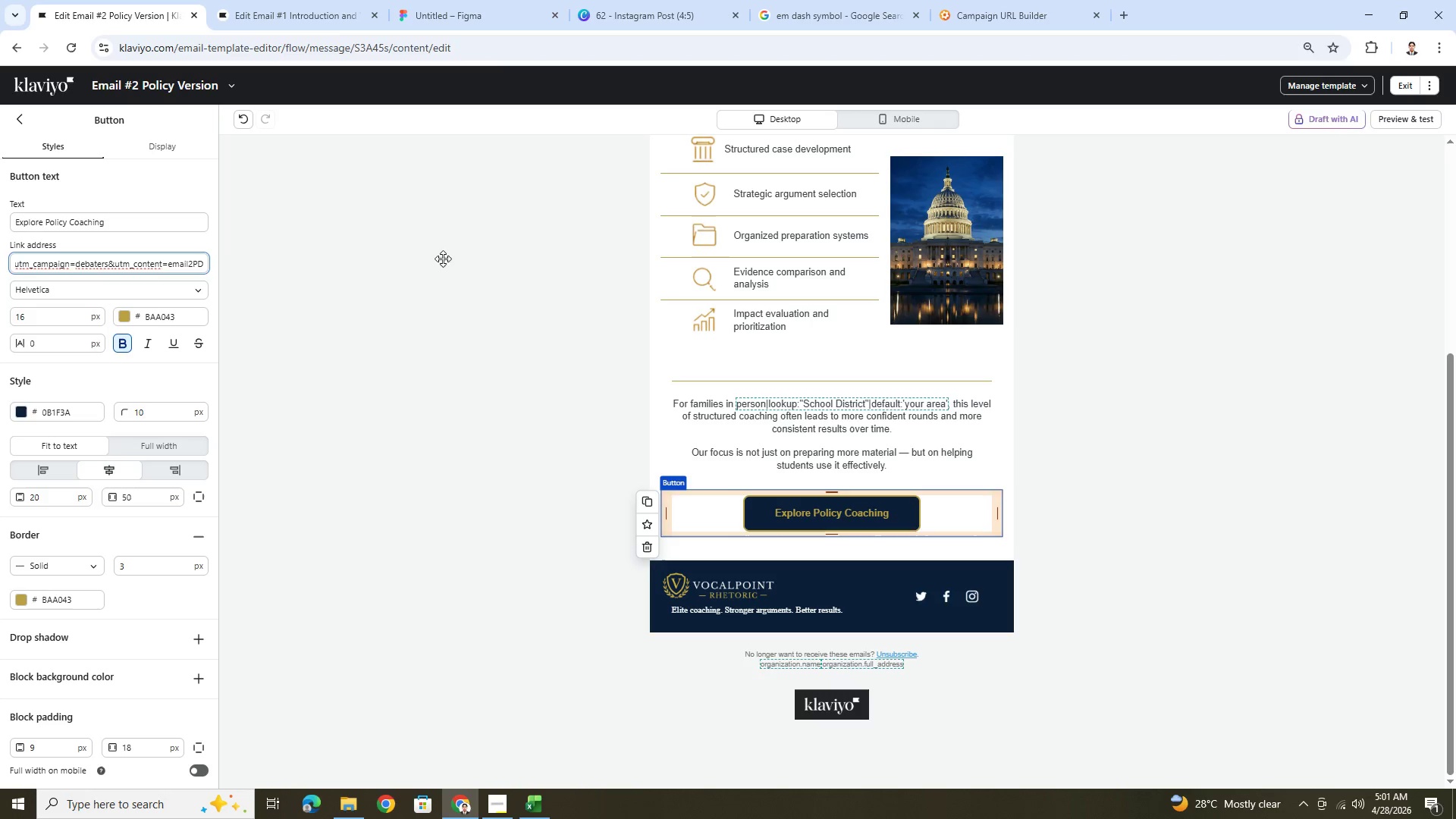 
scroll: coordinate [841, 325], scroll_direction: up, amount: 1.0
 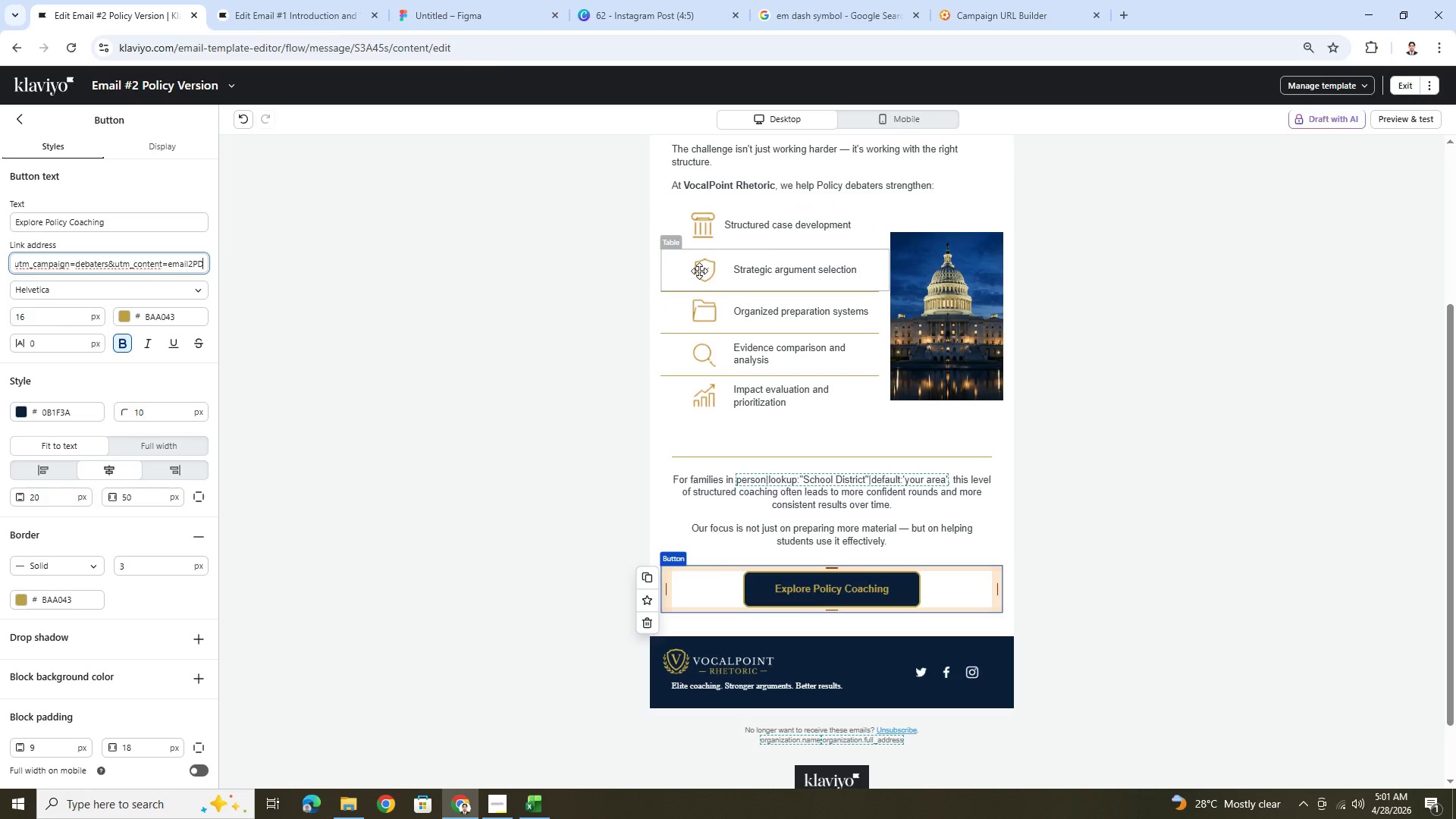 
left_click([699, 271])
 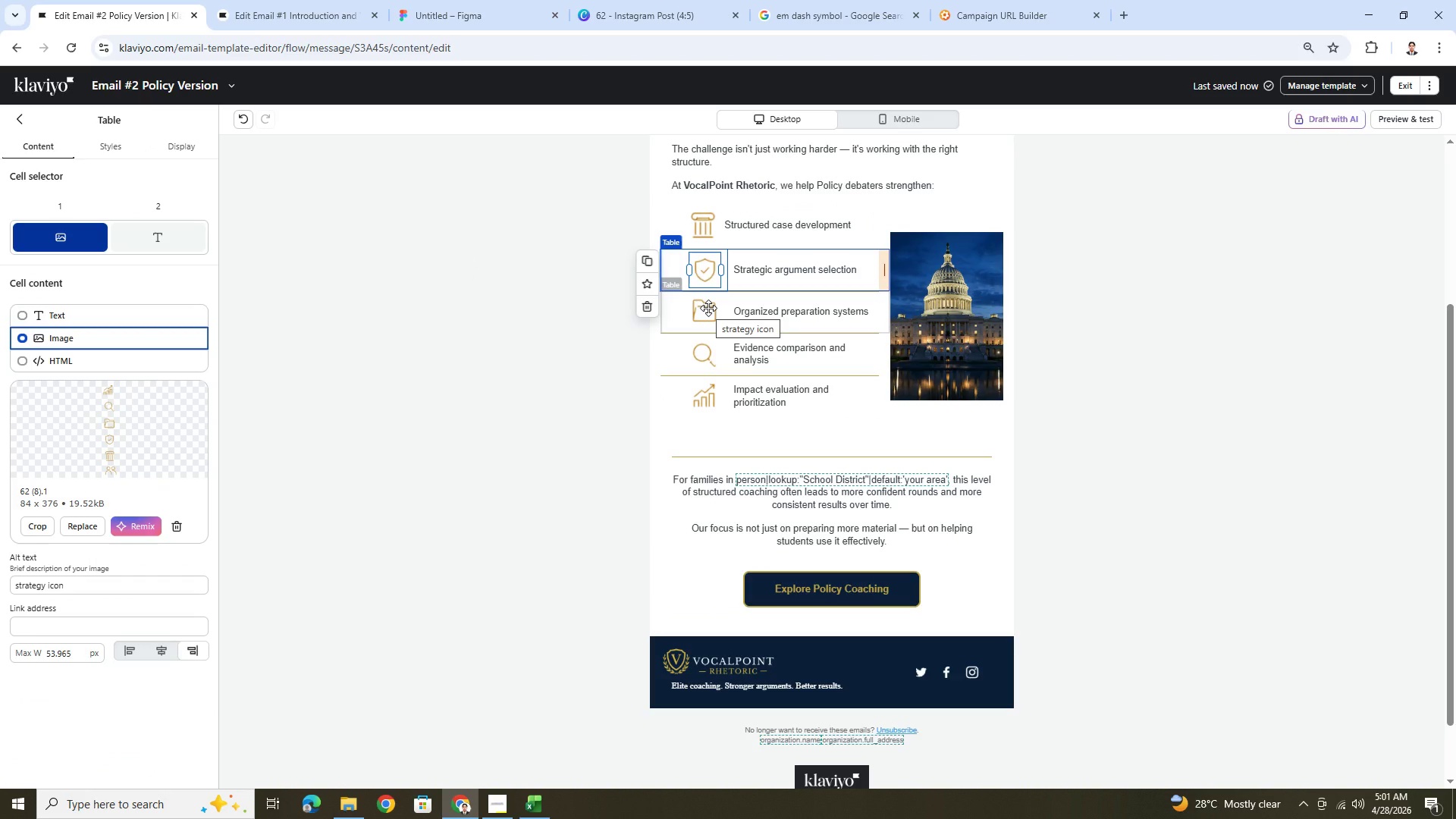 
left_click([708, 308])
 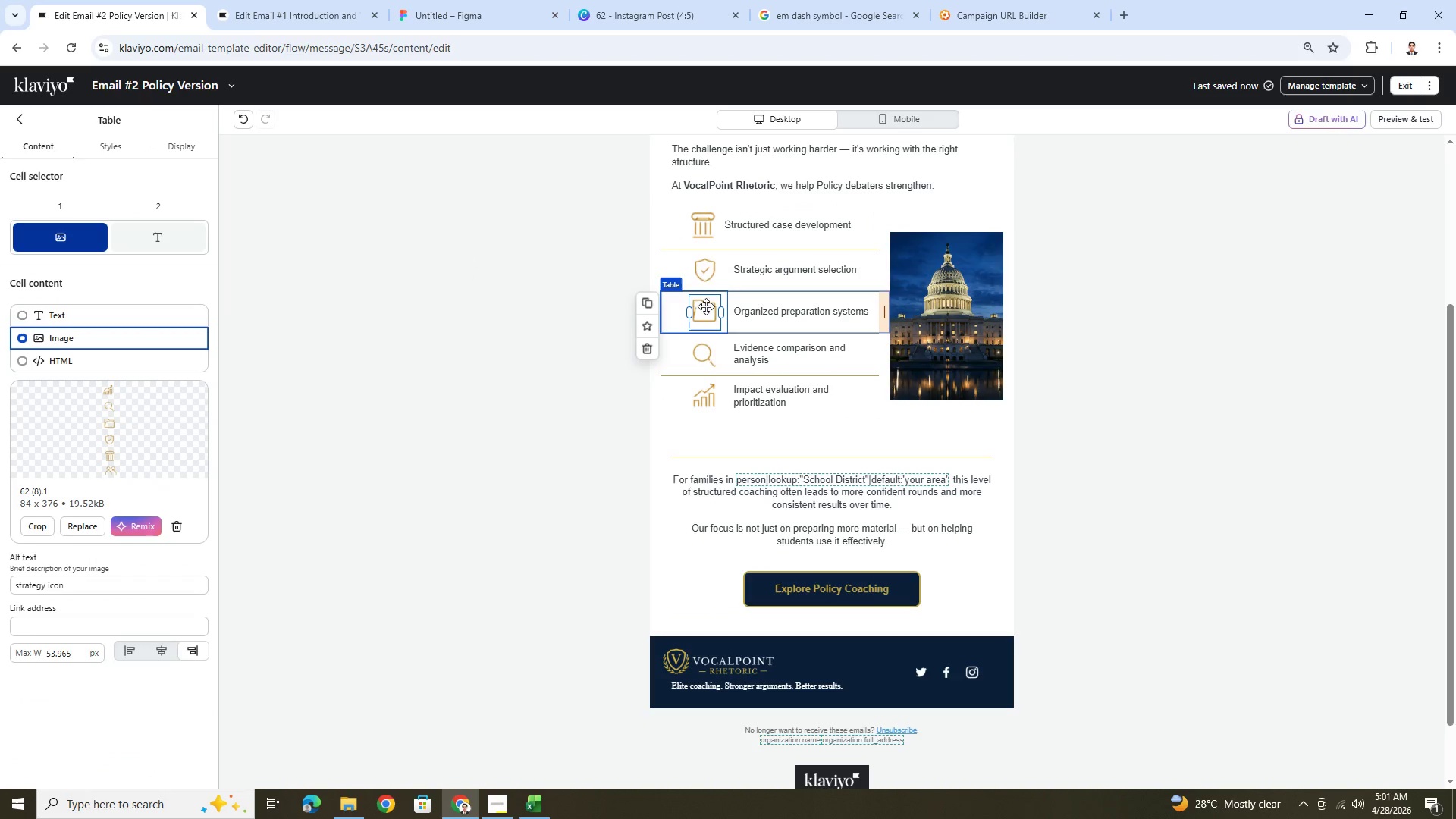 
left_click([705, 262])
 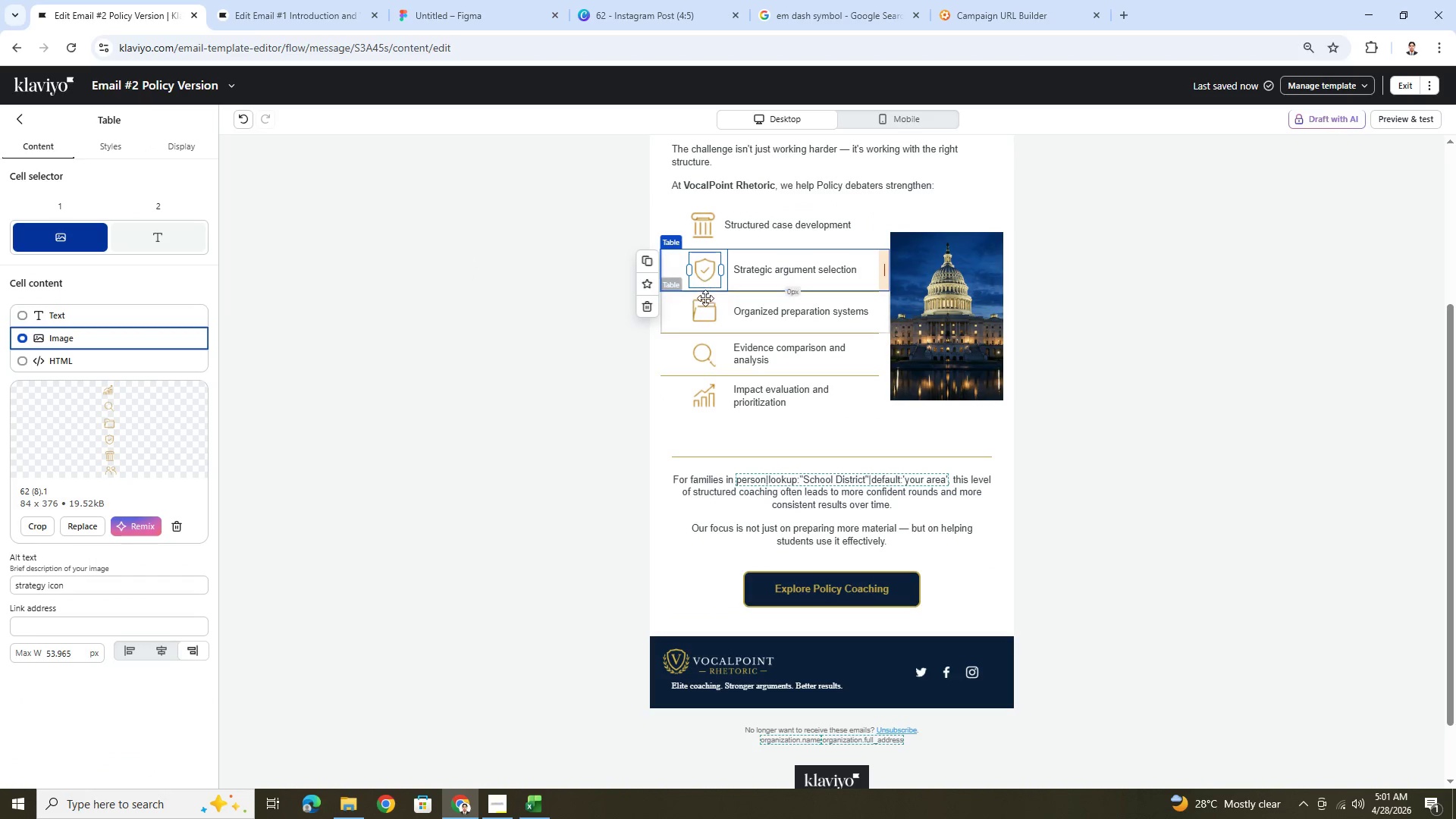 
left_click([705, 301])
 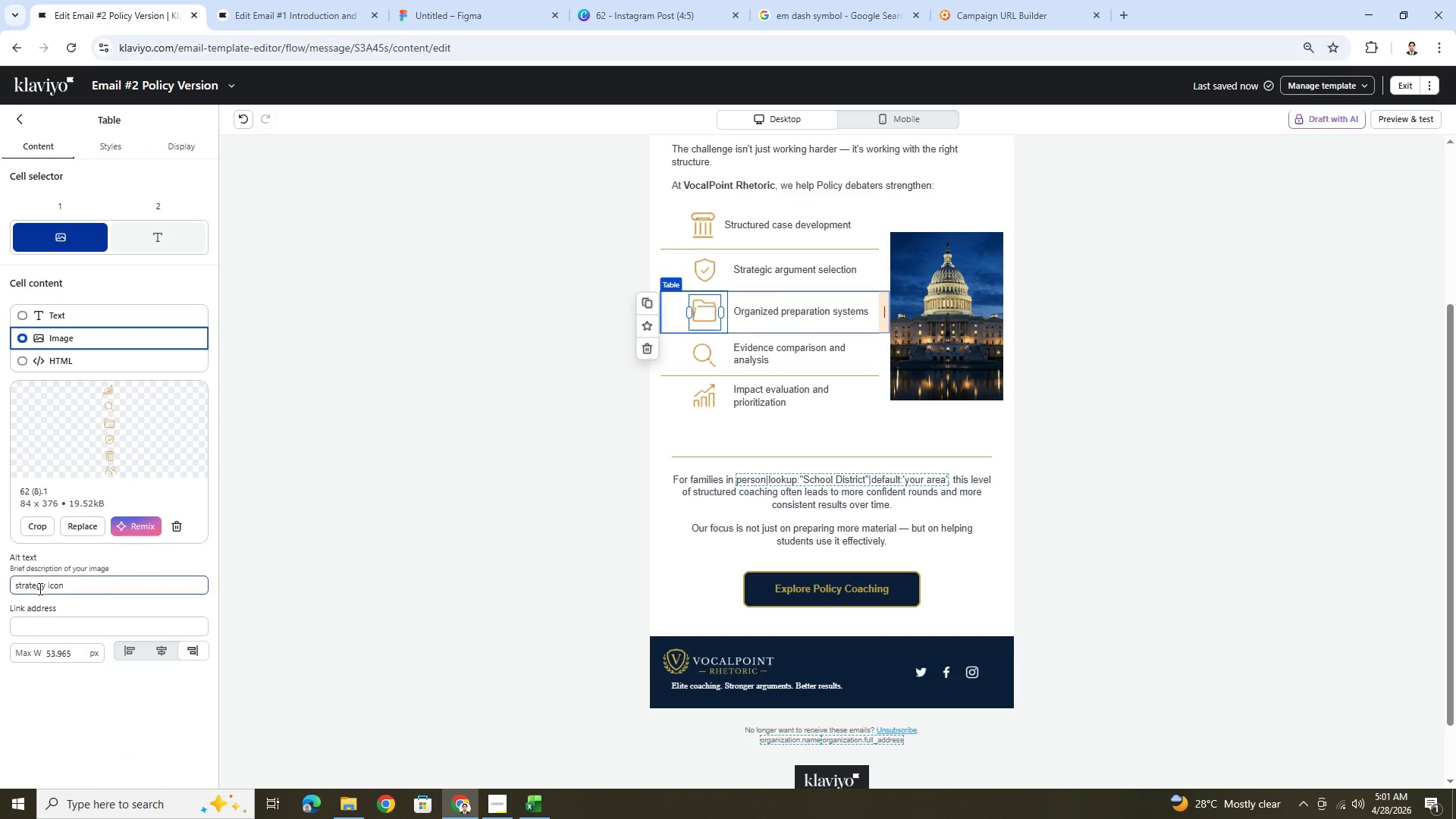 
left_click_drag(start_coordinate=[44, 587], to_coordinate=[4, 593])
 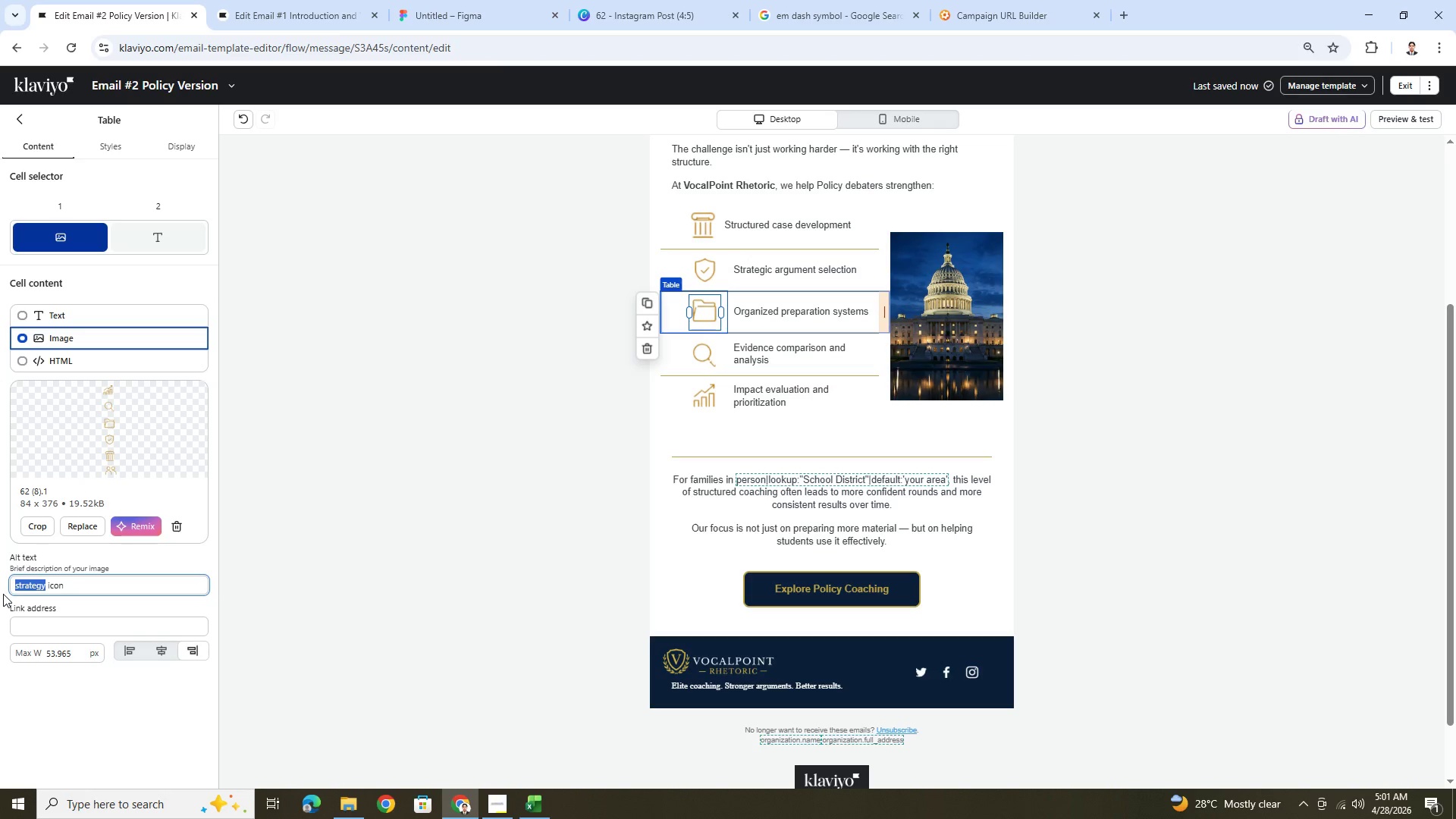 
type(organize)
 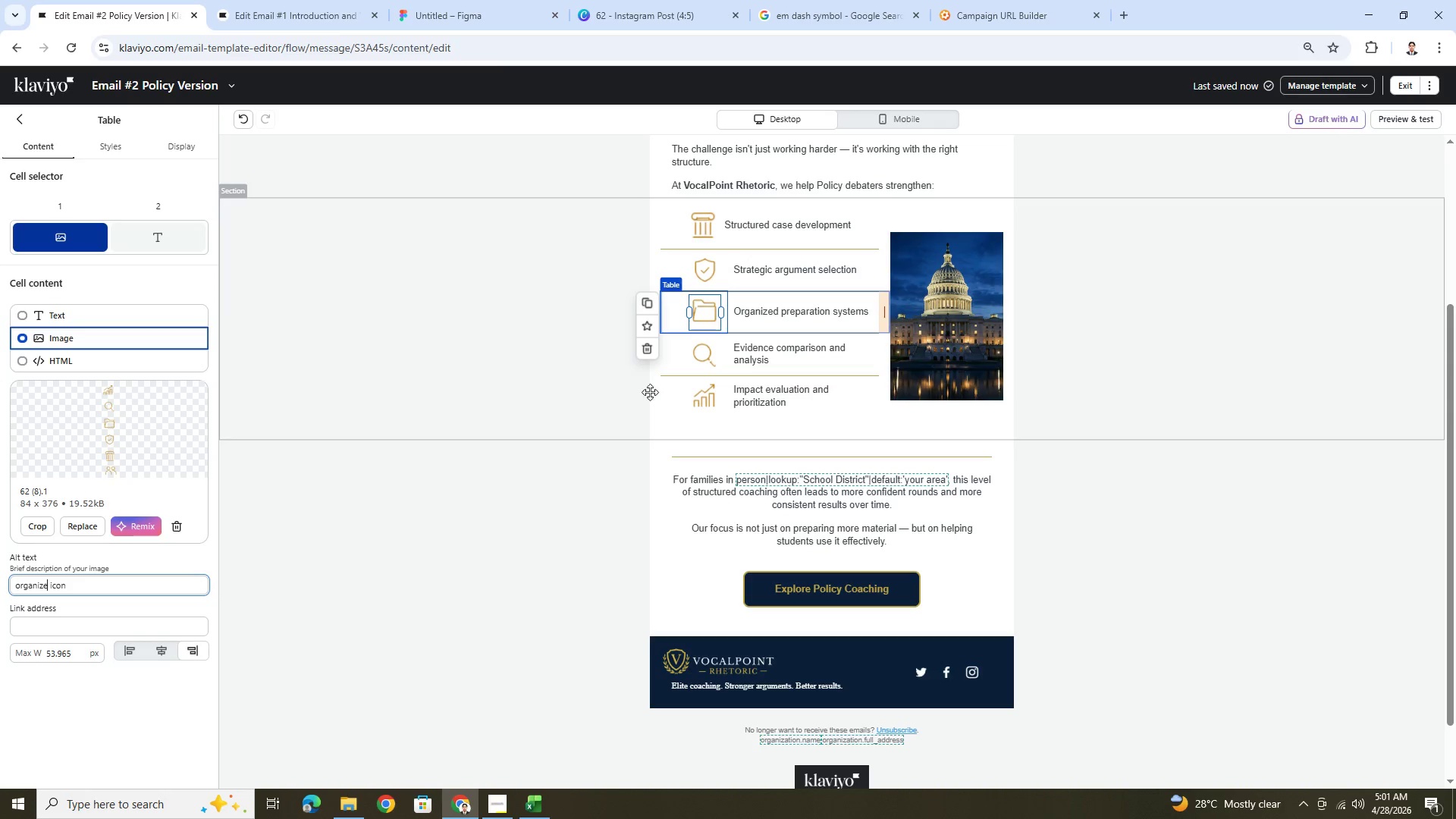 
left_click([697, 359])
 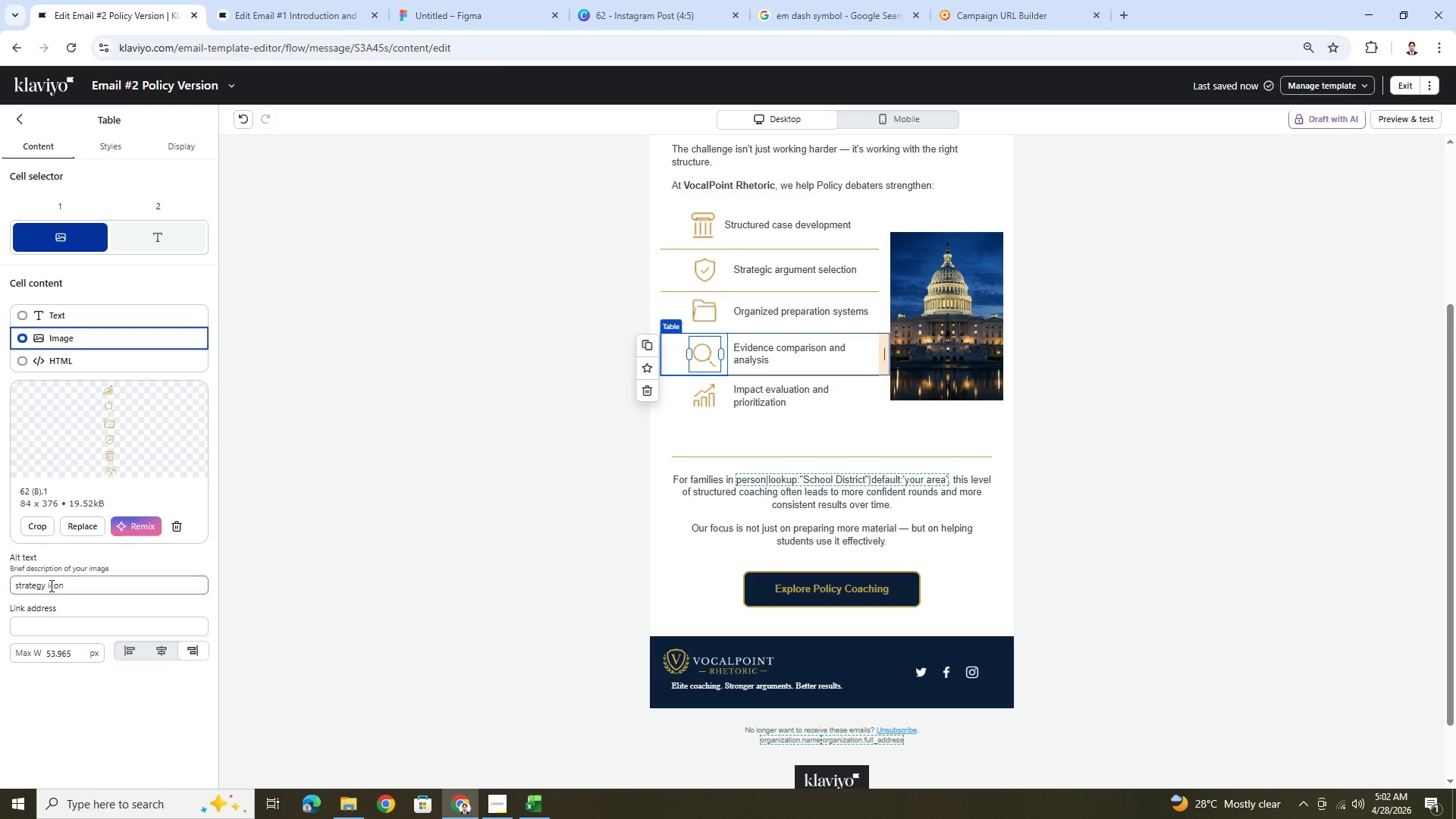 
left_click_drag(start_coordinate=[45, 584], to_coordinate=[0, 588])
 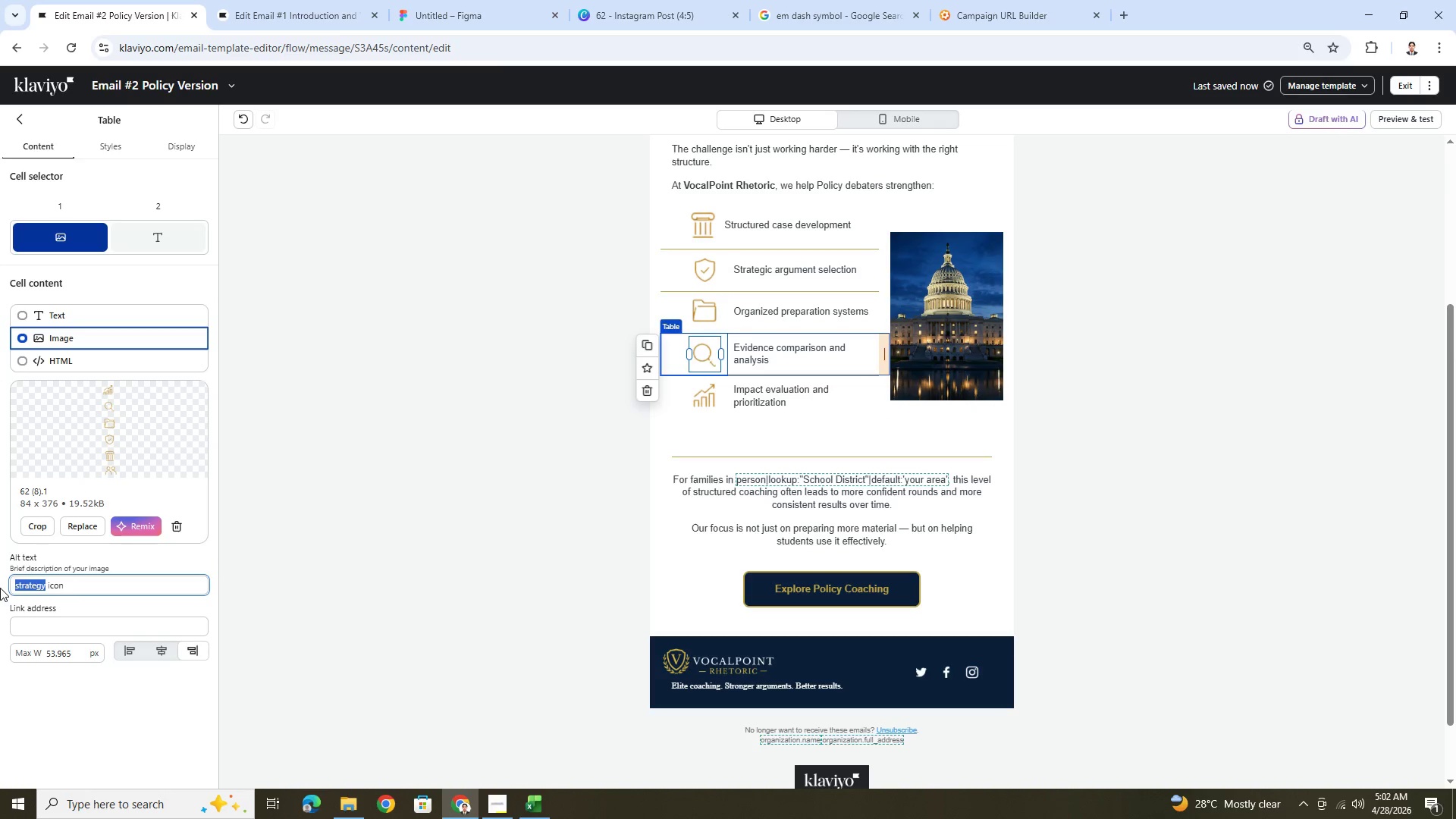 
type(evidence)
 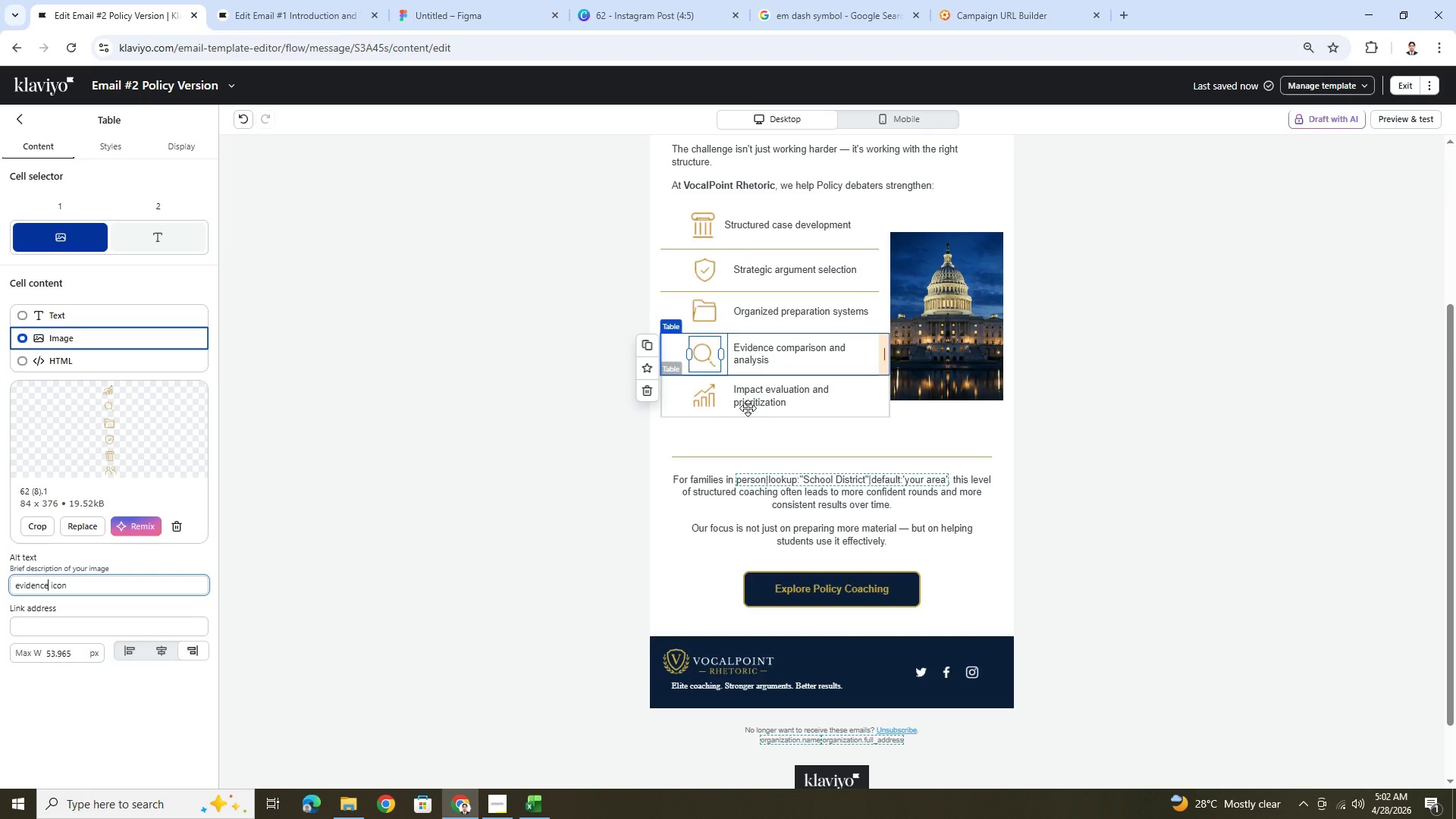 
left_click([712, 398])
 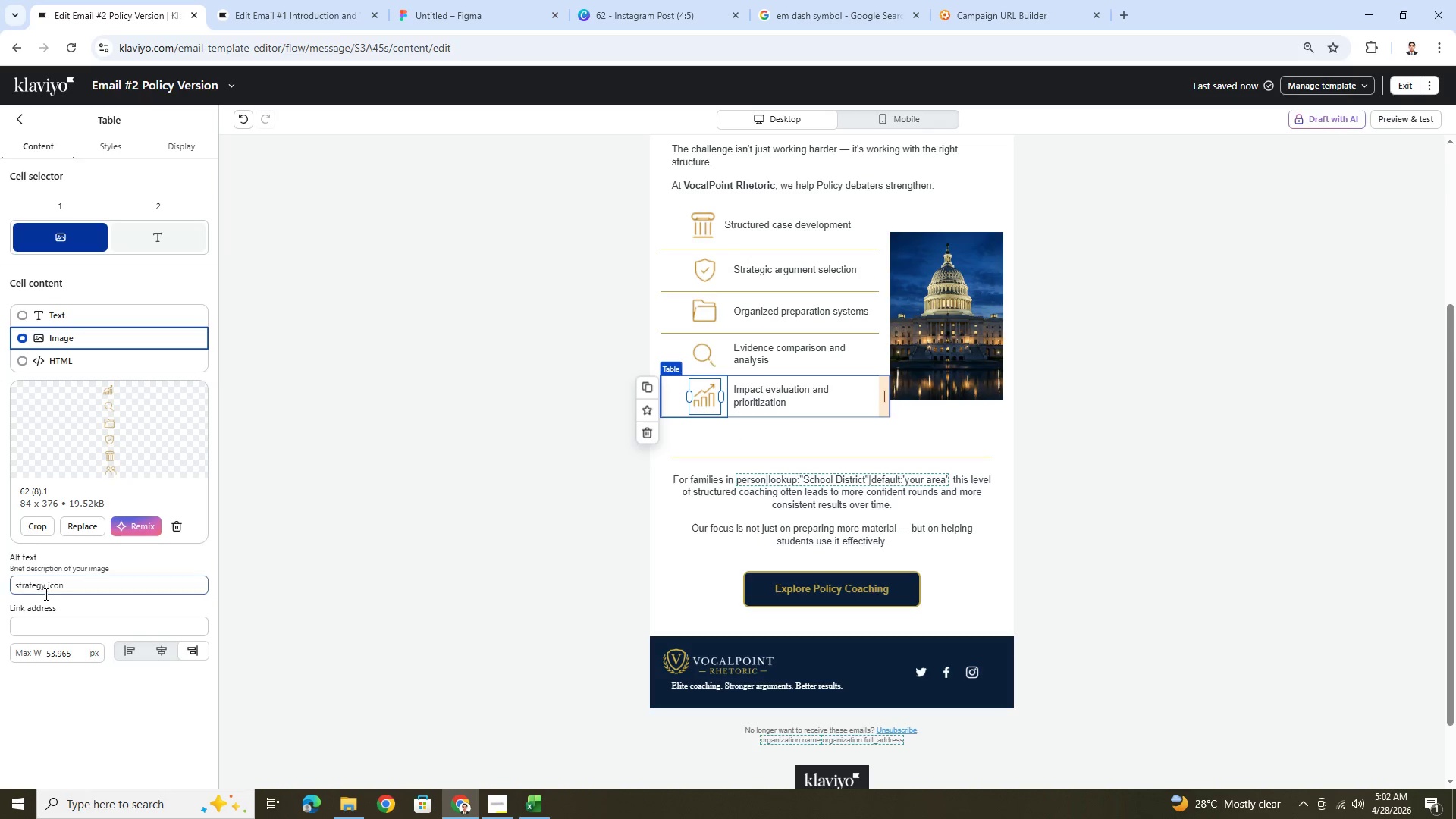 
left_click_drag(start_coordinate=[46, 590], to_coordinate=[0, 588])
 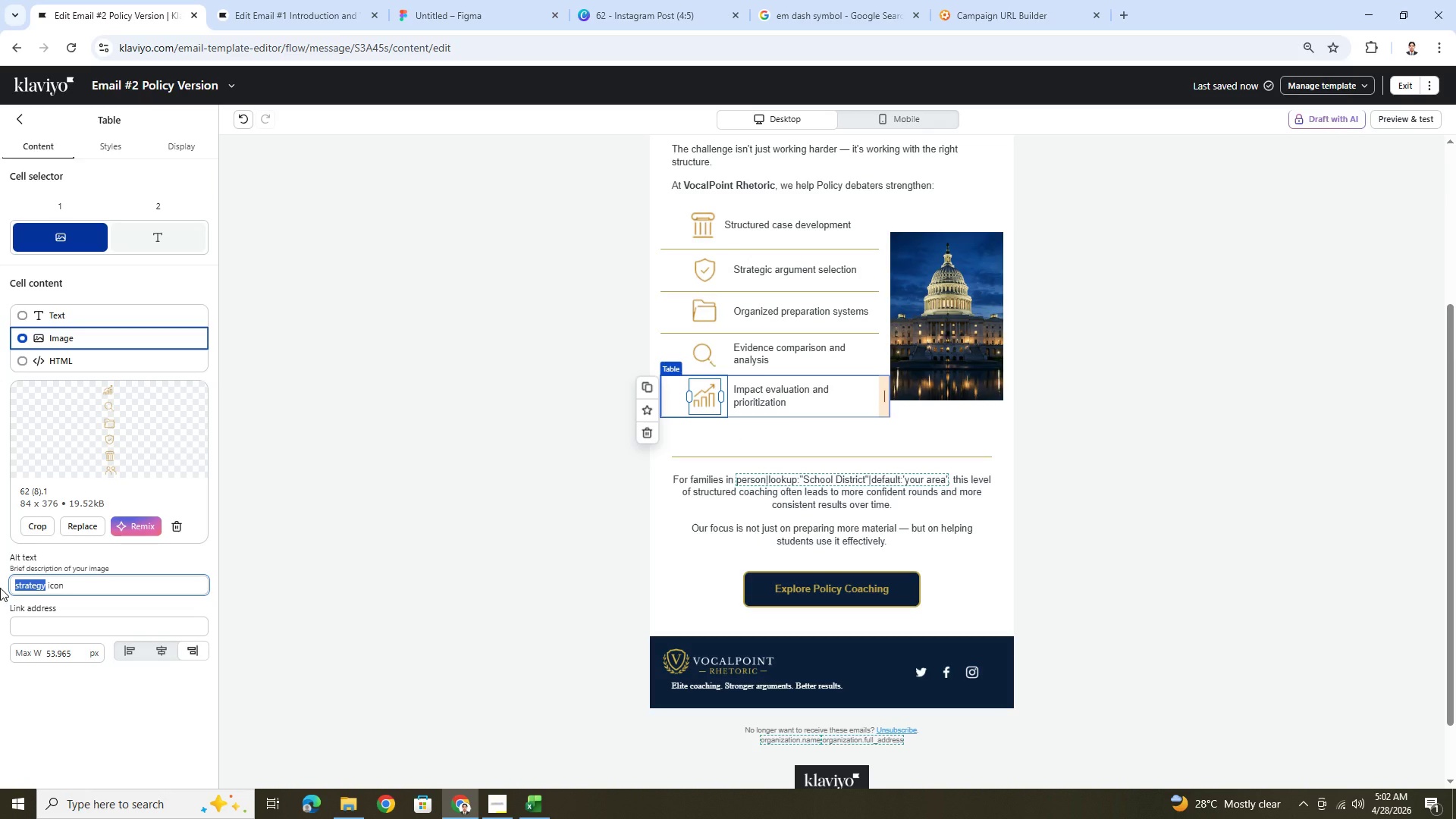 
type(impact)
 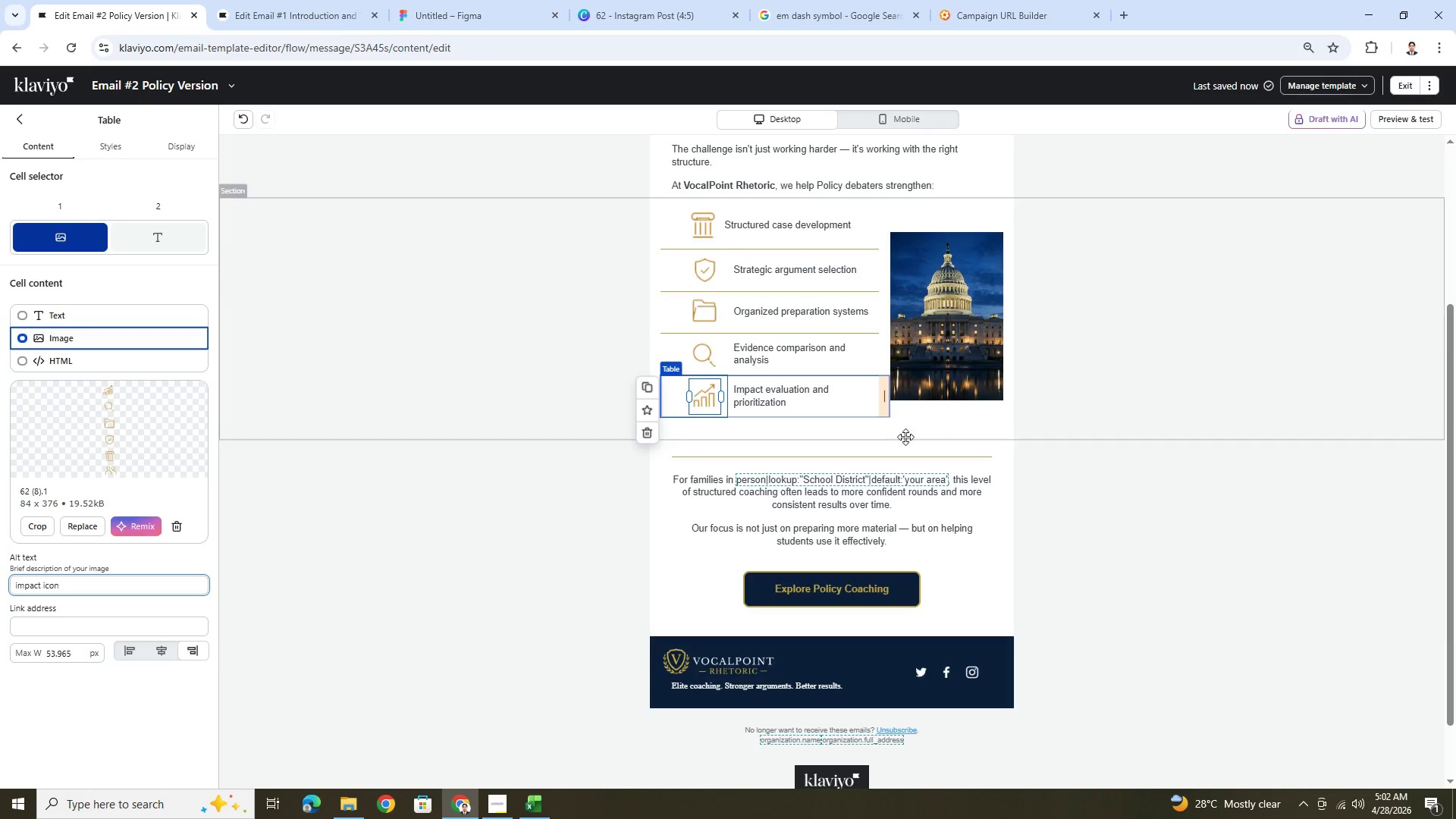 
left_click([905, 438])
 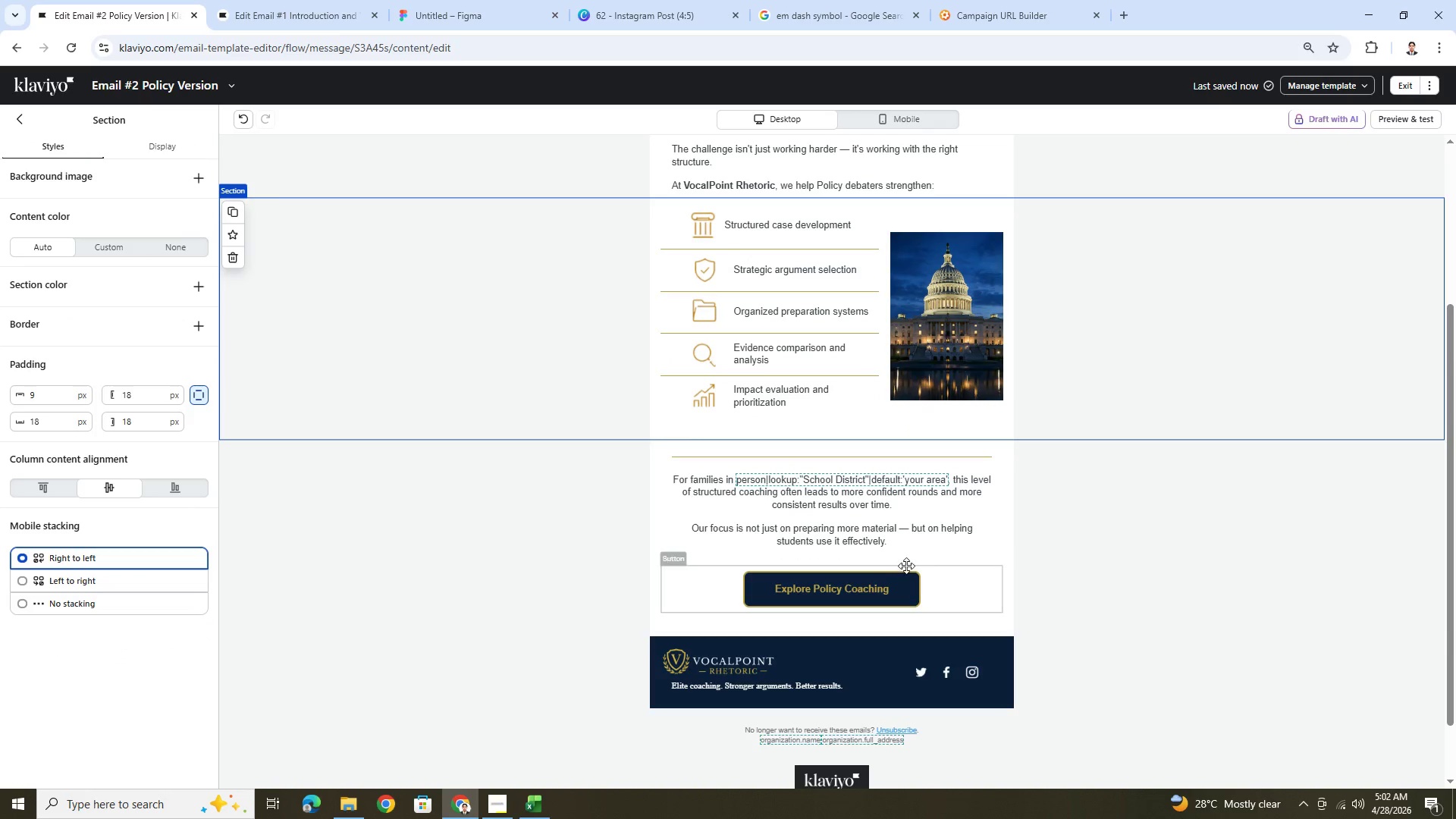 
left_click([1003, 540])
 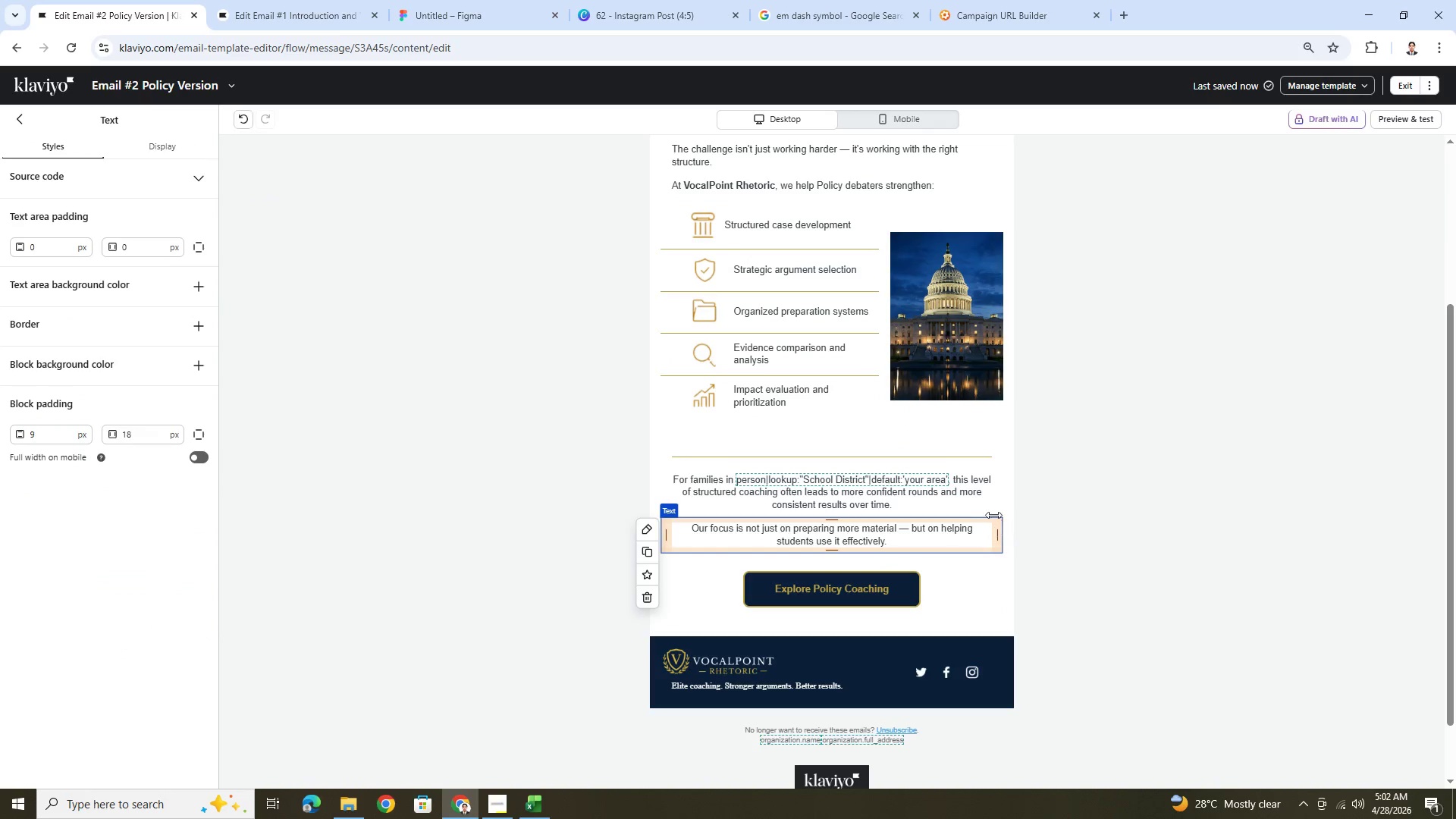 
left_click([978, 500])
 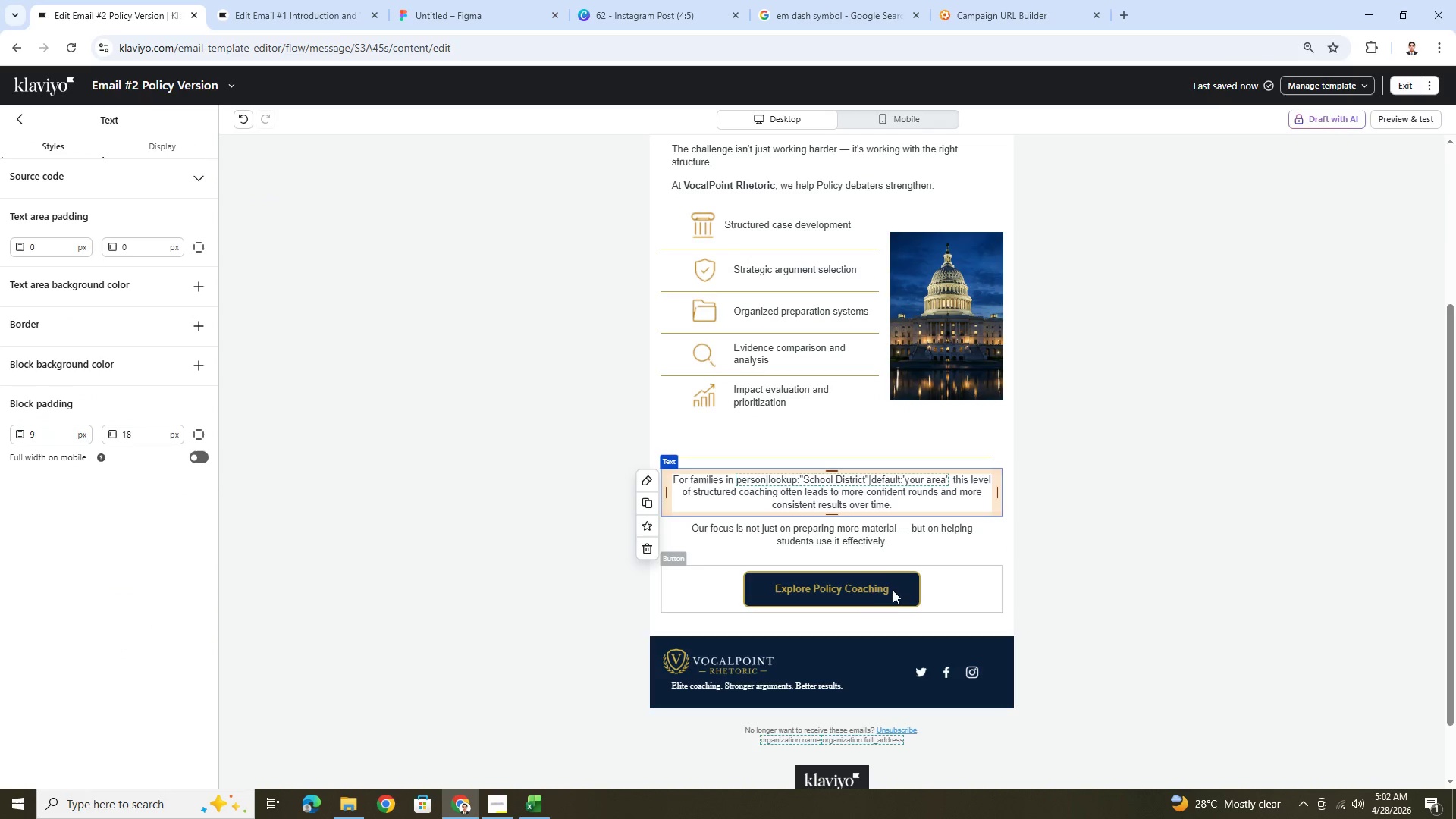 
left_click([898, 598])
 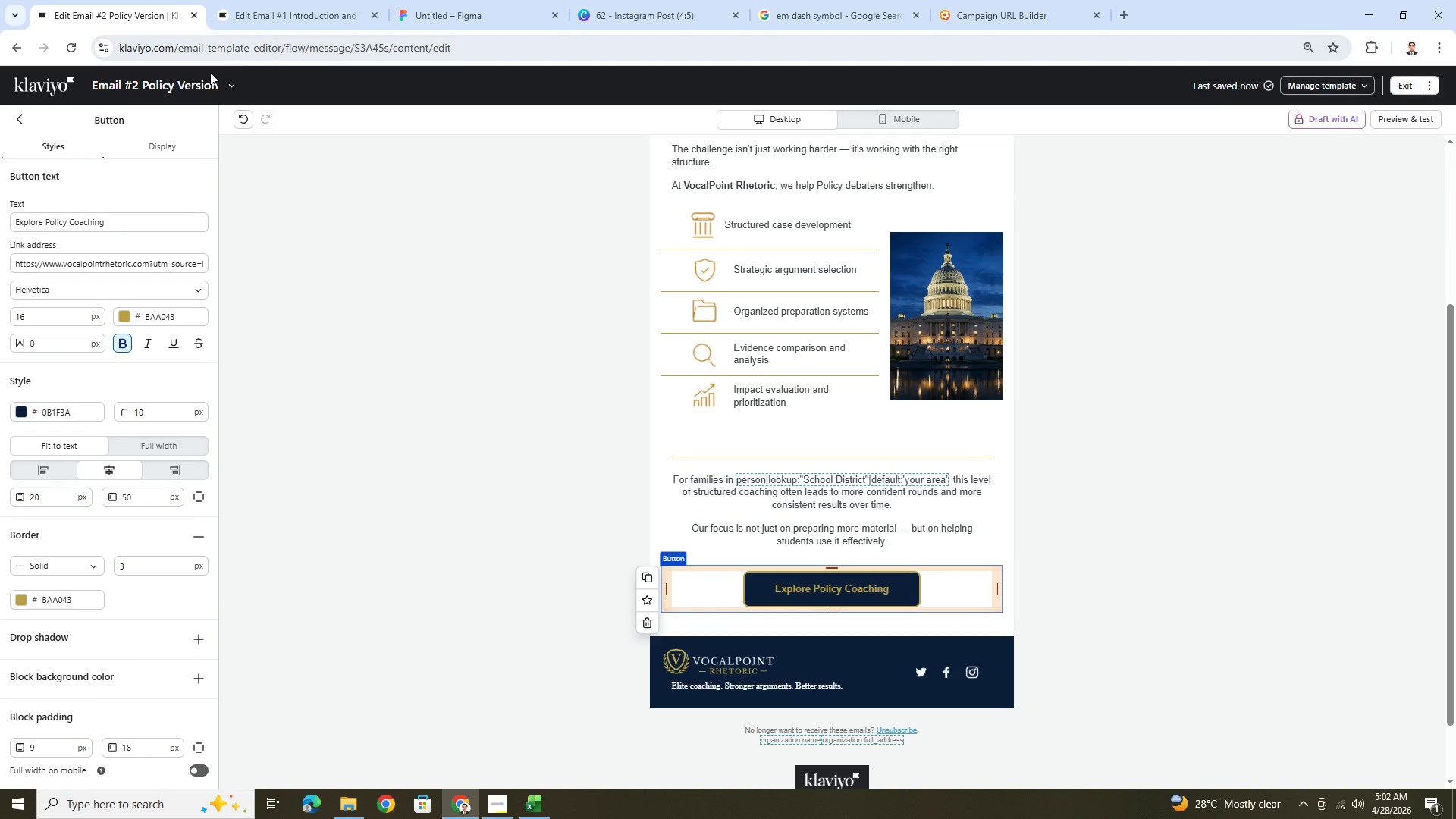 
left_click([235, 88])
 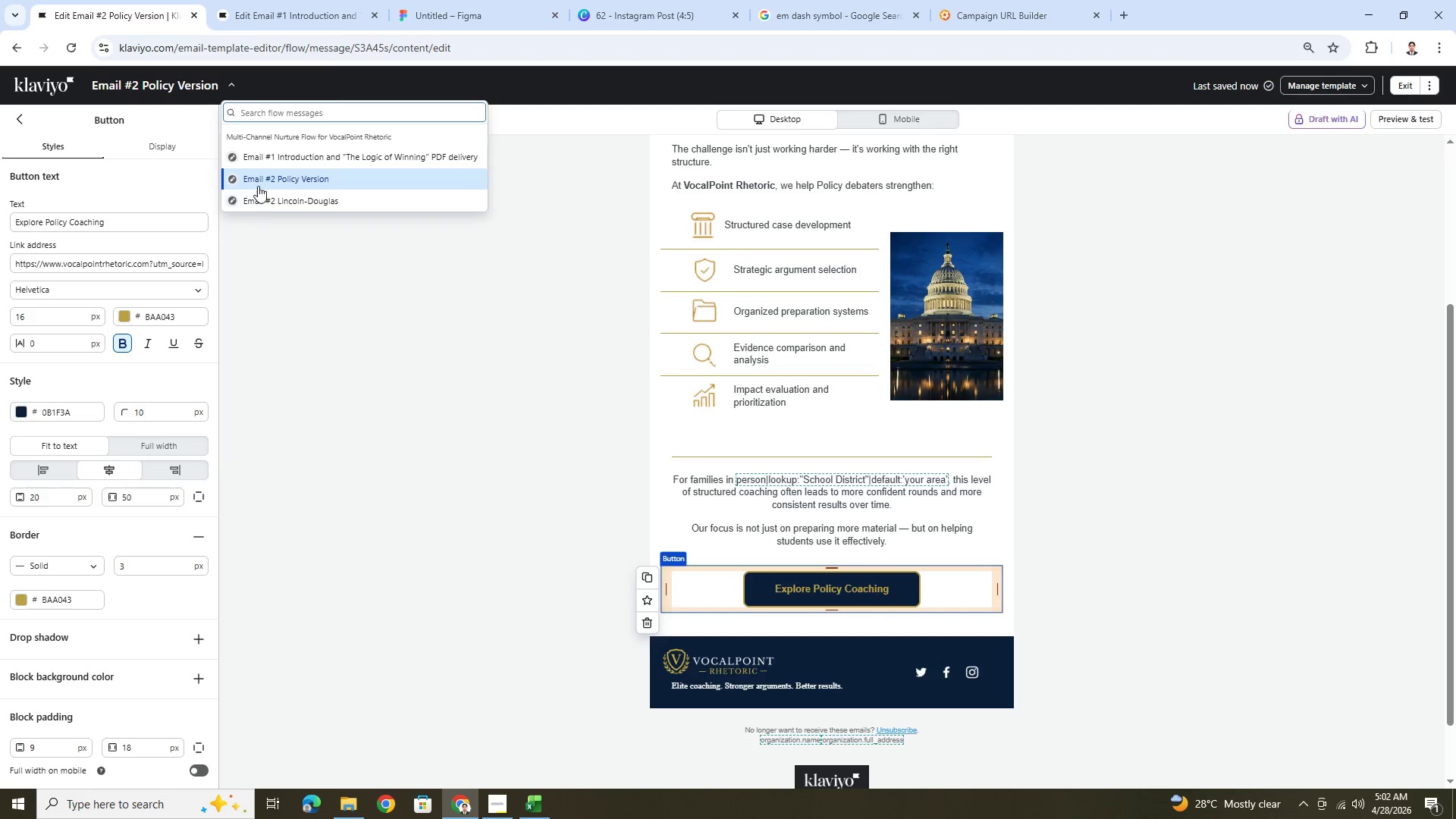 
left_click([261, 194])
 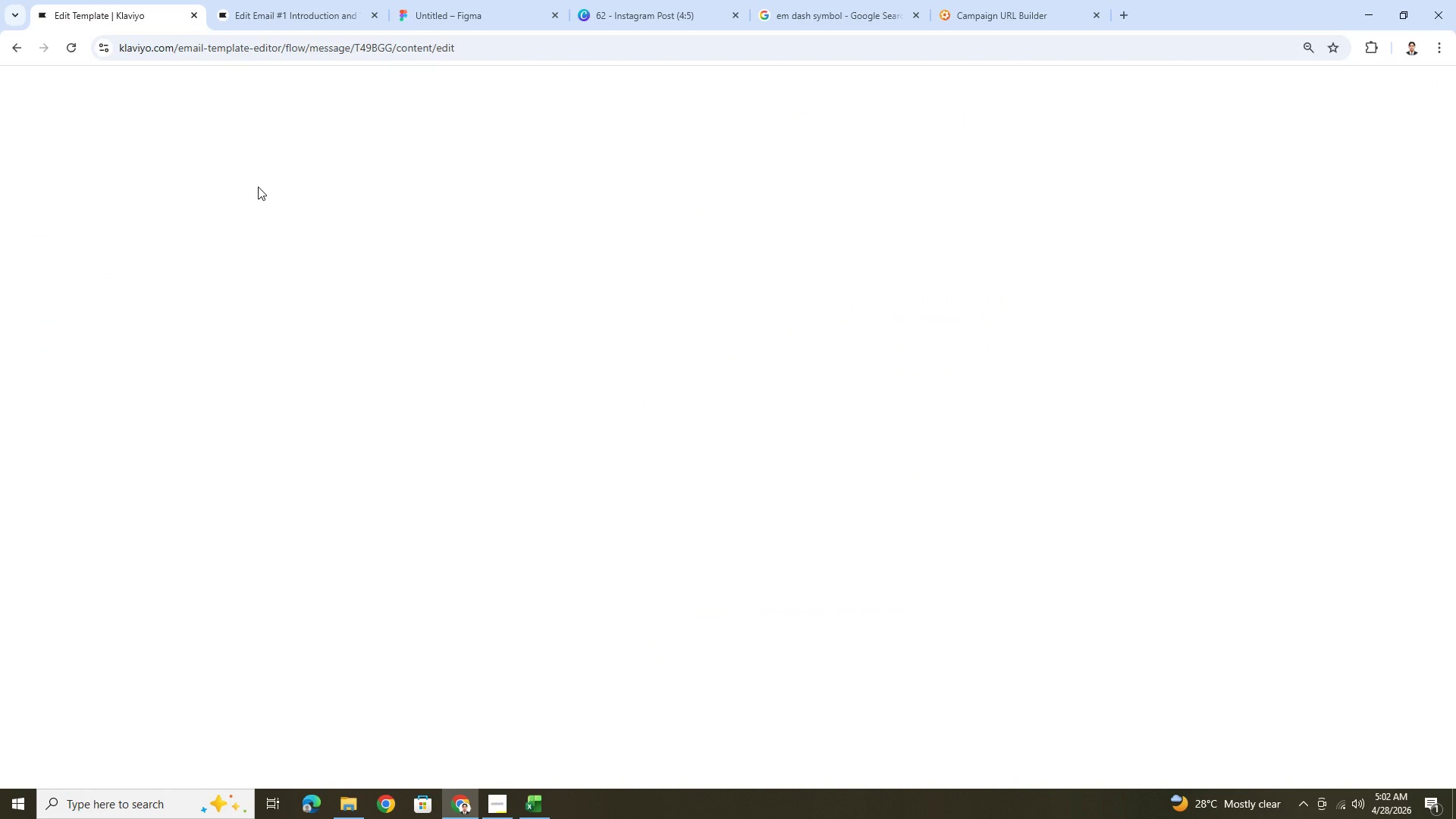 
wait(11.98)
 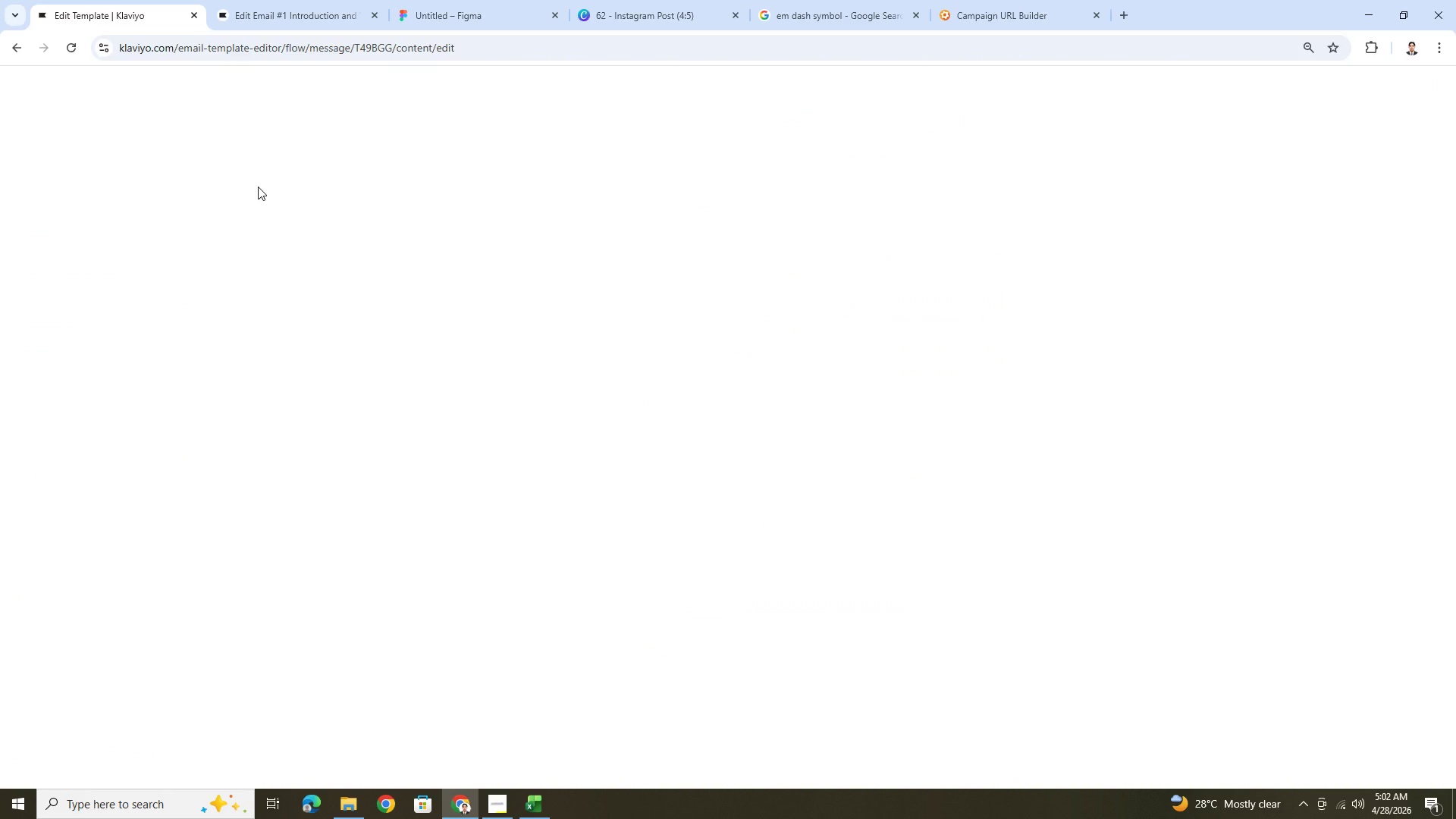 
left_click([706, 635])
 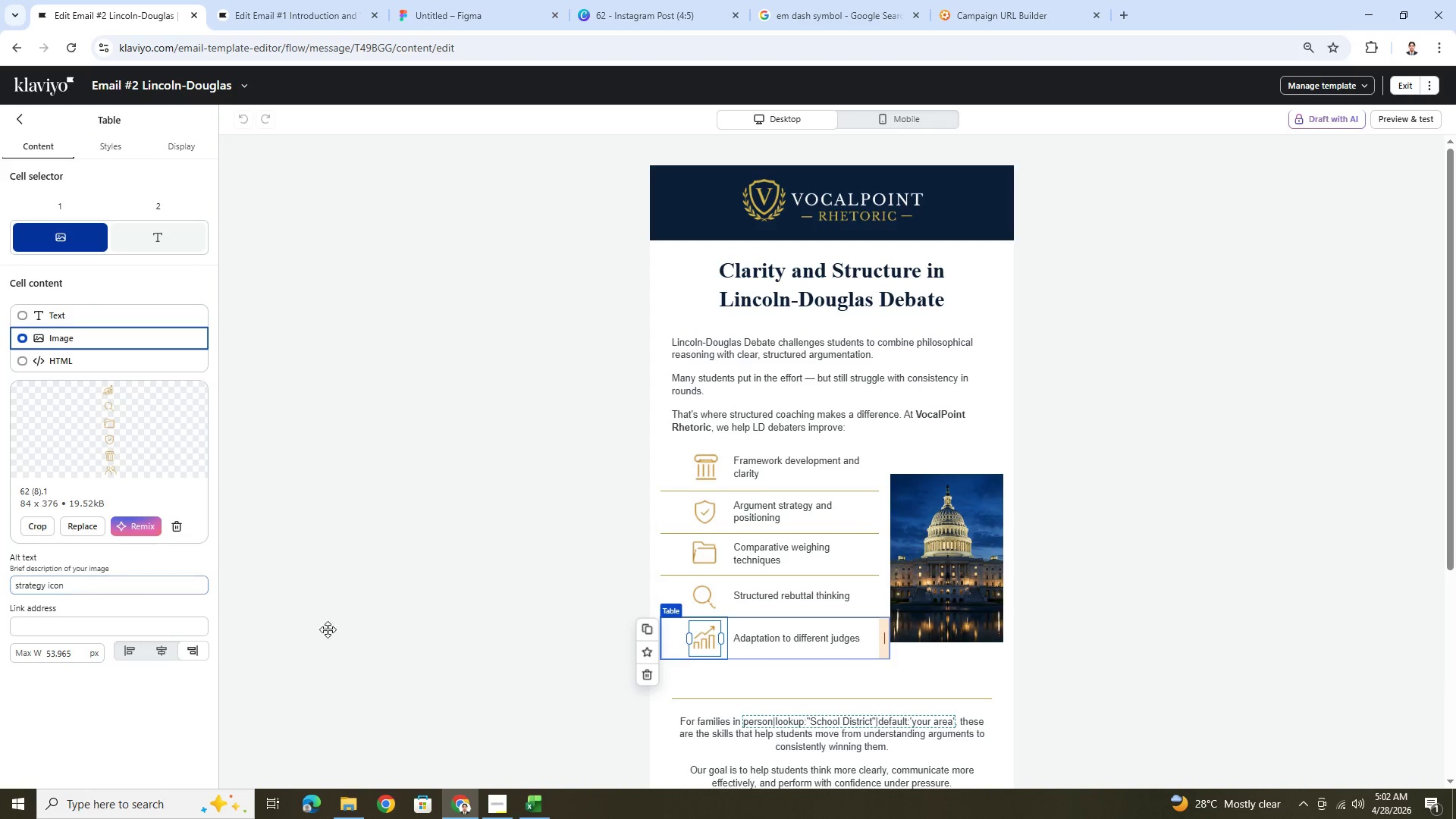 
scroll: coordinate [852, 651], scroll_direction: down, amount: 2.0
 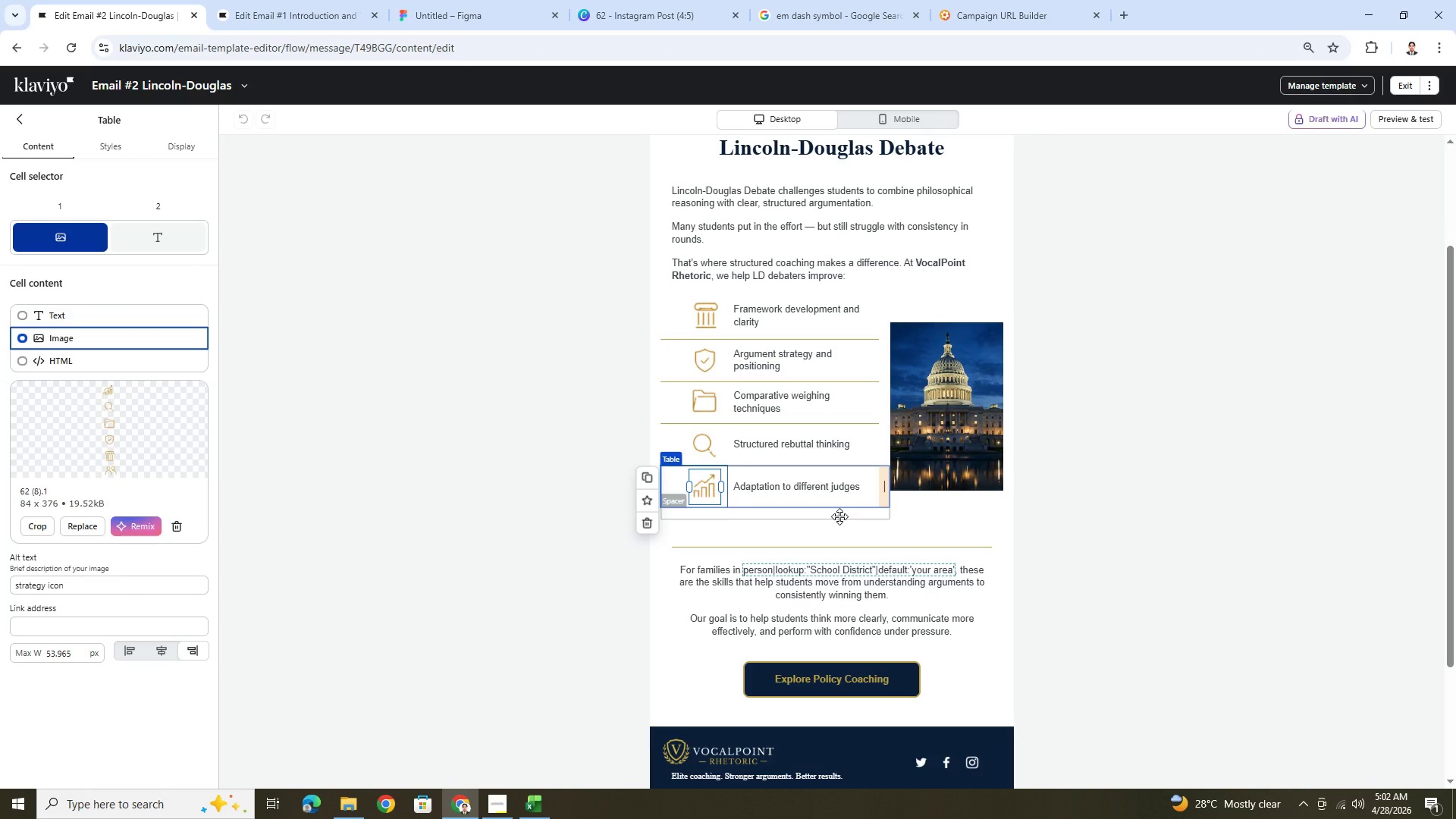 
wait(5.46)
 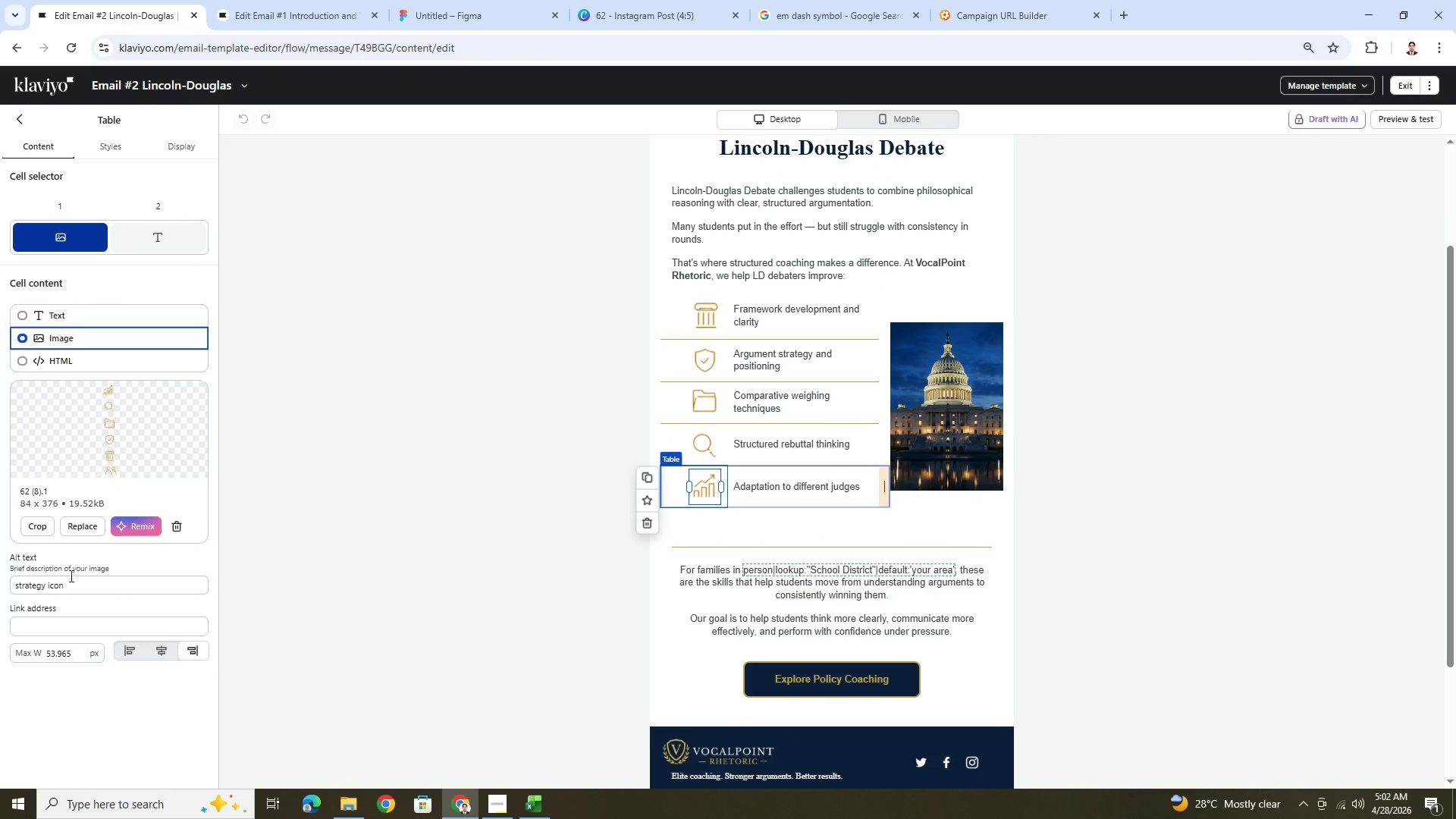 
scroll: coordinate [839, 516], scroll_direction: up, amount: 1.0
 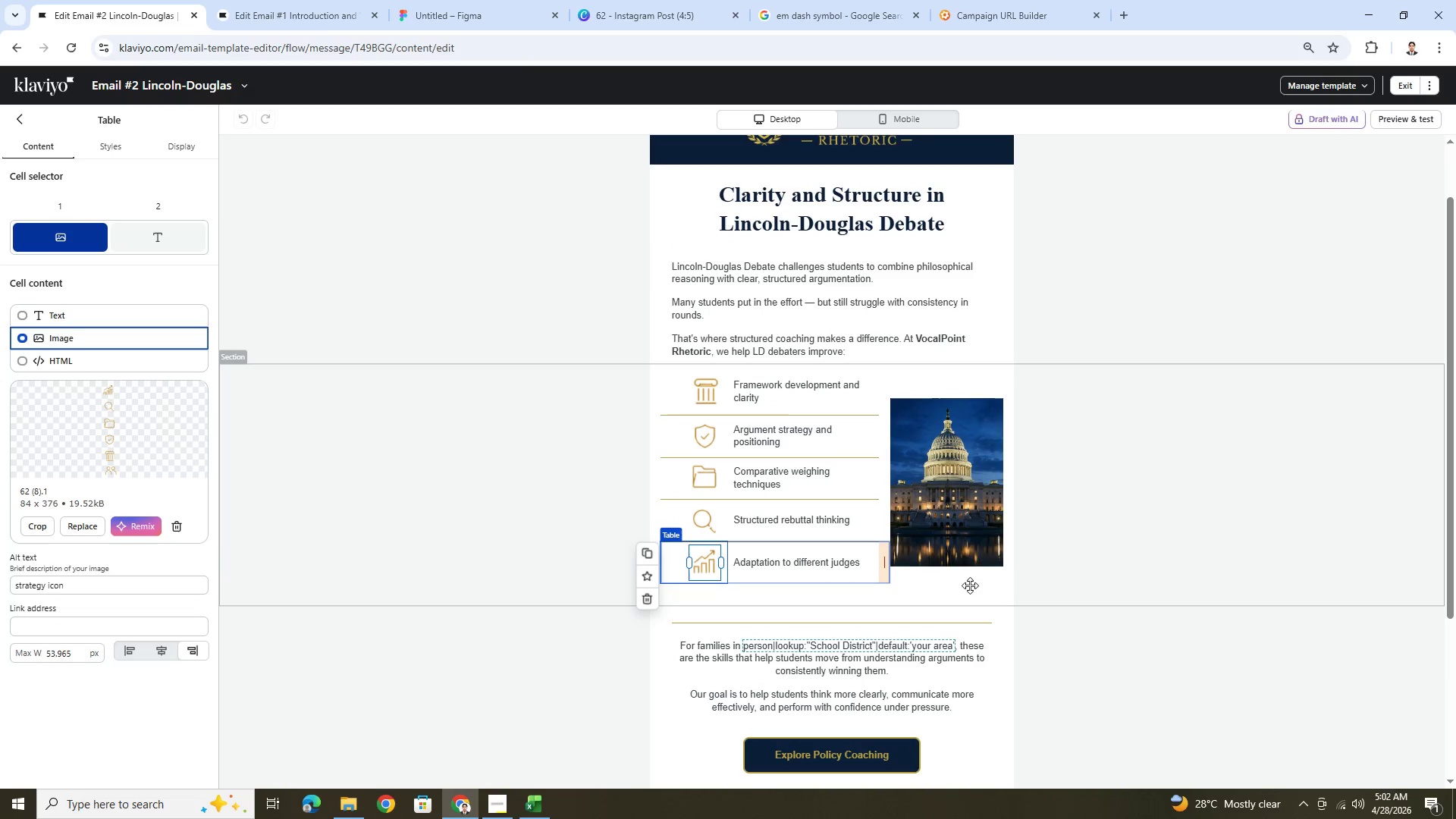 
left_click([1002, 598])
 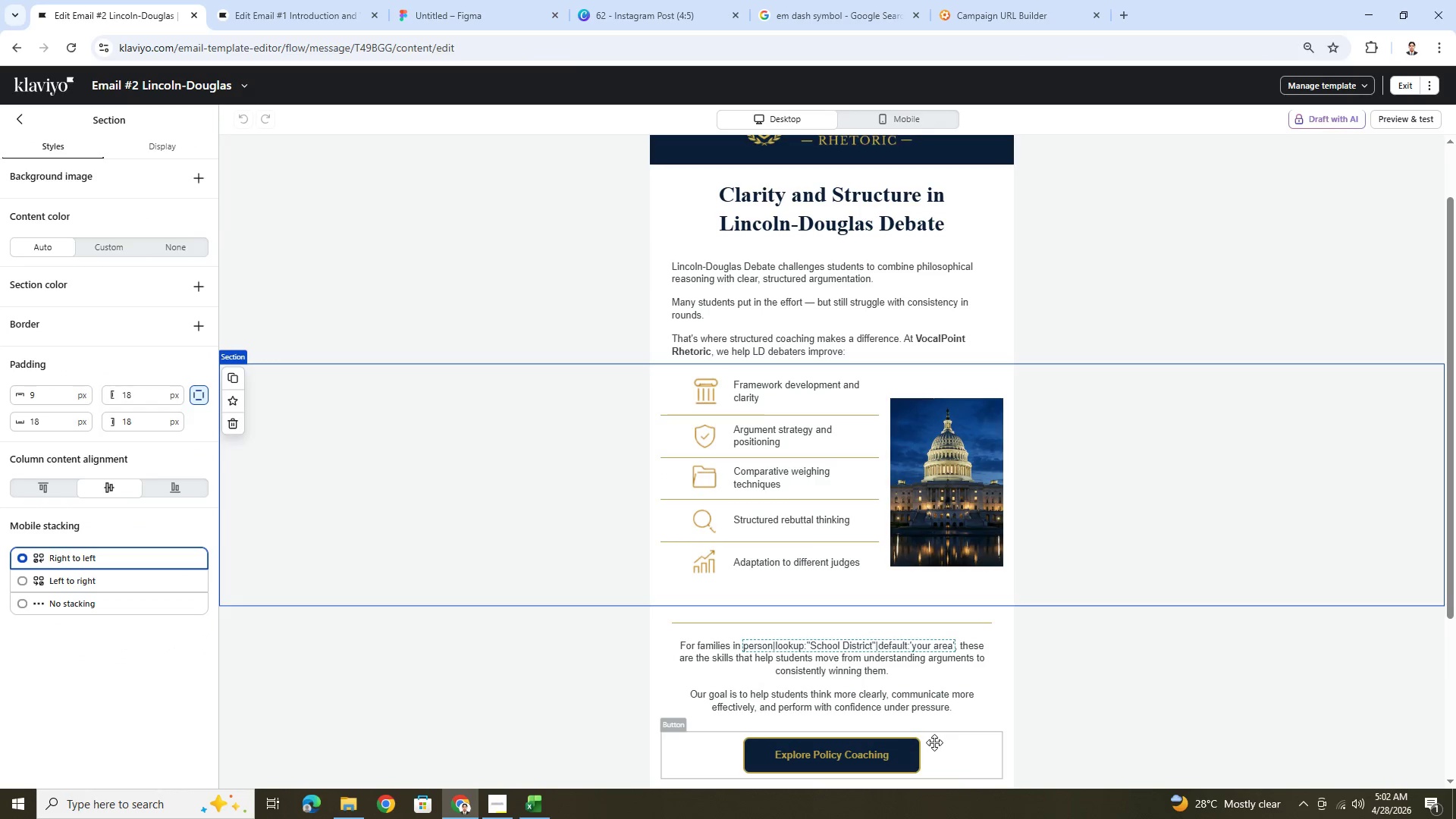 
left_click([934, 742])
 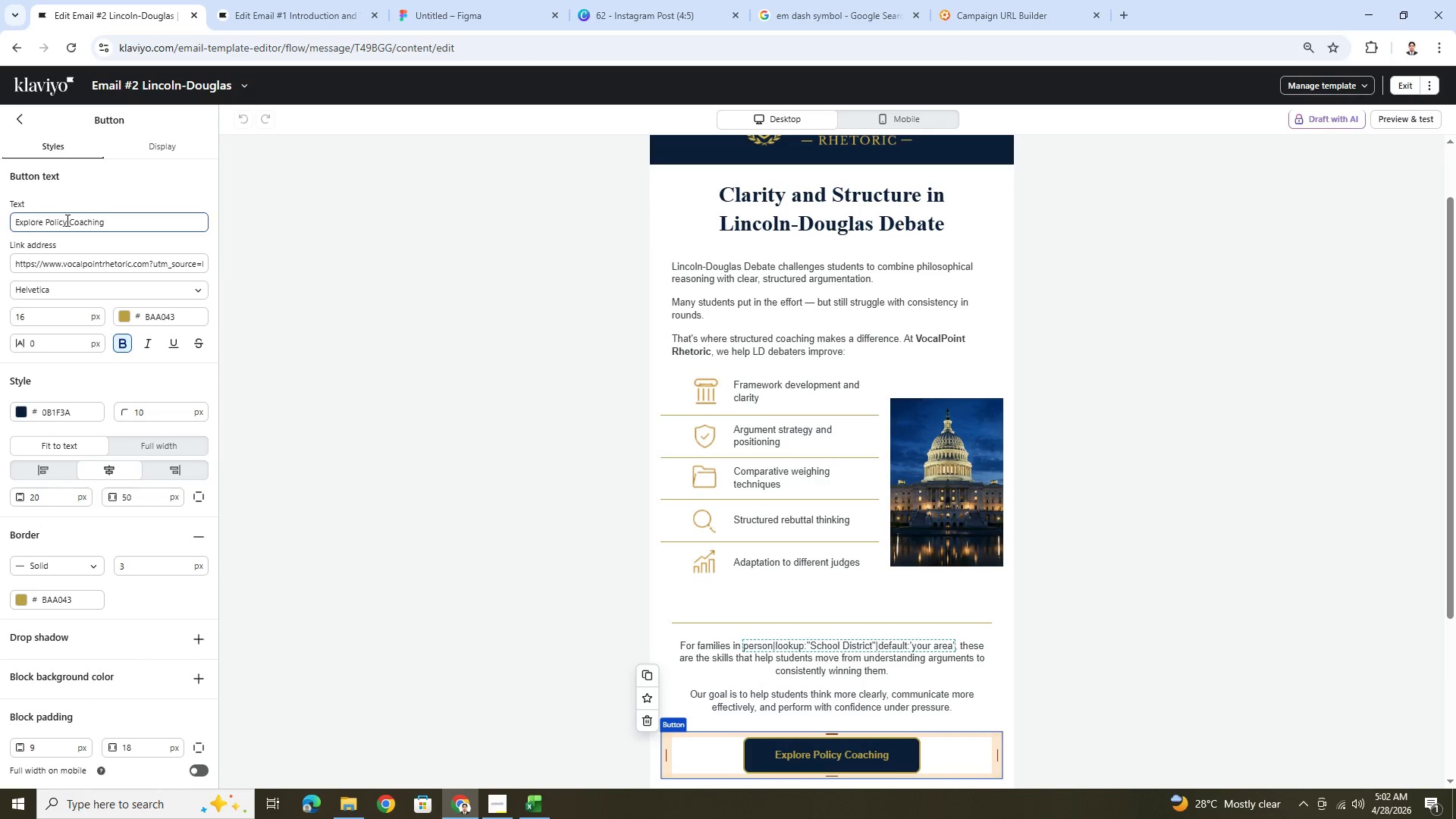 
left_click_drag(start_coordinate=[66, 220], to_coordinate=[47, 218])
 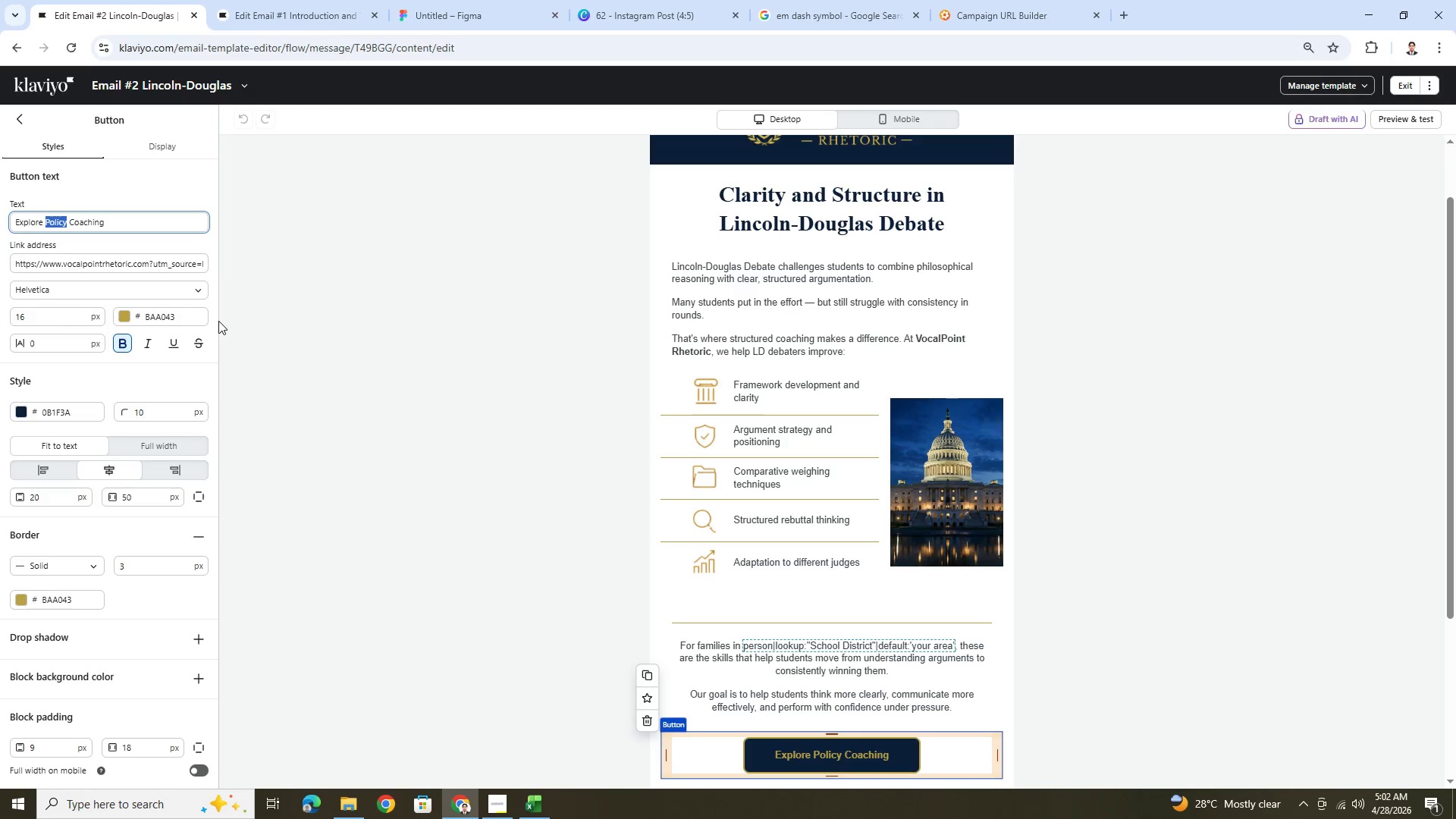 
type(LD)
 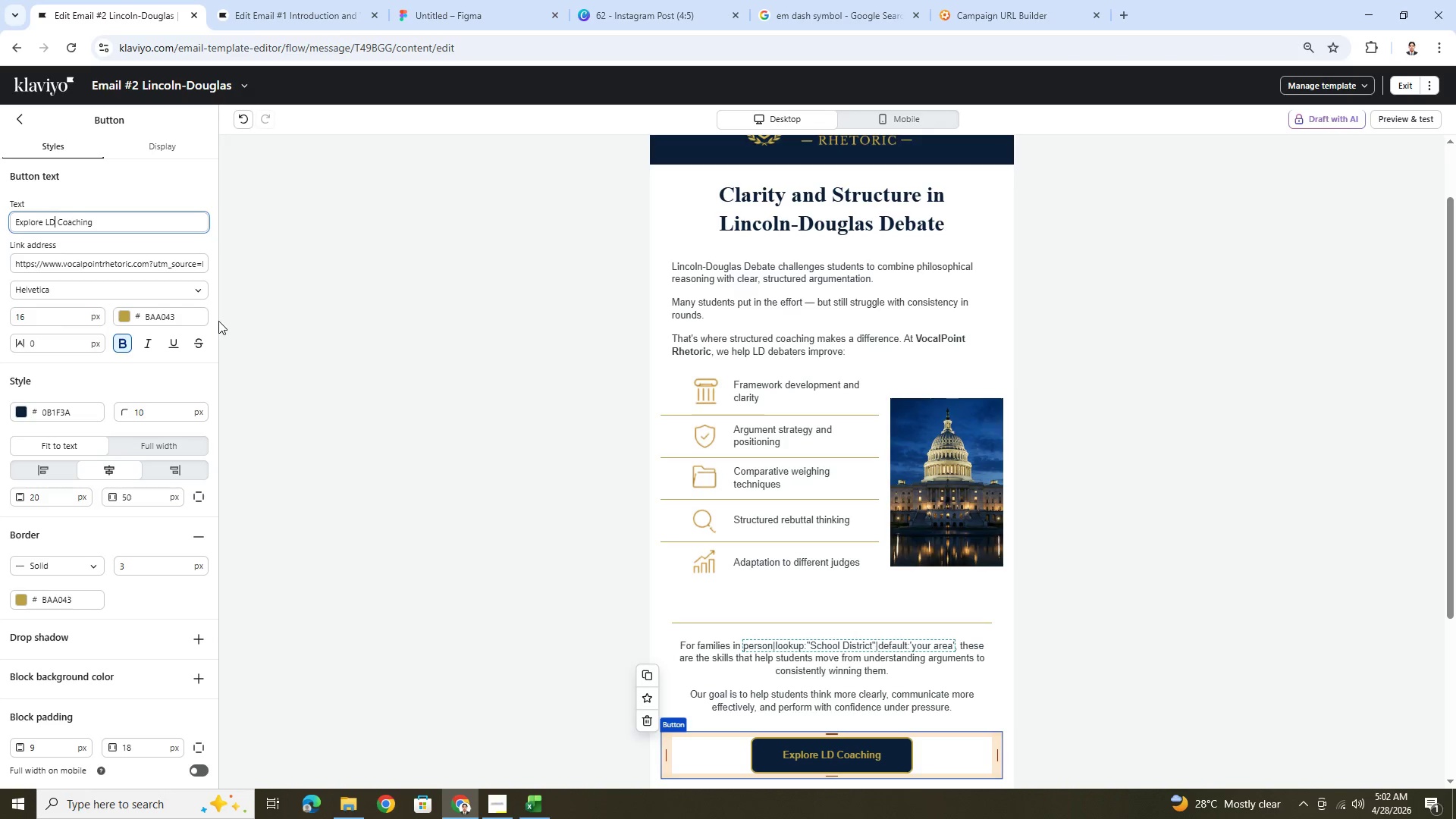 
scroll: coordinate [1029, 535], scroll_direction: up, amount: 4.0
 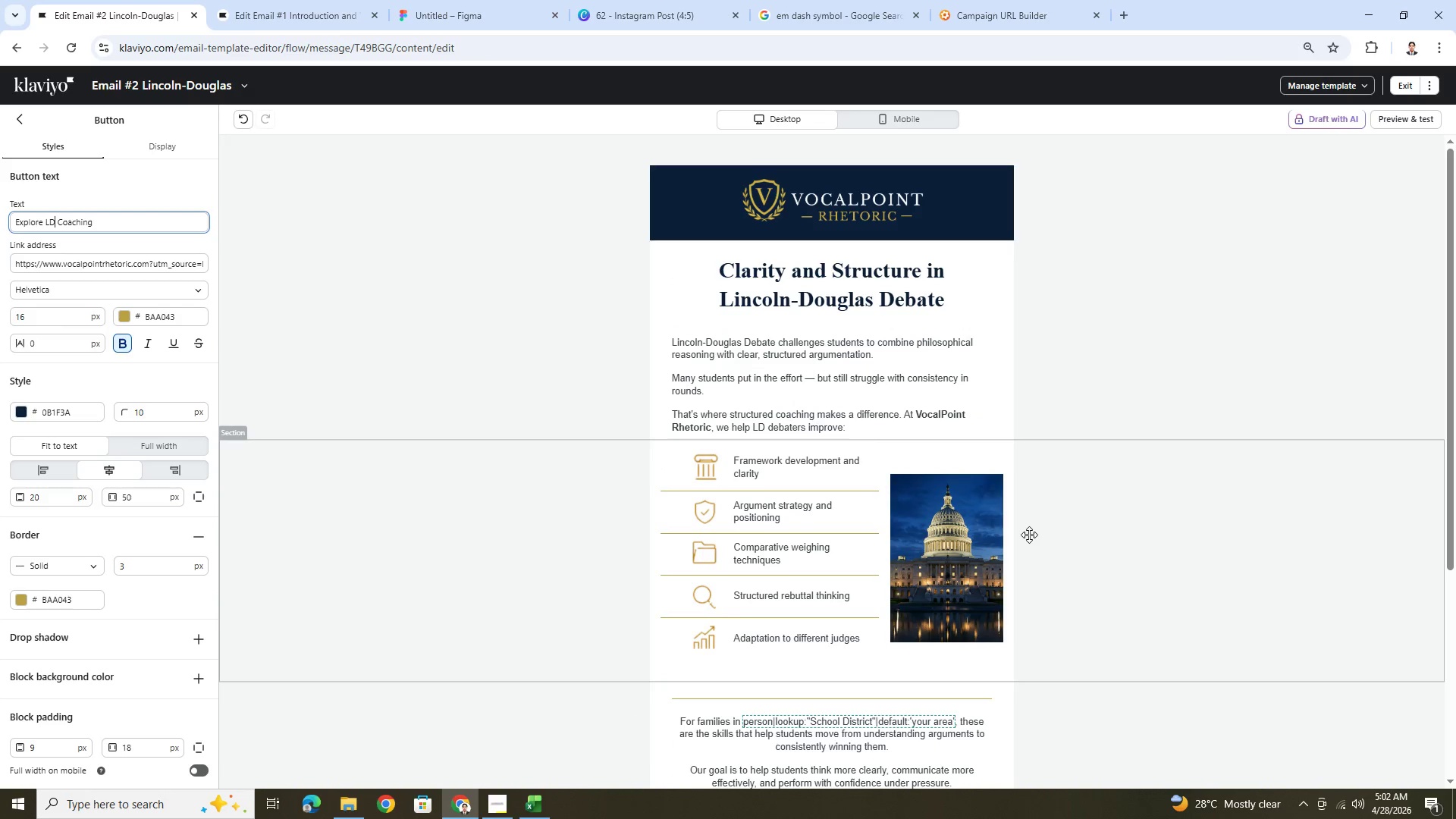 
scroll: coordinate [1029, 535], scroll_direction: down, amount: 3.0
 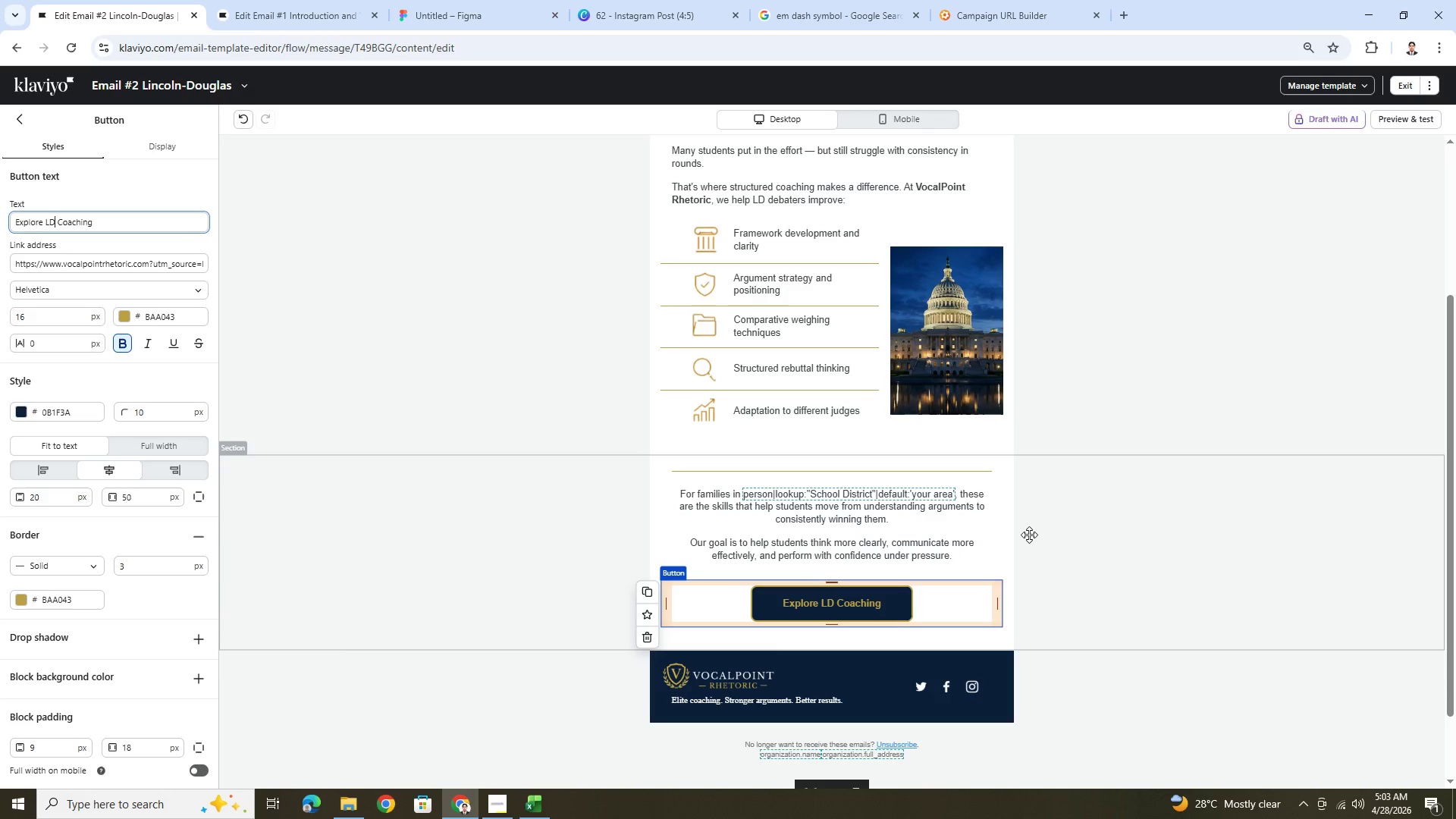 
wait(7.39)
 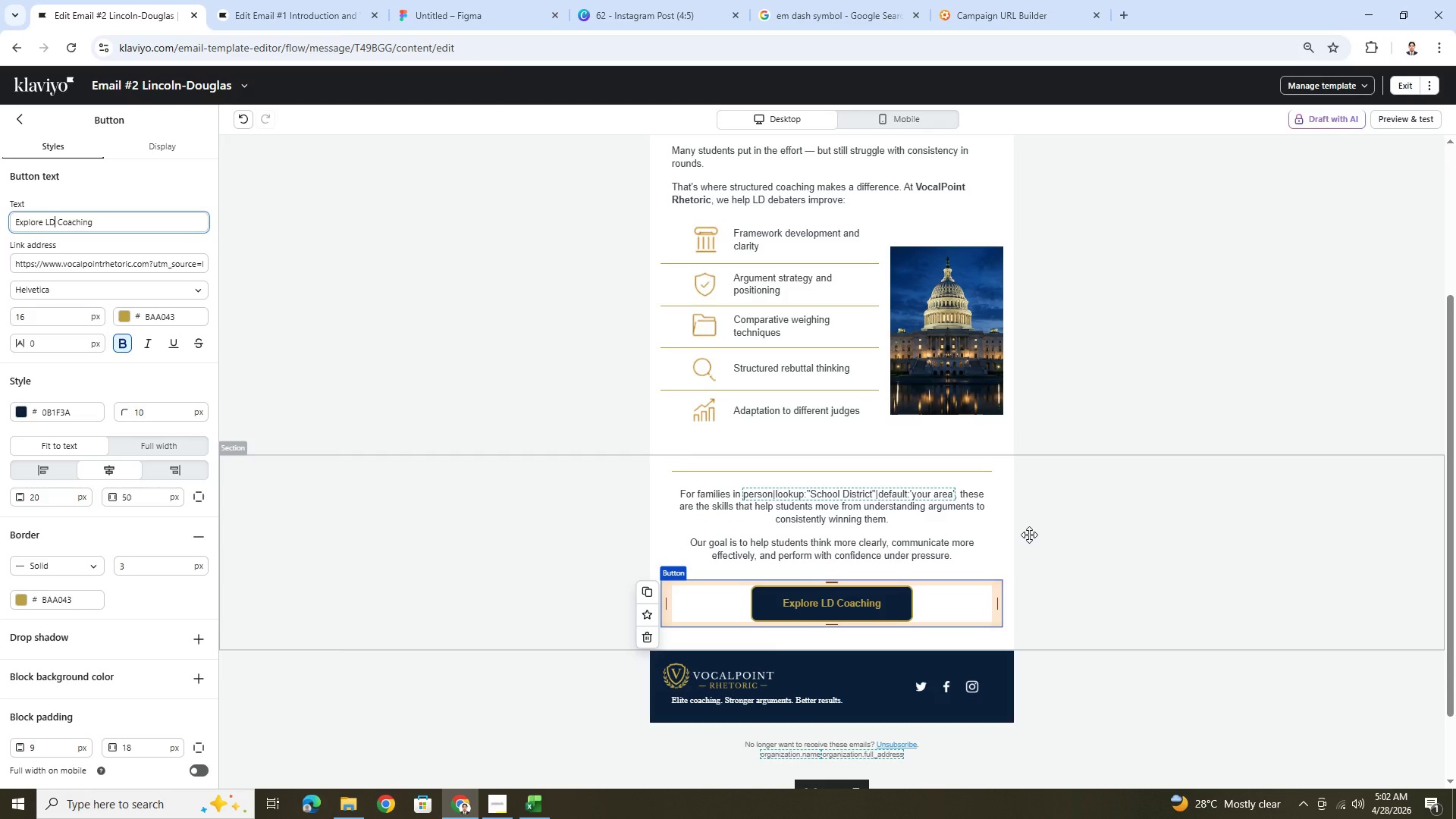 
scroll: coordinate [1089, 560], scroll_direction: down, amount: 2.0
 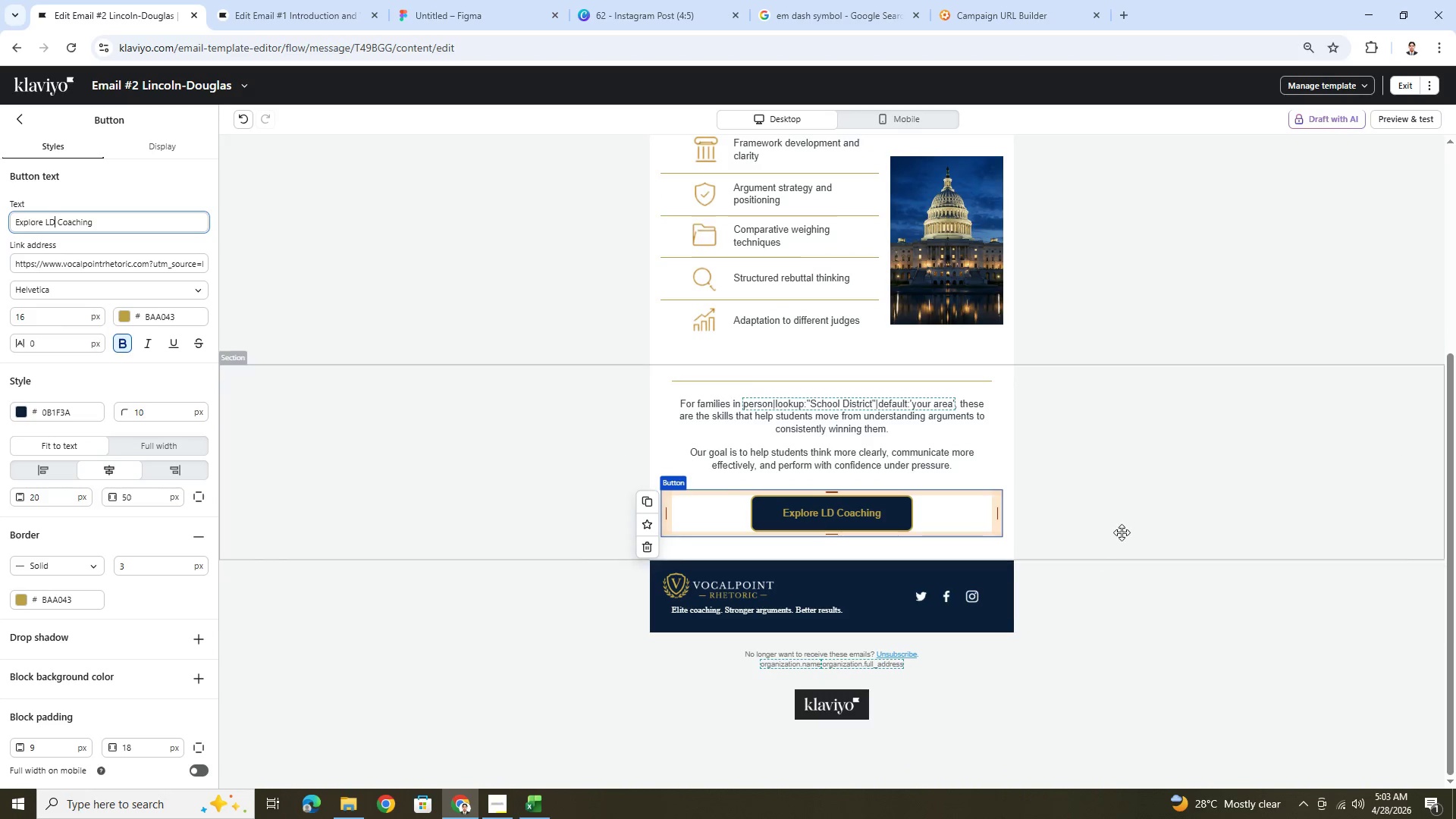 
left_click([1125, 524])
 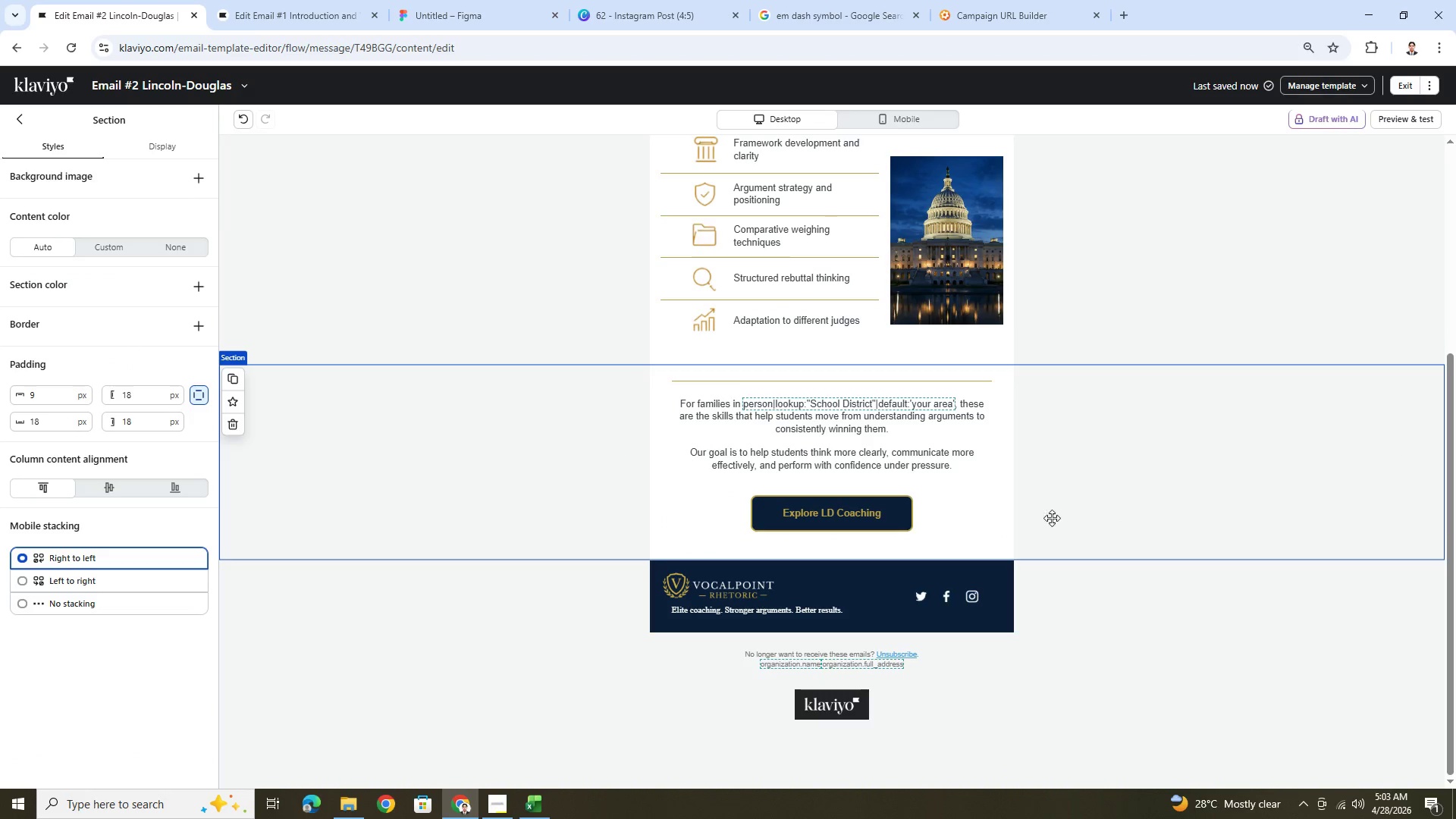 
left_click([910, 466])
 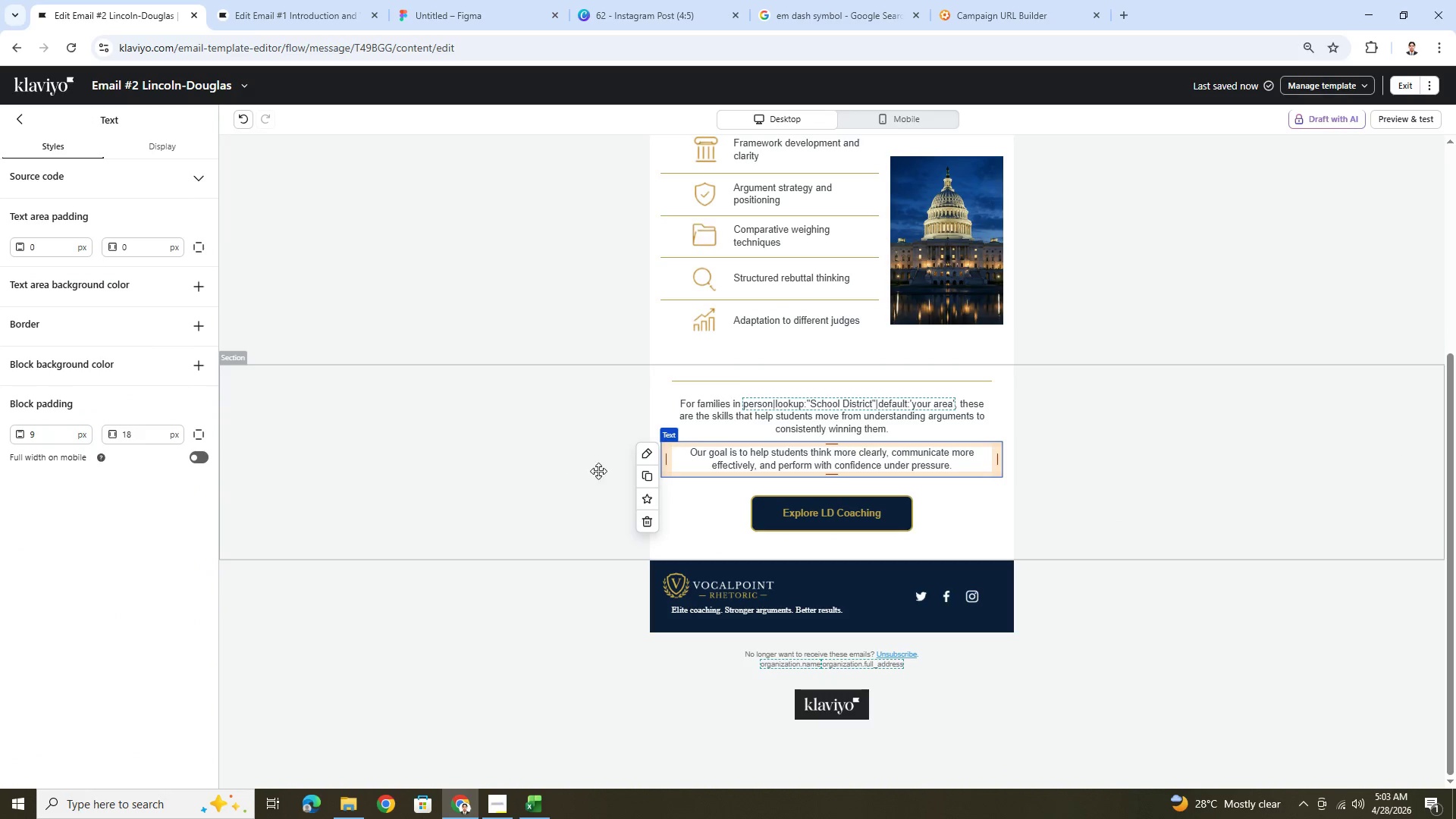 
left_click([651, 472])
 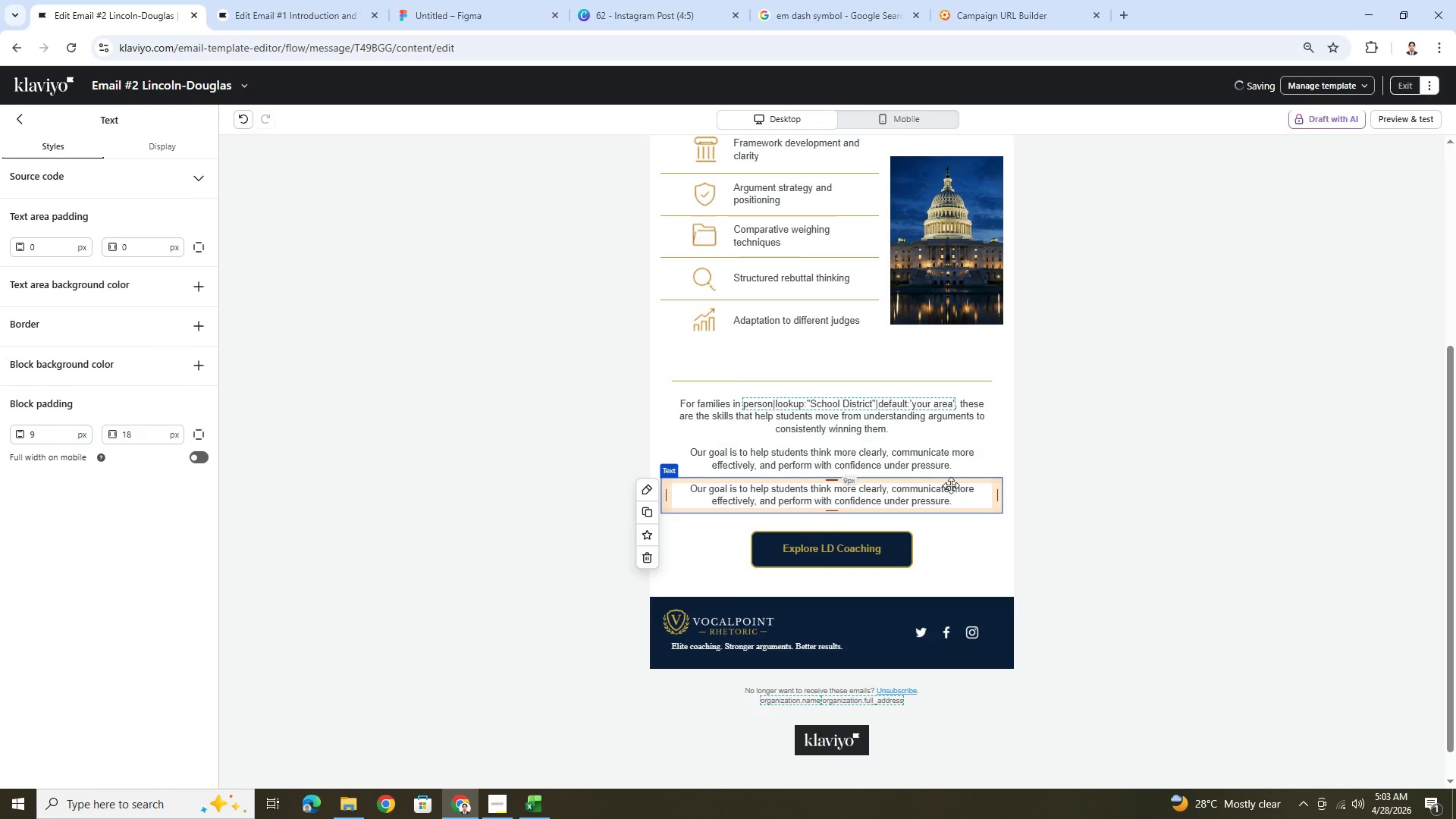 
left_click_drag(start_coordinate=[946, 492], to_coordinate=[946, 592])
 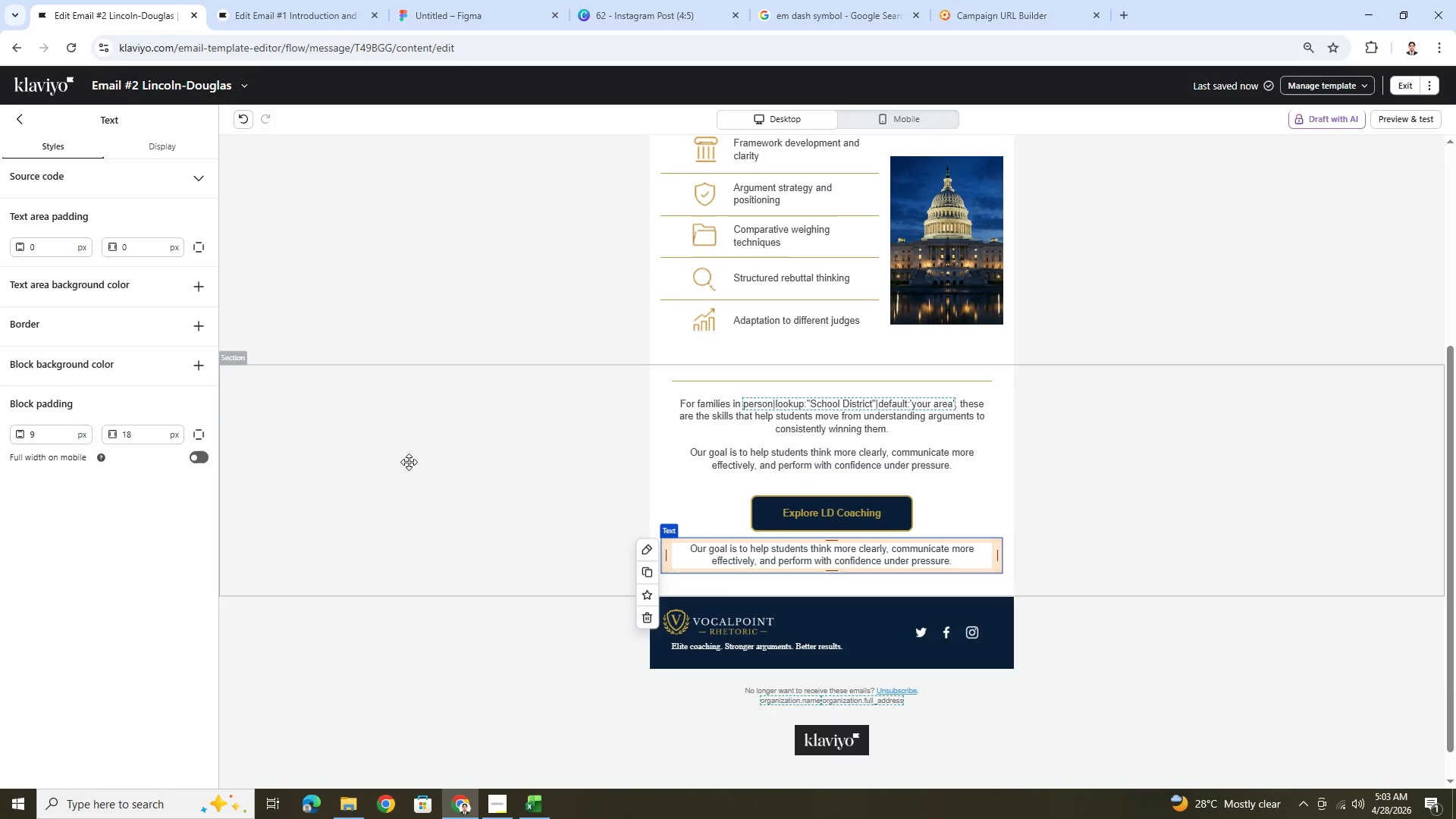 
left_click([1200, 529])
 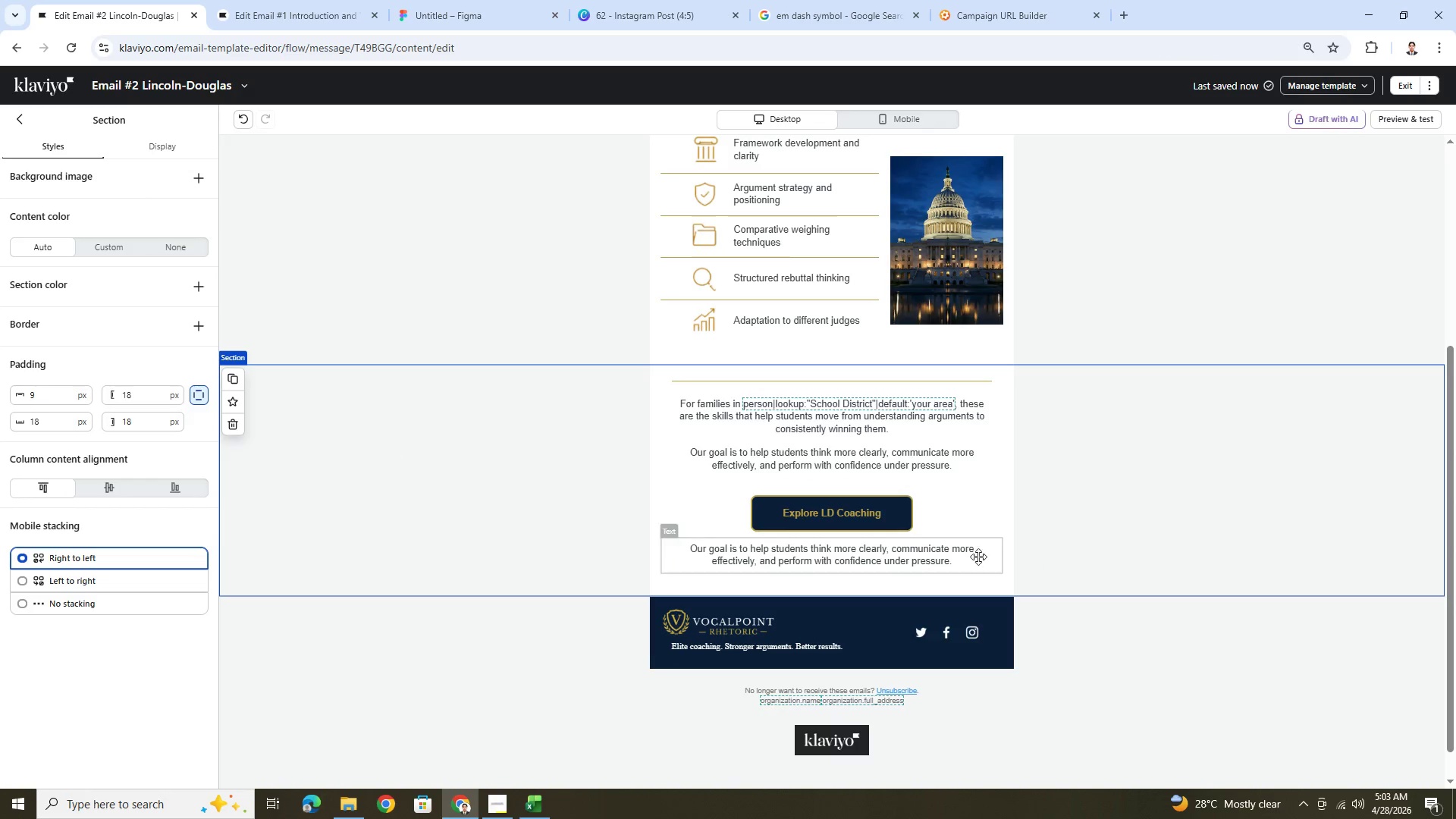 
left_click([920, 561])
 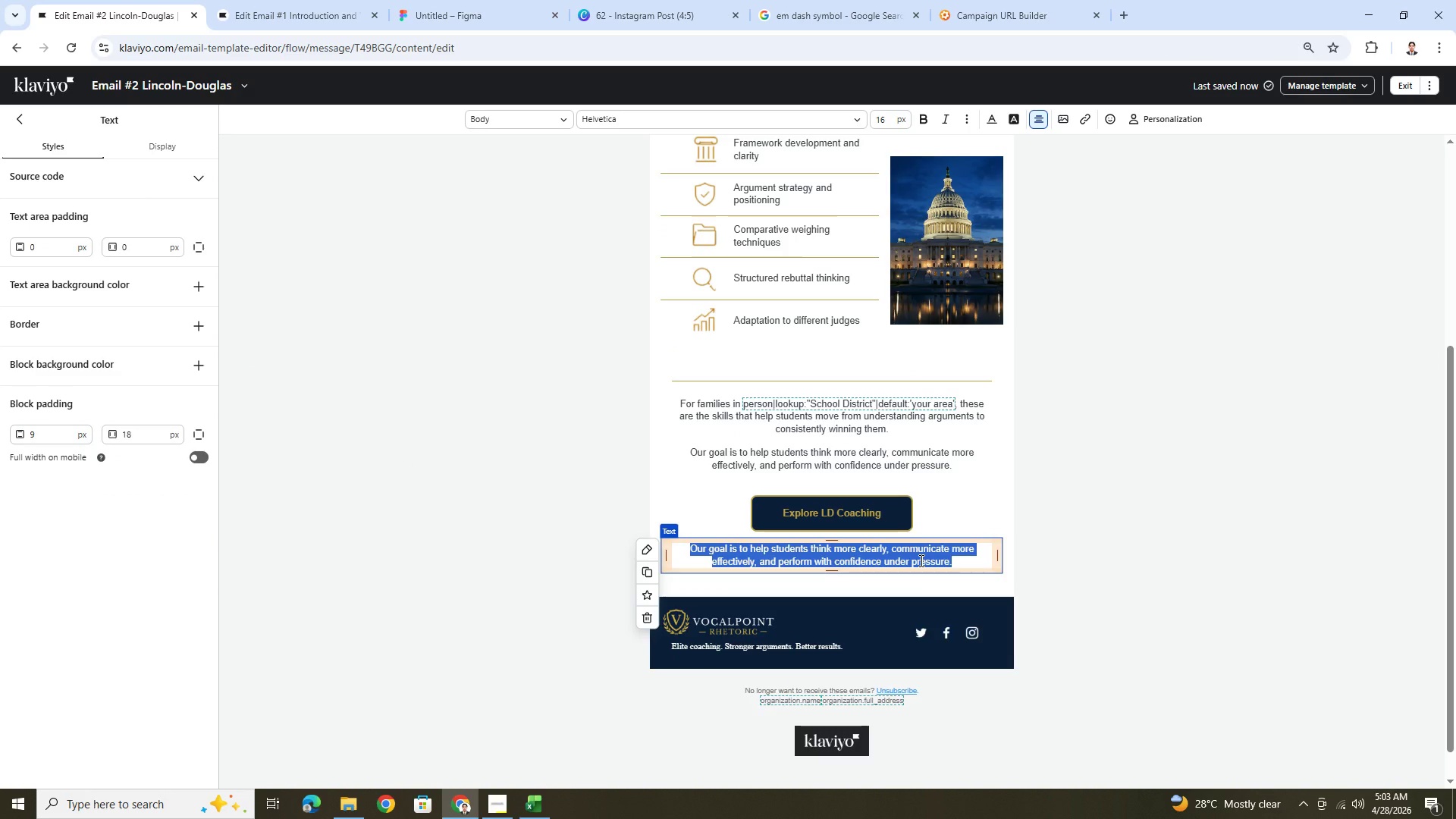 
type(We'd be glad tro )
key(Backspace)
key(Backspace)
key(Backspace)
type(o learn more about your student's goals.)
 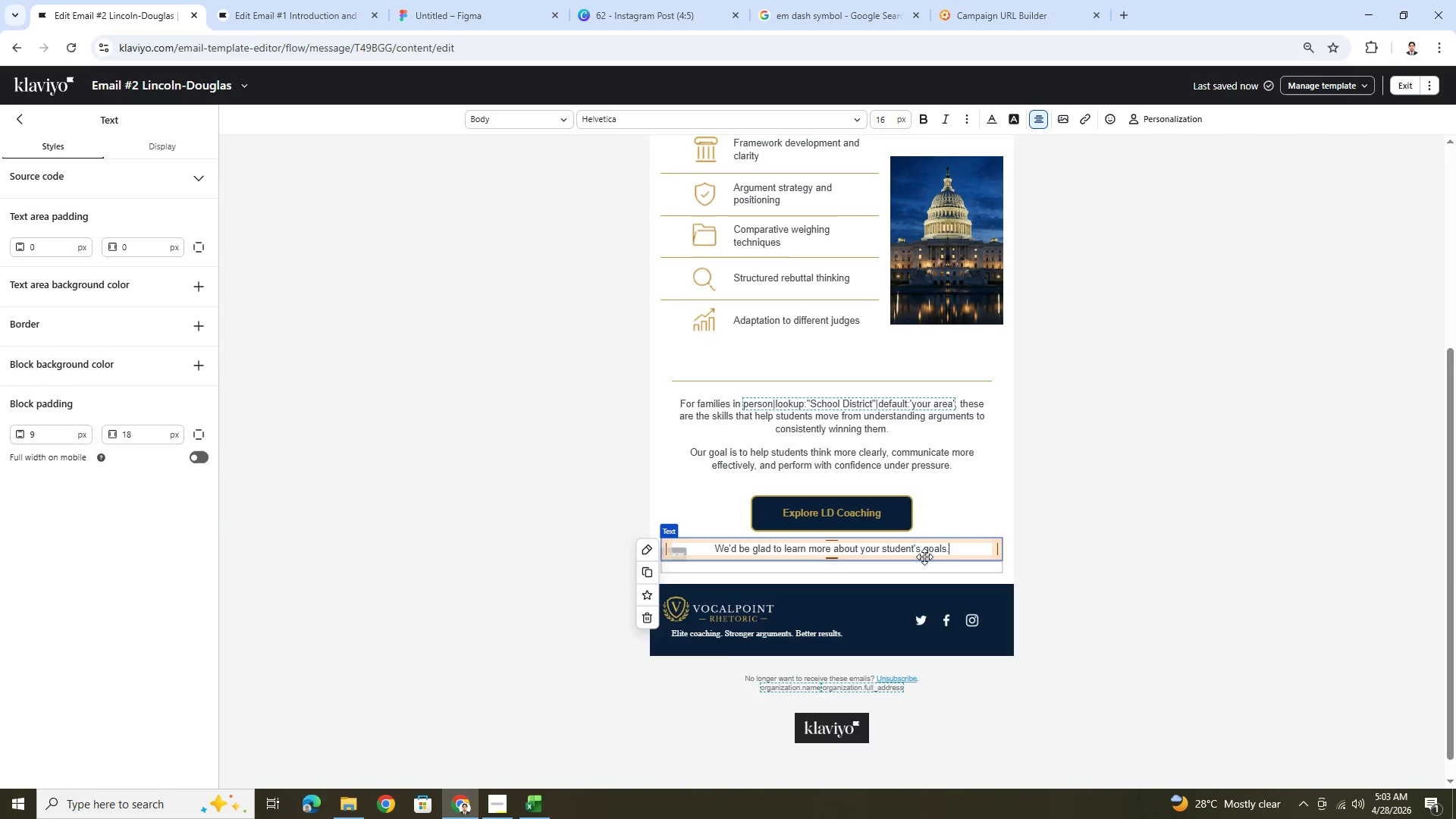 
left_click([1178, 505])
 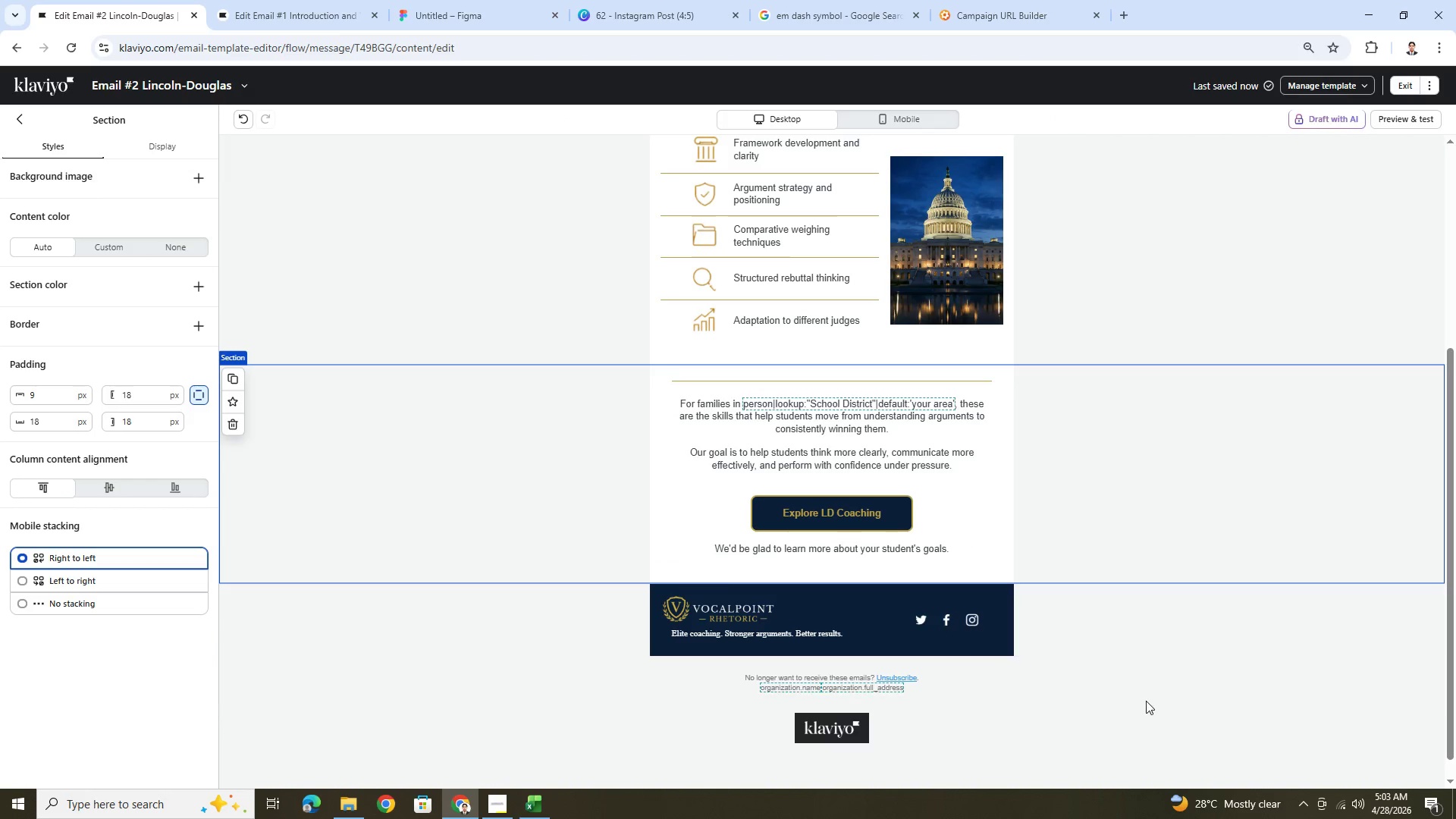 
scroll: coordinate [1146, 699], scroll_direction: up, amount: 1.0
 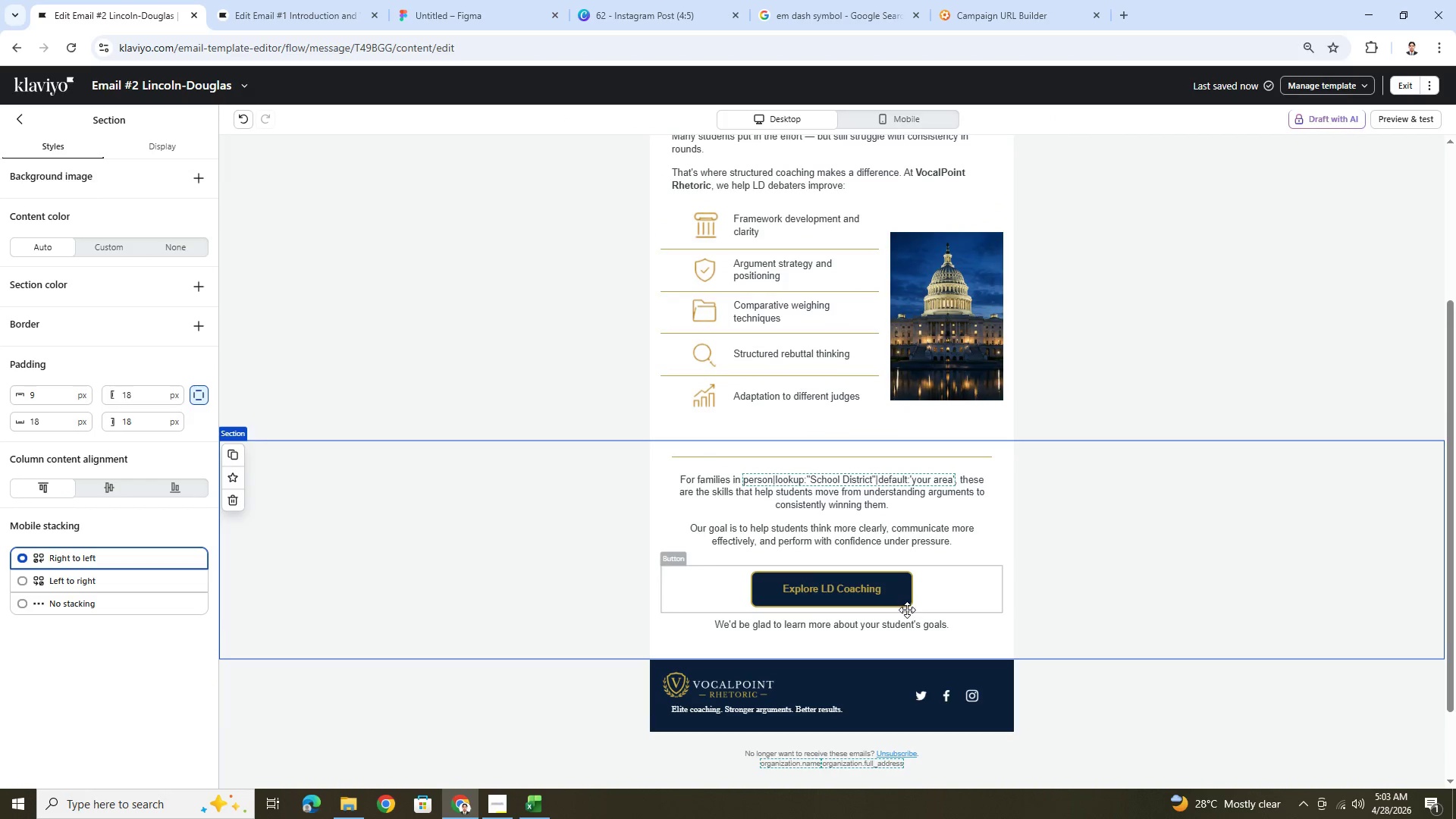 
left_click([909, 620])
 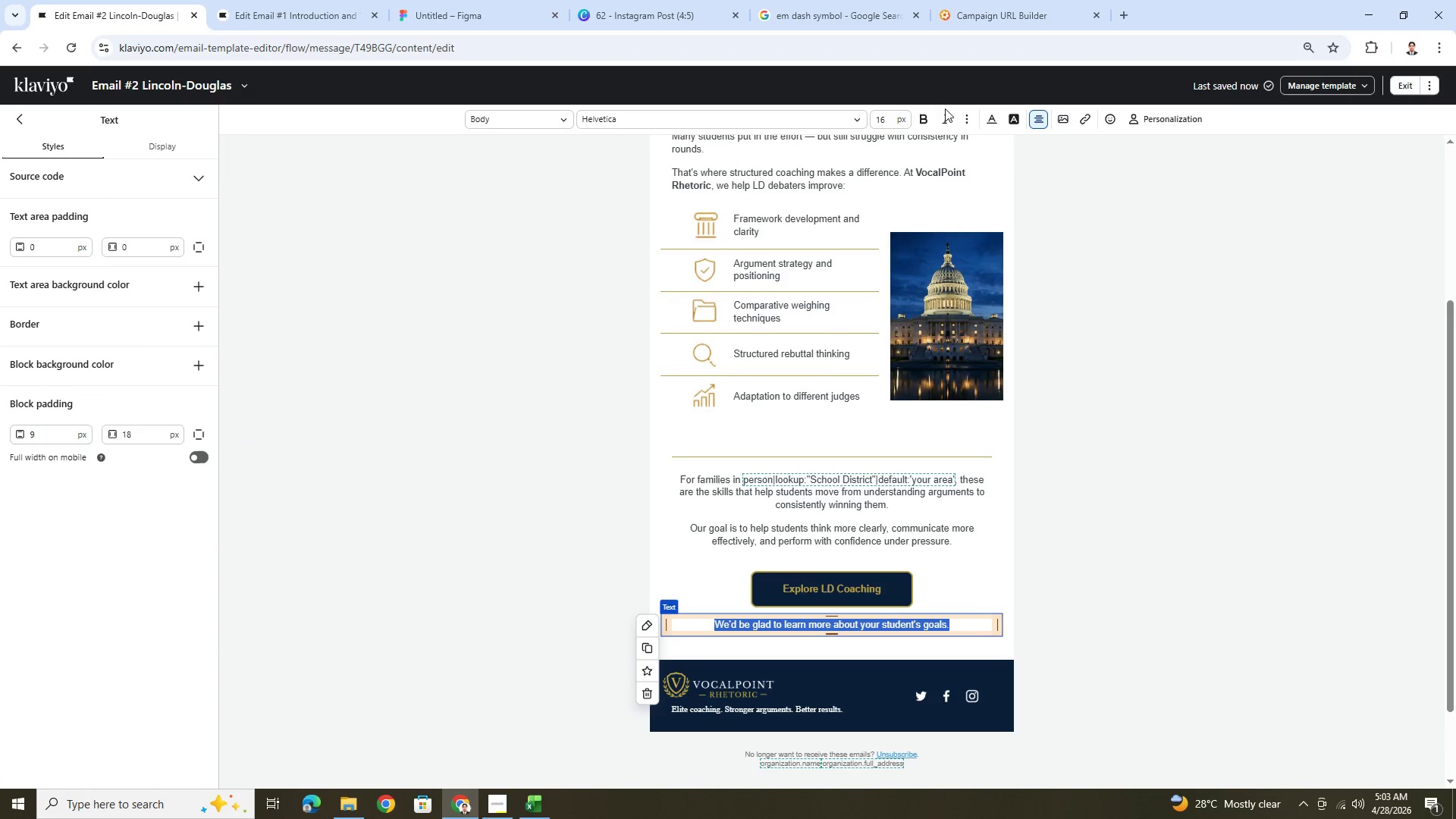 
left_click([945, 113])
 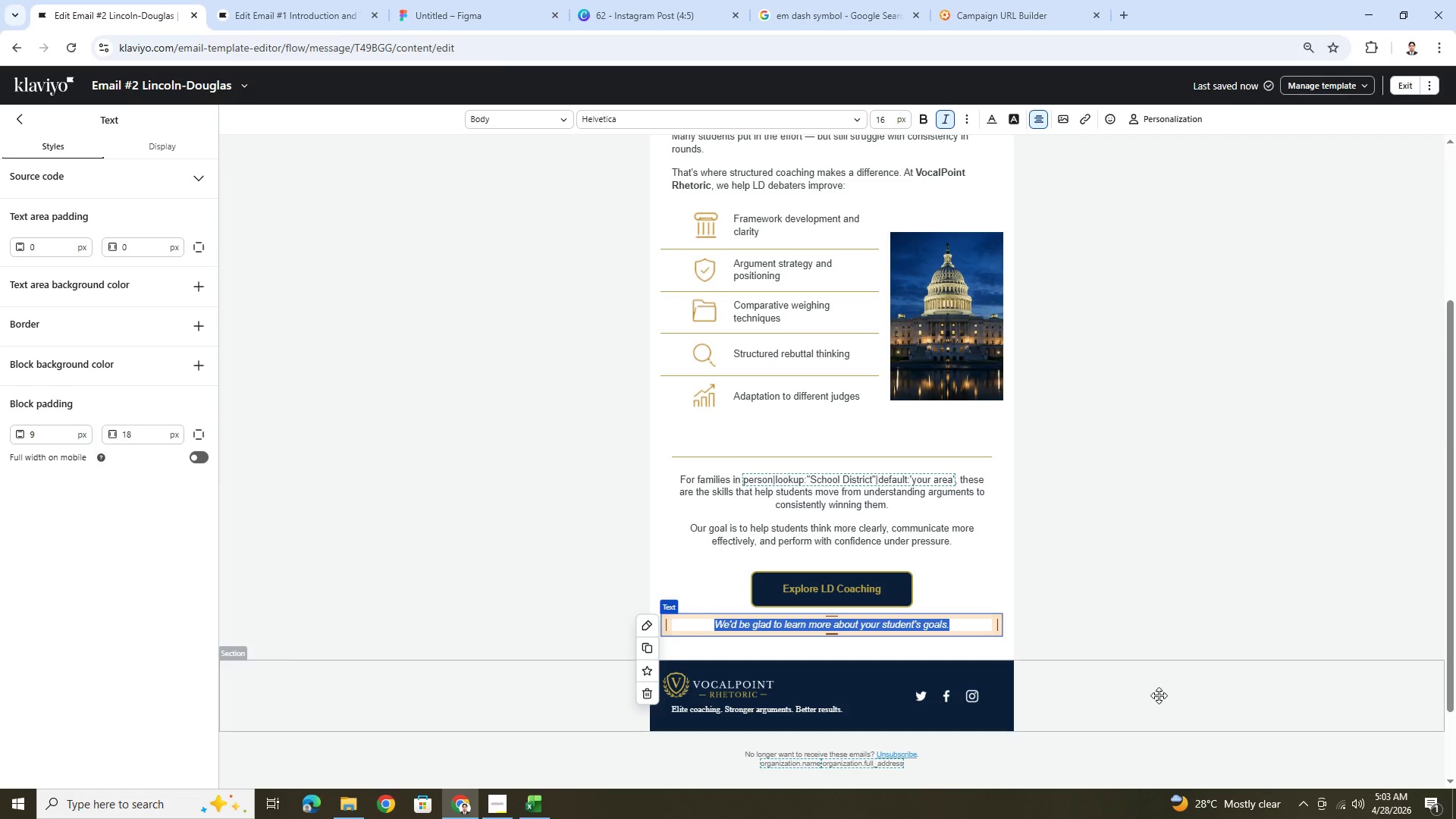 
left_click([1159, 695])
 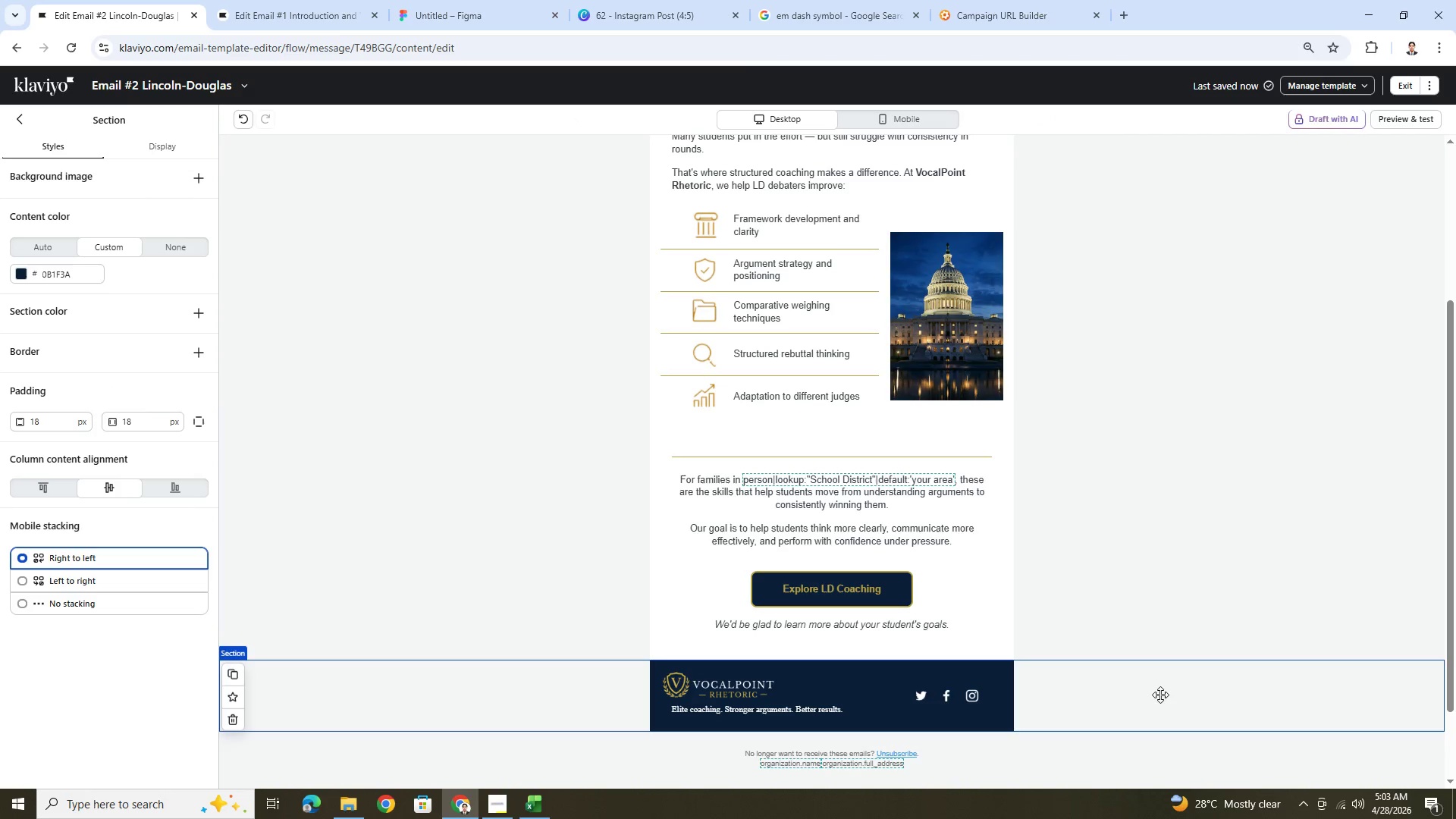 
scroll: coordinate [1167, 651], scroll_direction: up, amount: 2.0
 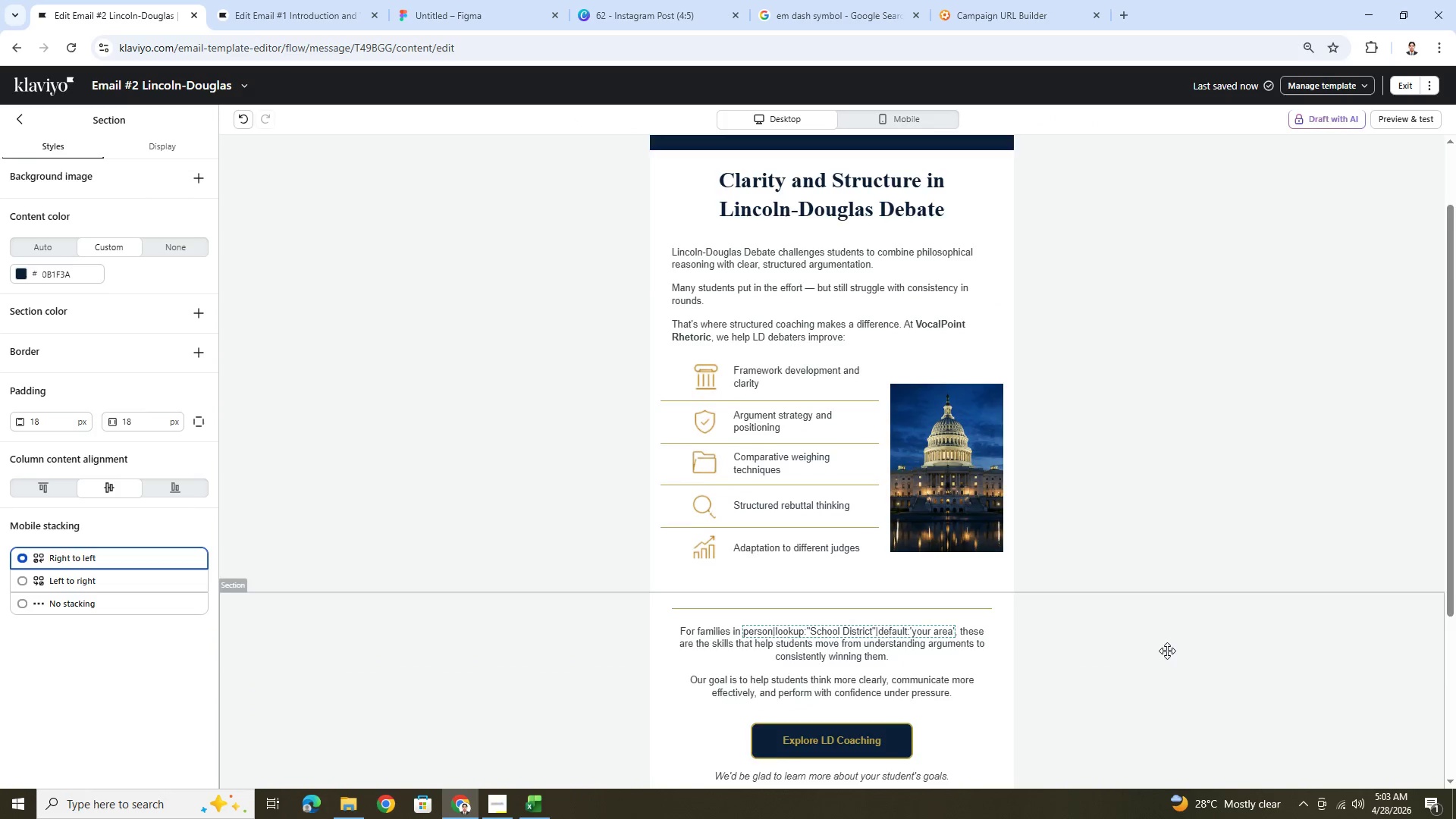 
scroll: coordinate [1167, 651], scroll_direction: down, amount: 4.0
 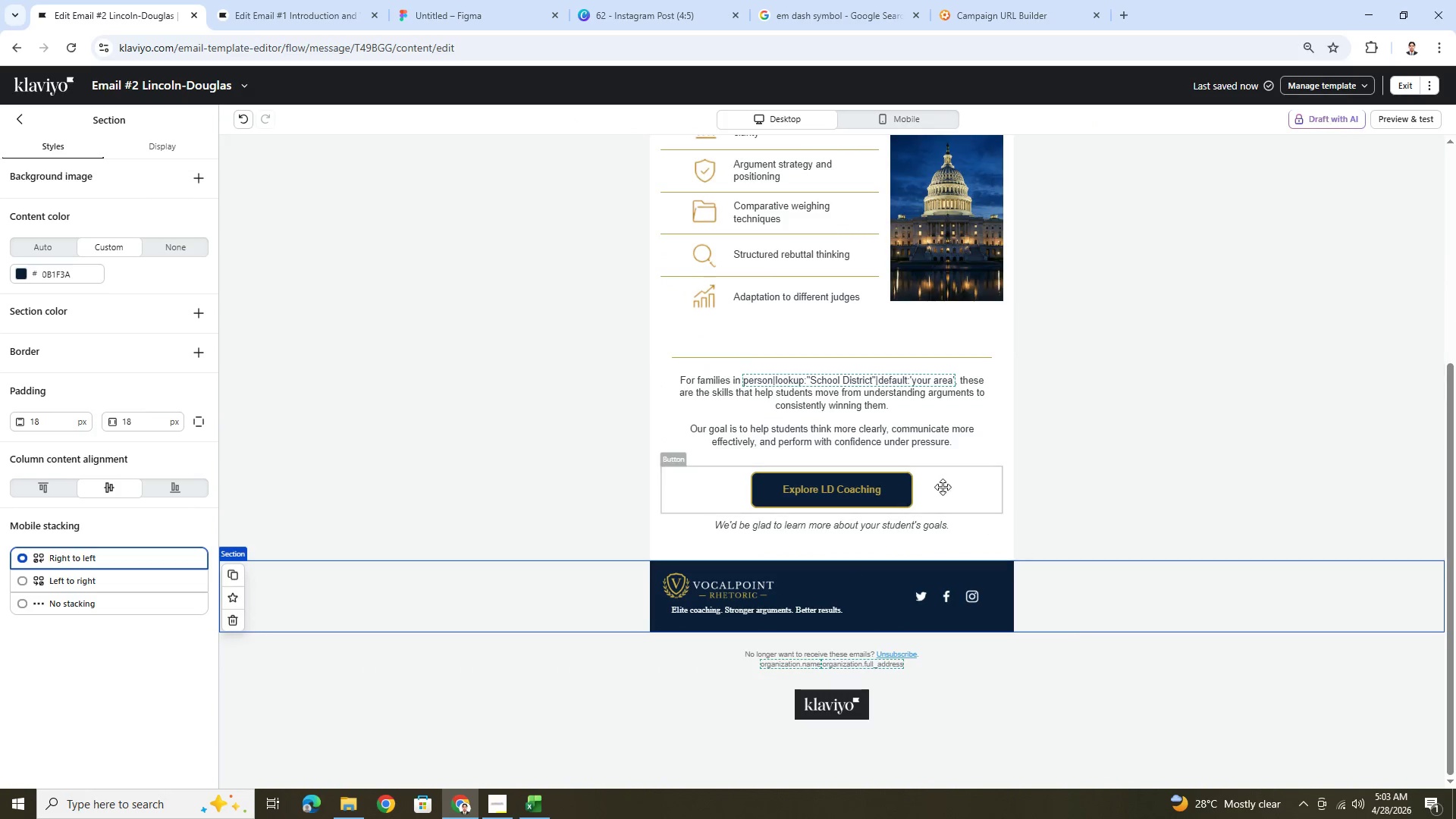 
left_click([922, 482])
 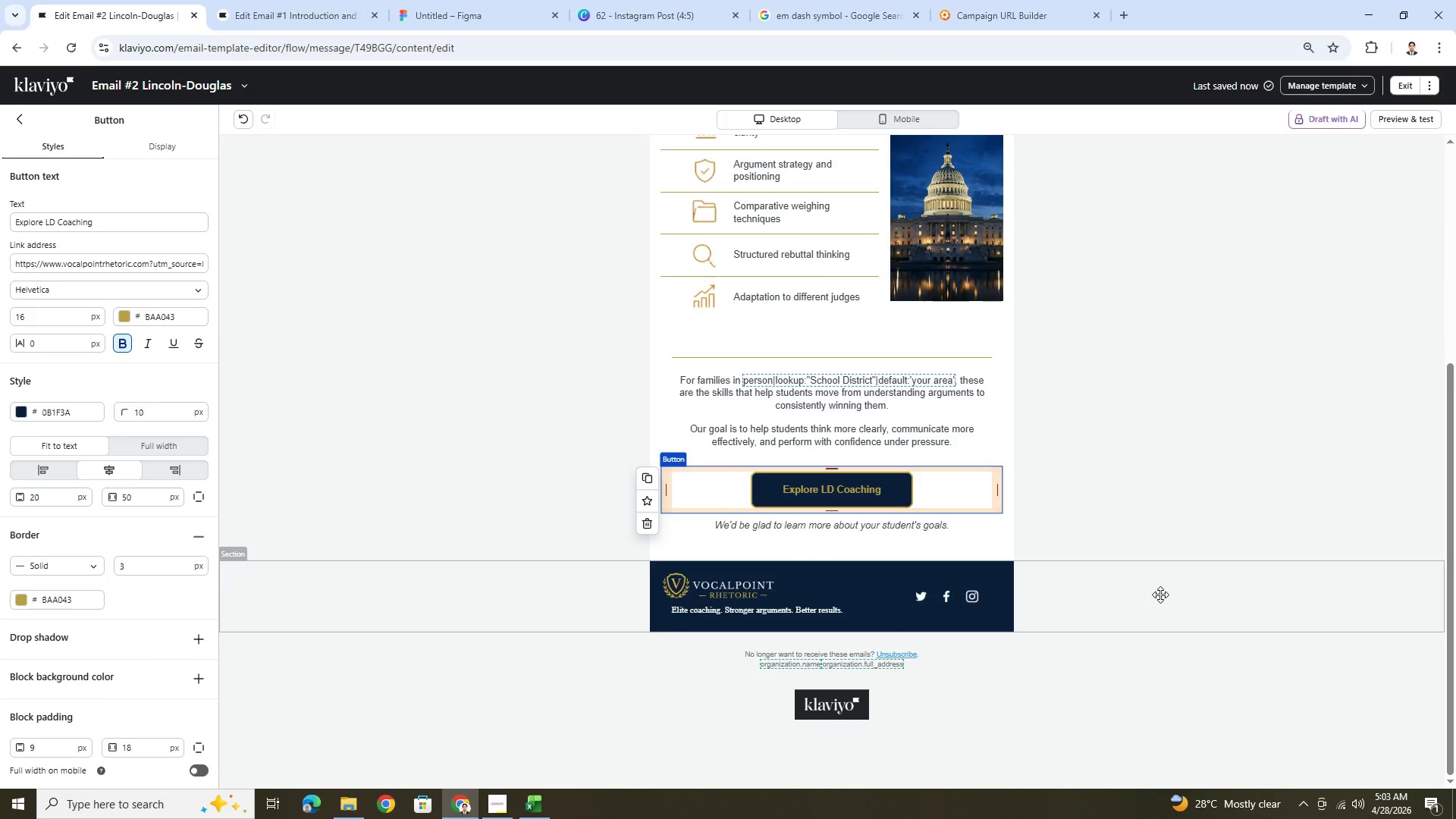 
left_click([1160, 595])
 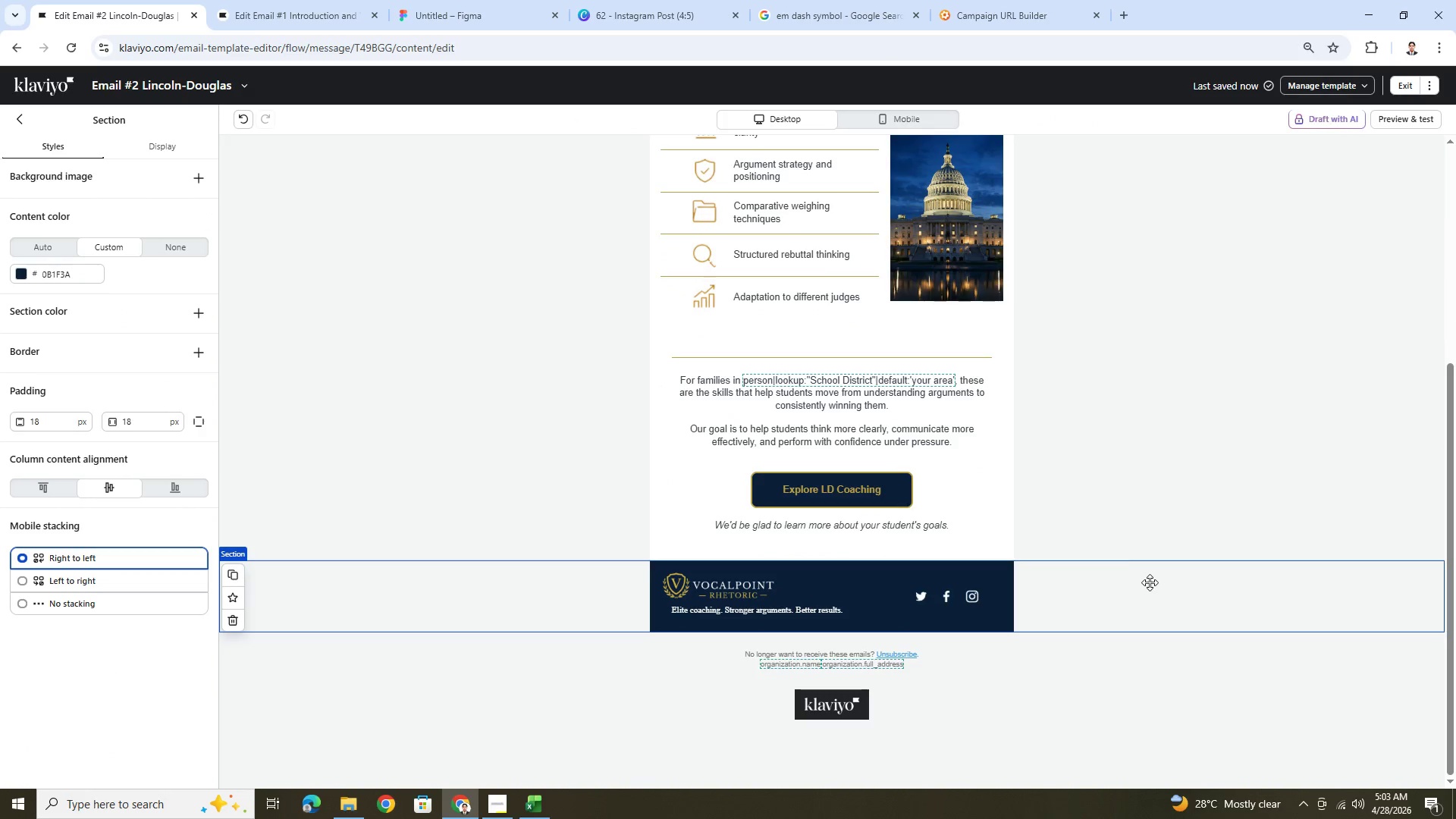 
scroll: coordinate [1128, 585], scroll_direction: up, amount: 6.0
 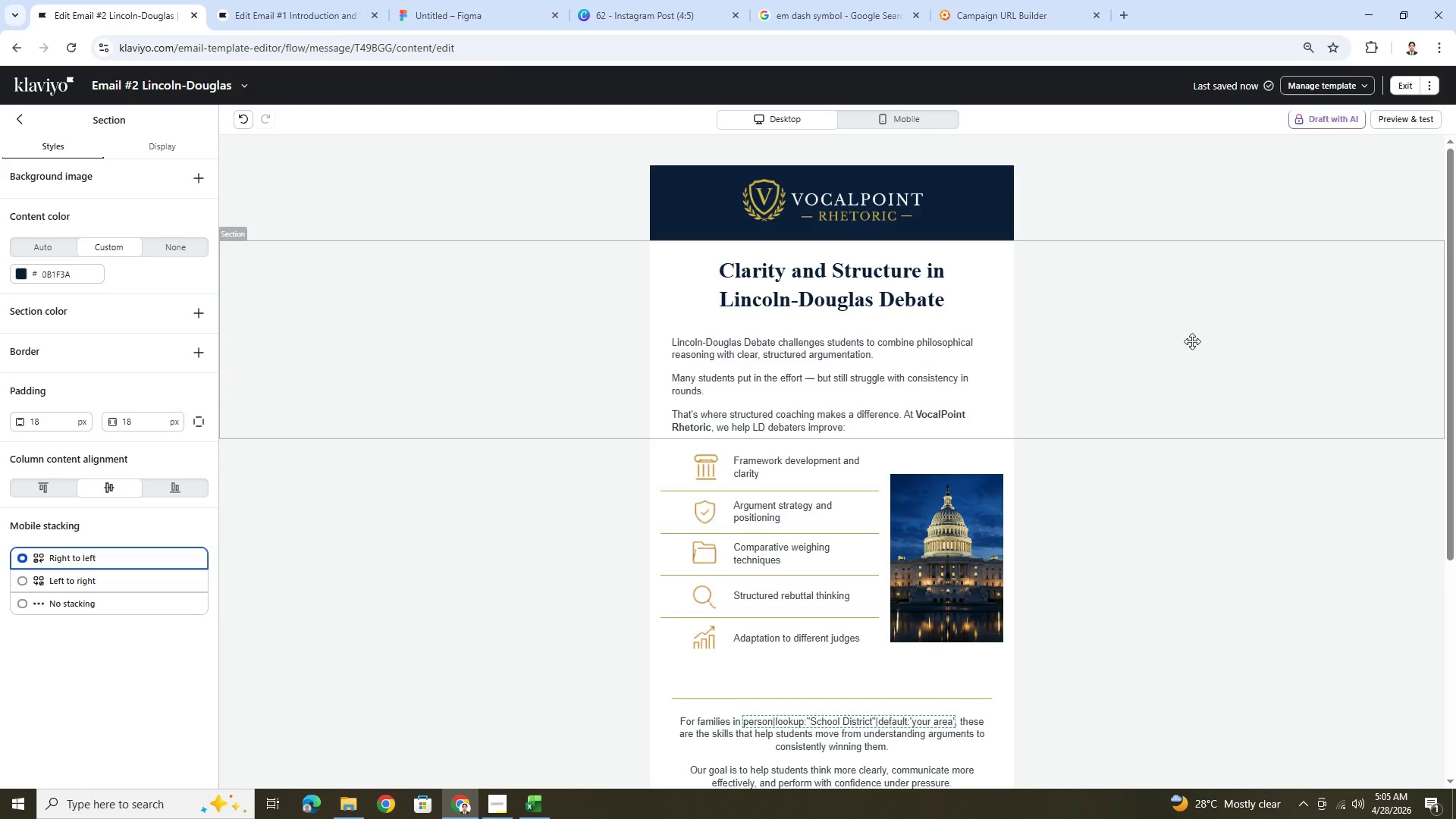 
wait(81.95)
 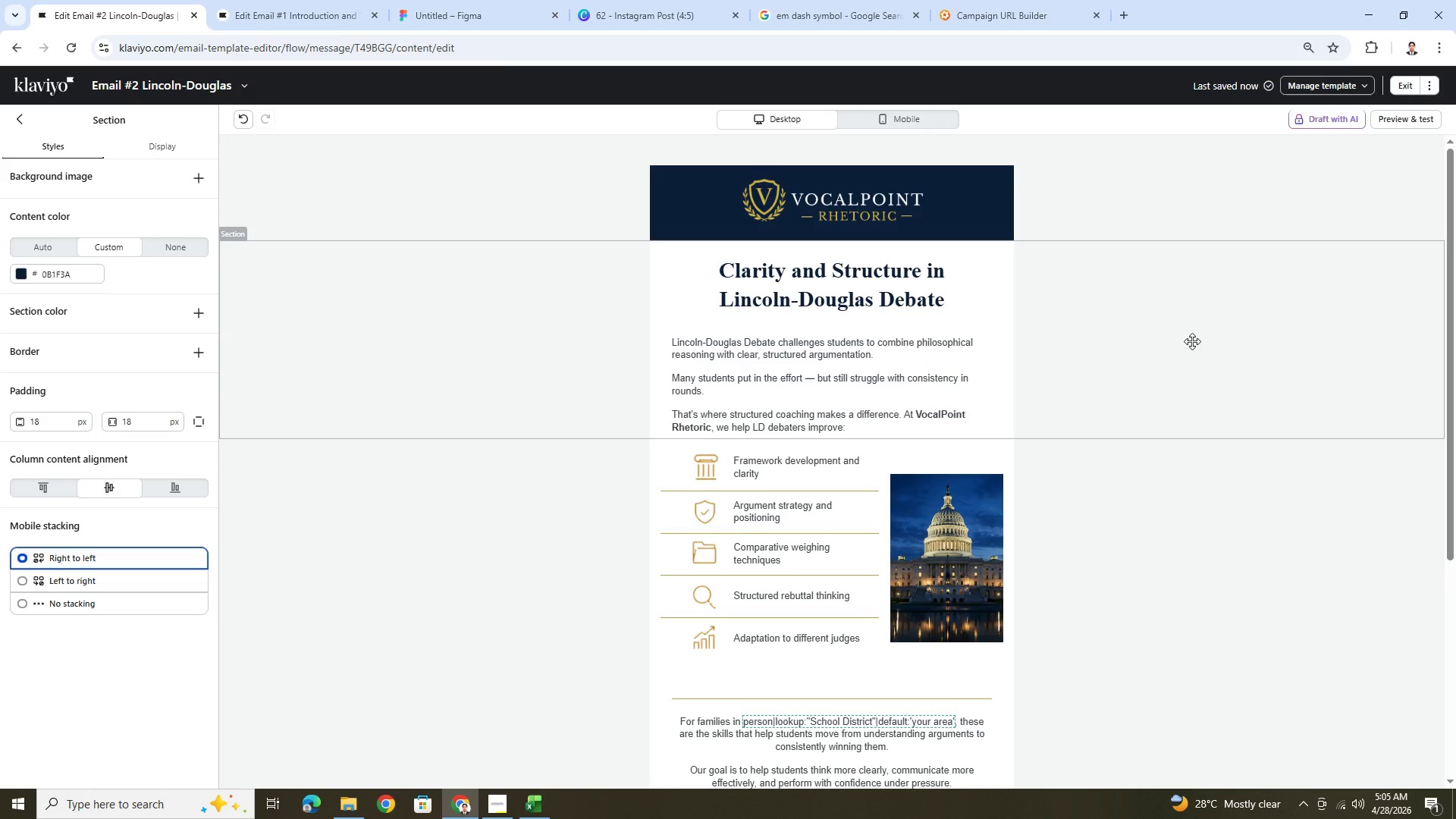 
left_click([1070, 623])
 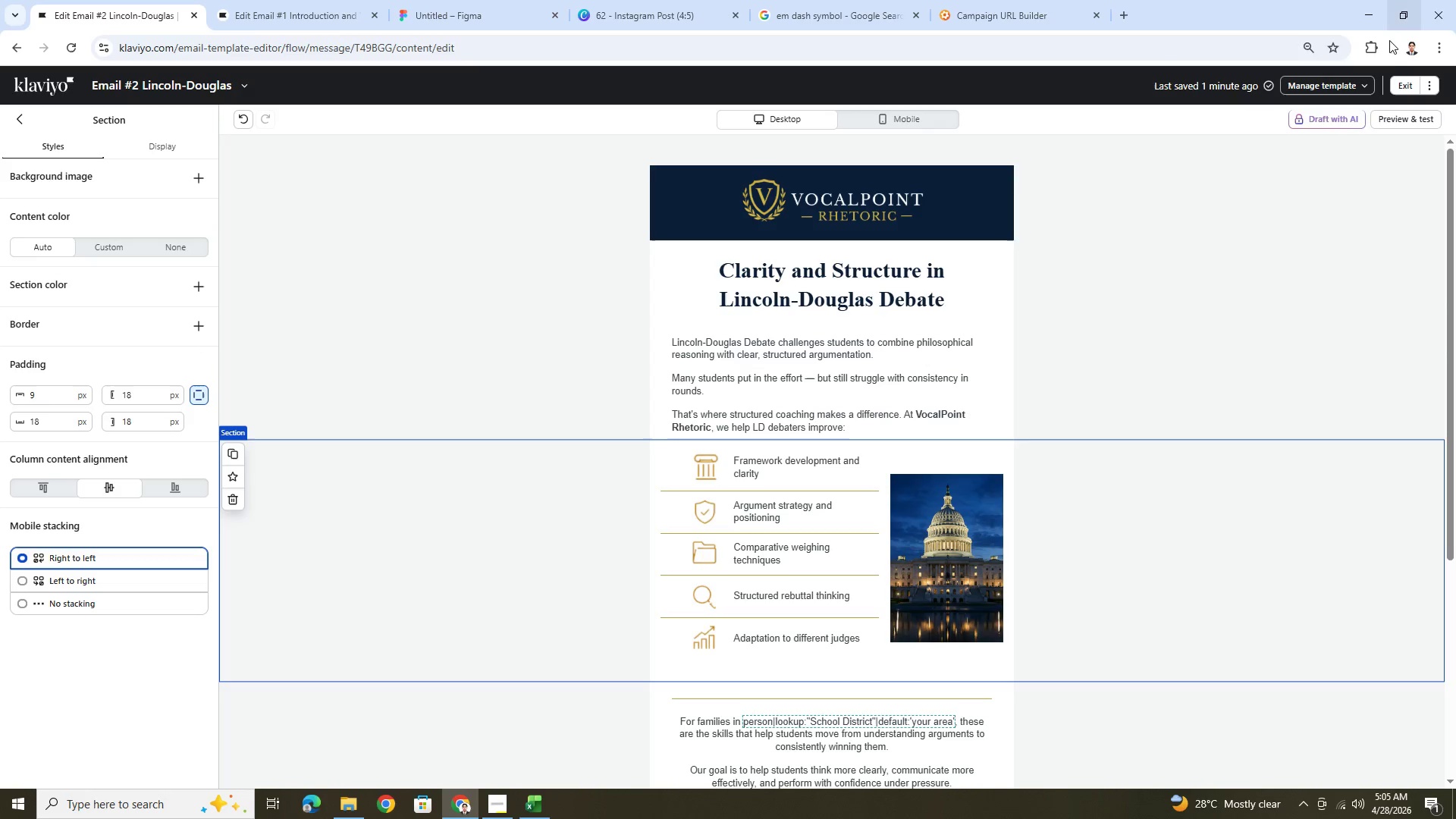 
left_click([1407, 89])
 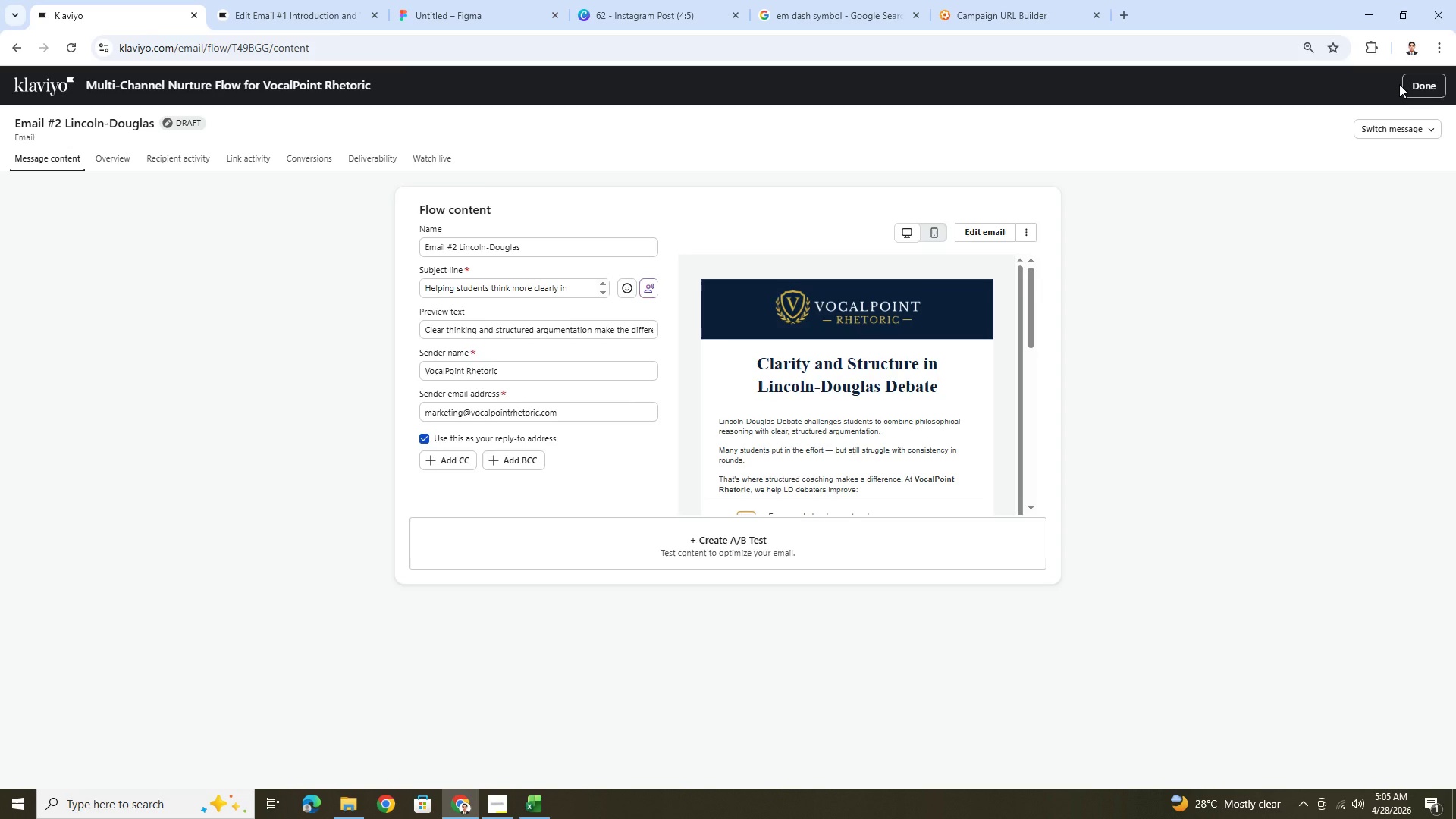 
wait(17.39)
 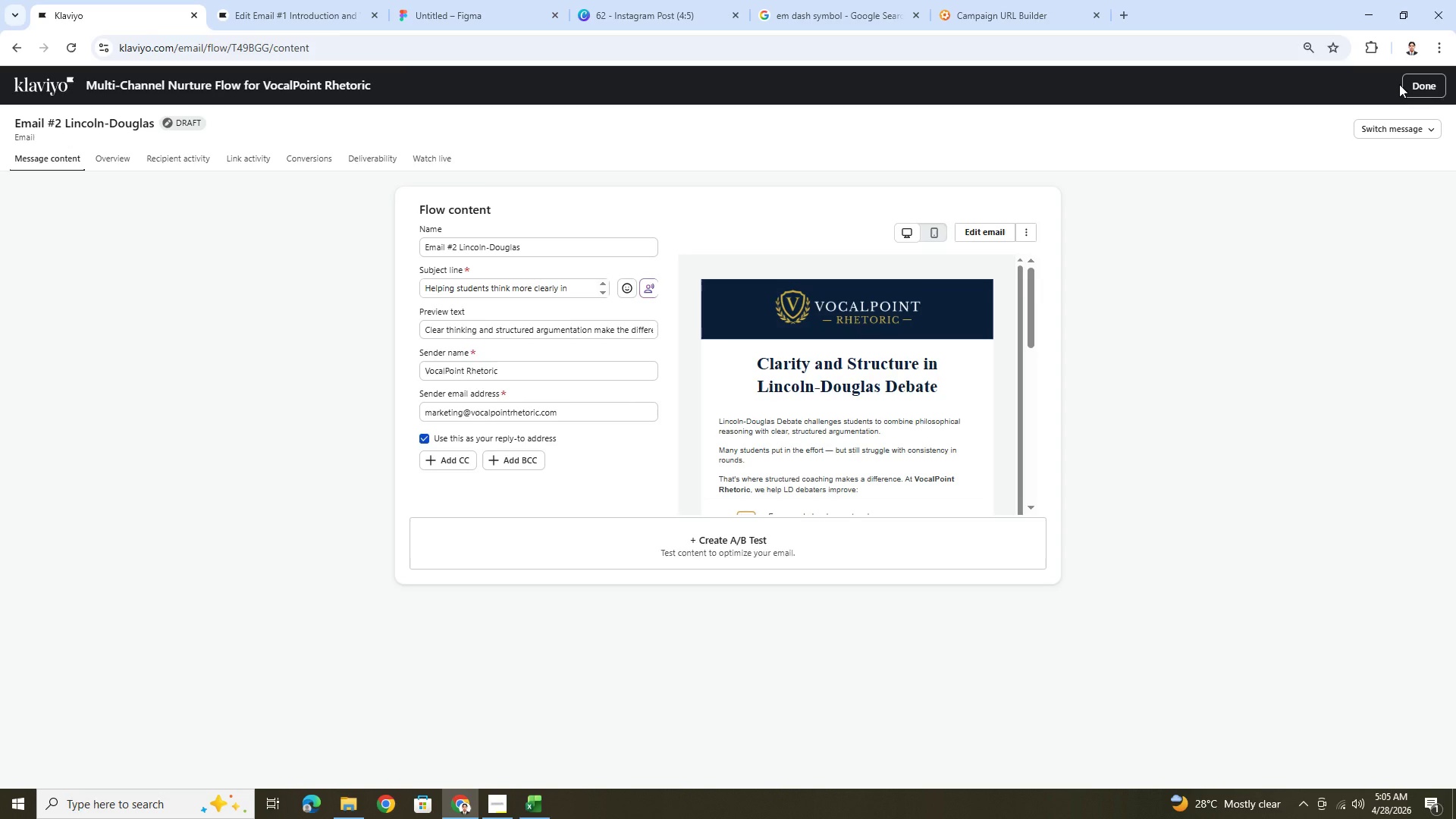 
scroll: coordinate [994, 418], scroll_direction: down, amount: 14.0
 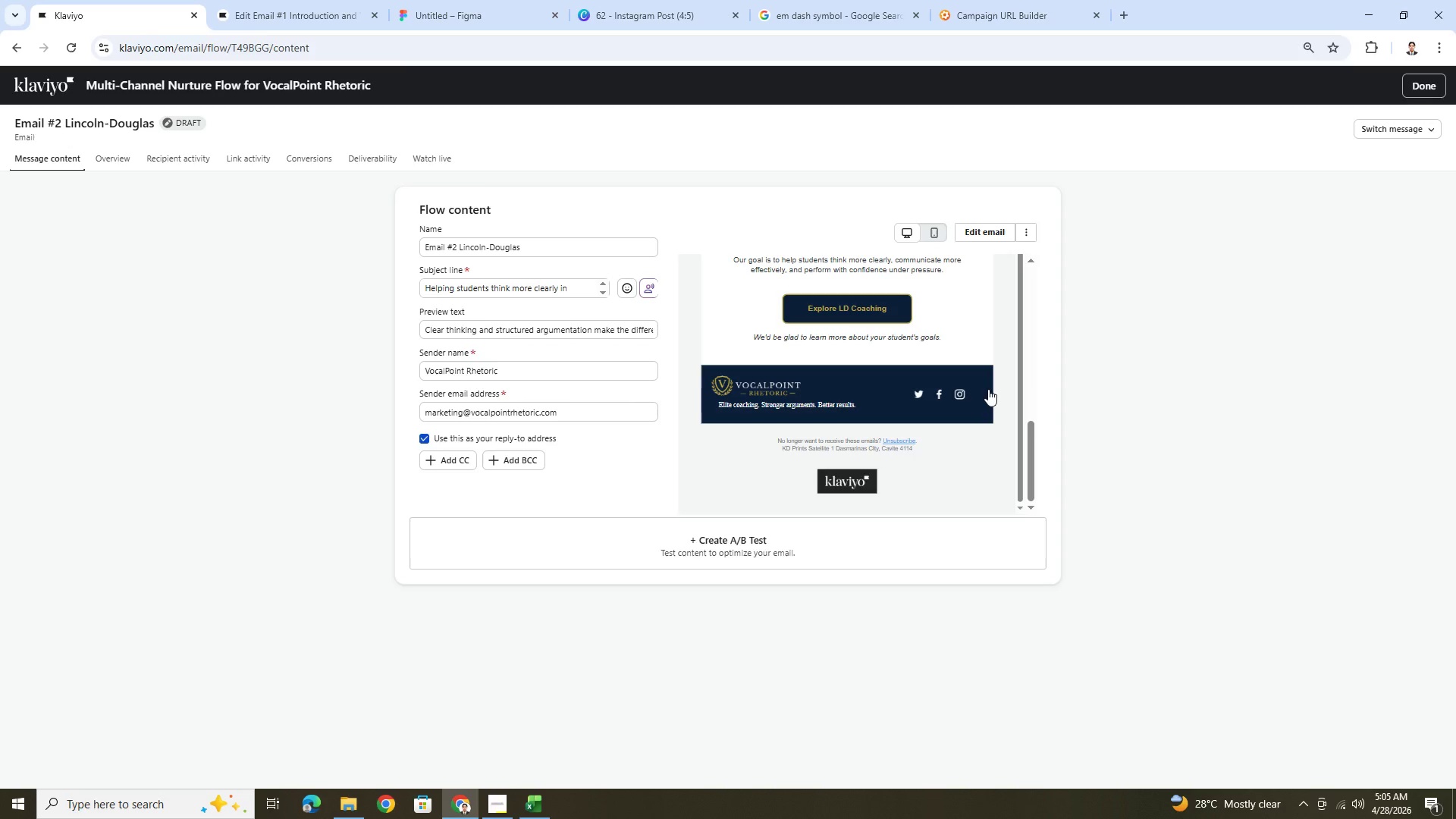 
wait(22.29)
 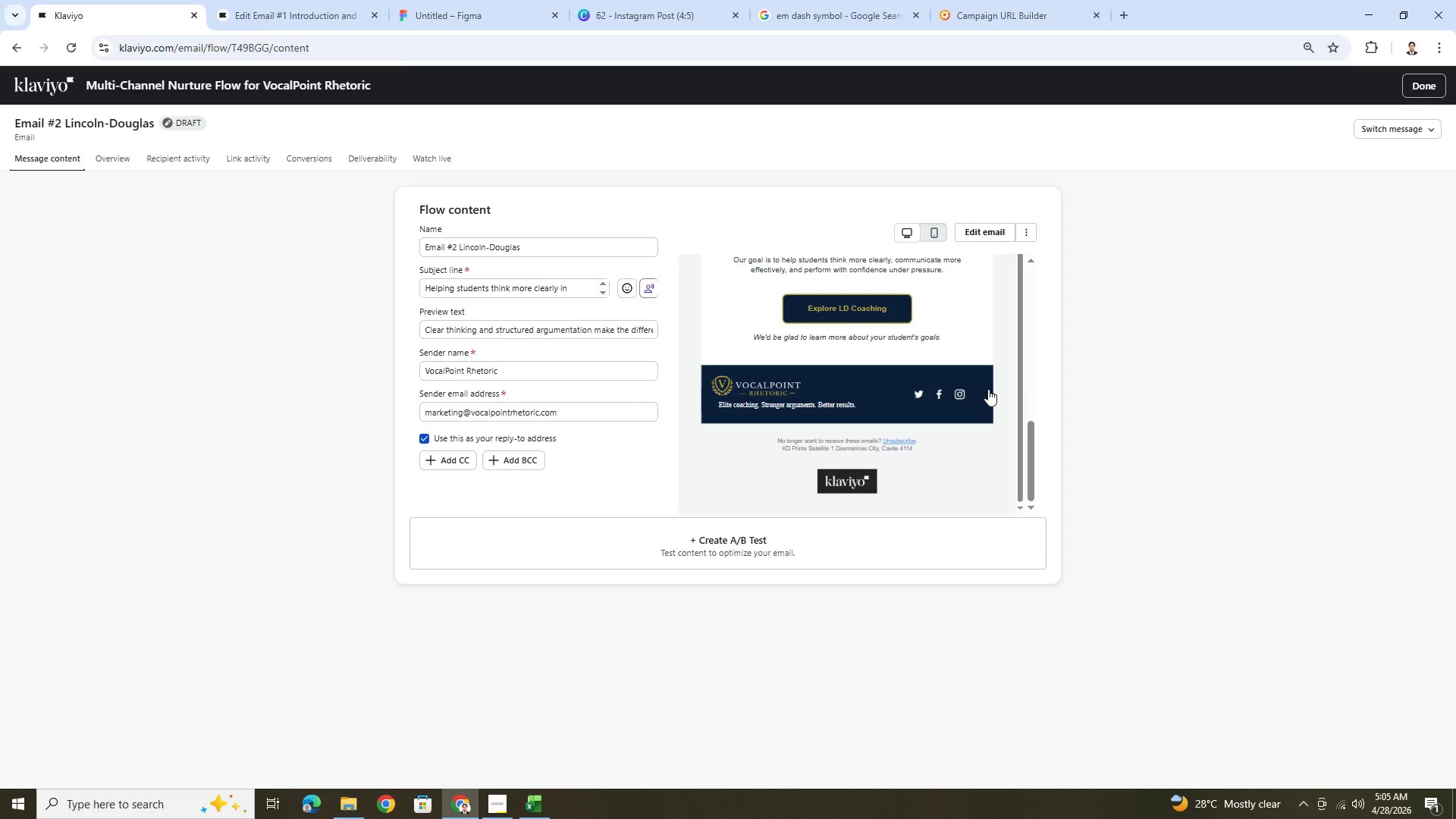 
scroll: coordinate [472, 318], scroll_direction: up, amount: 2.0
 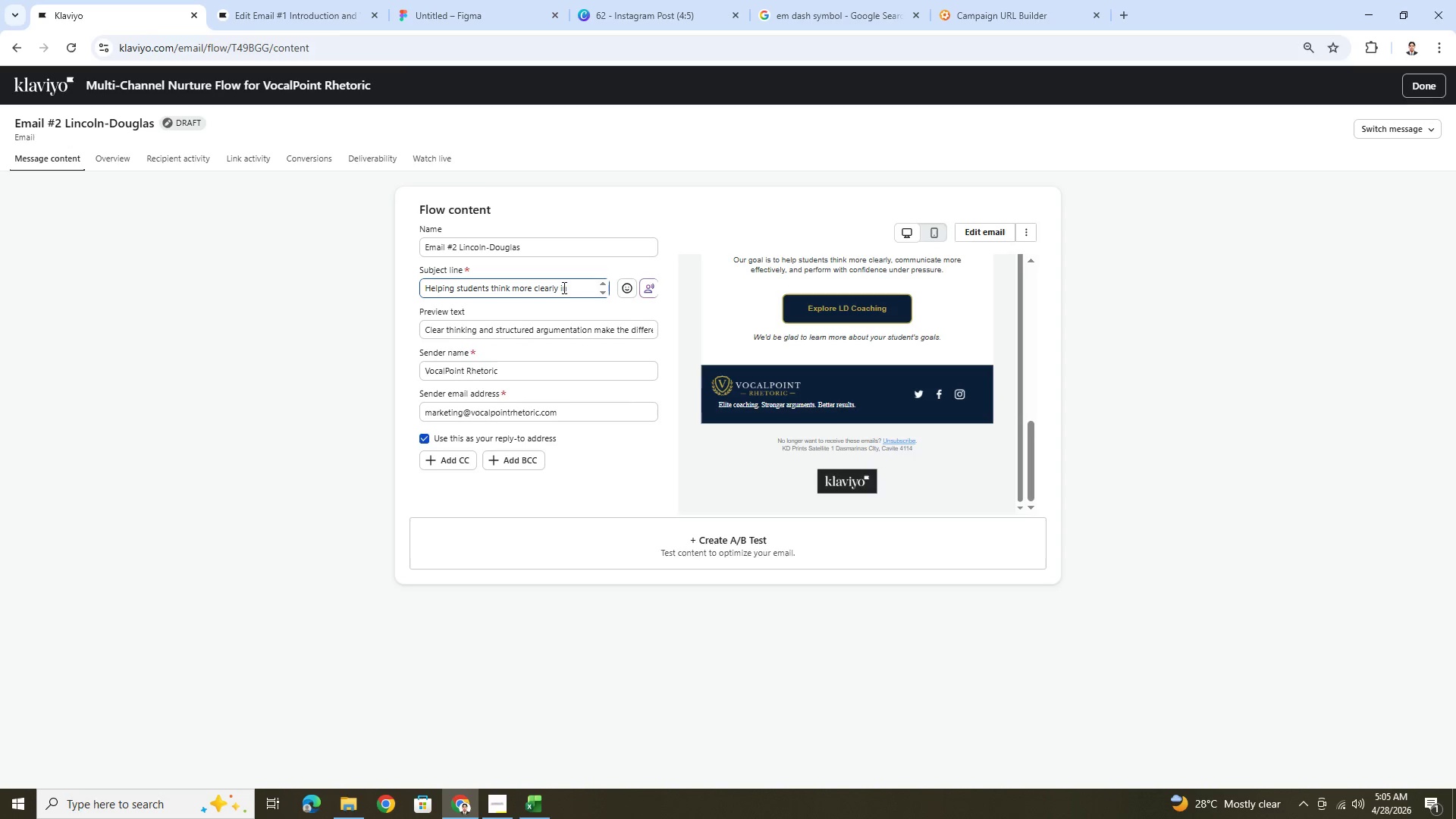 
scroll: coordinate [576, 290], scroll_direction: down, amount: 4.0
 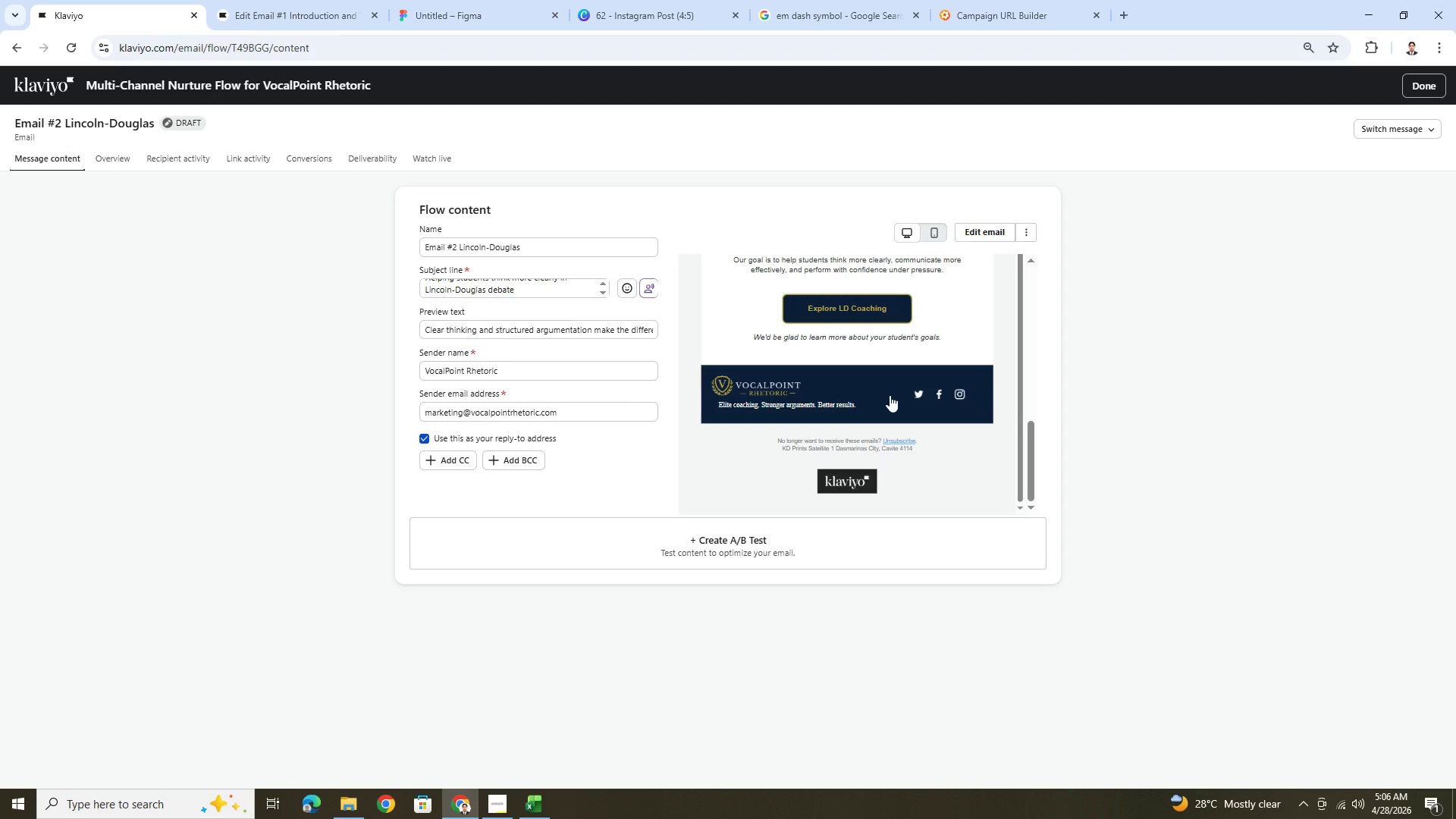 
left_click([999, 237])
 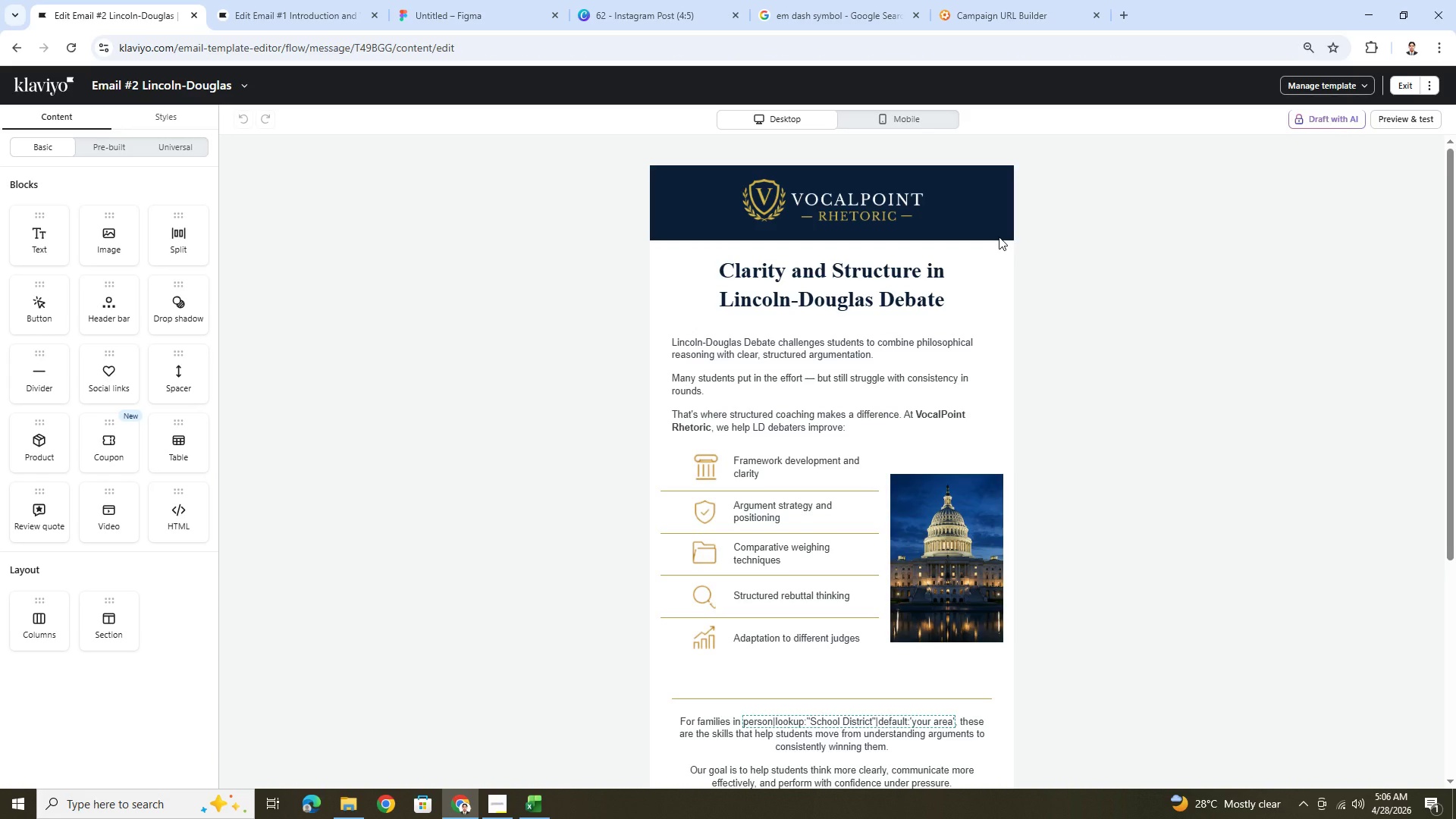 
wait(13.98)
 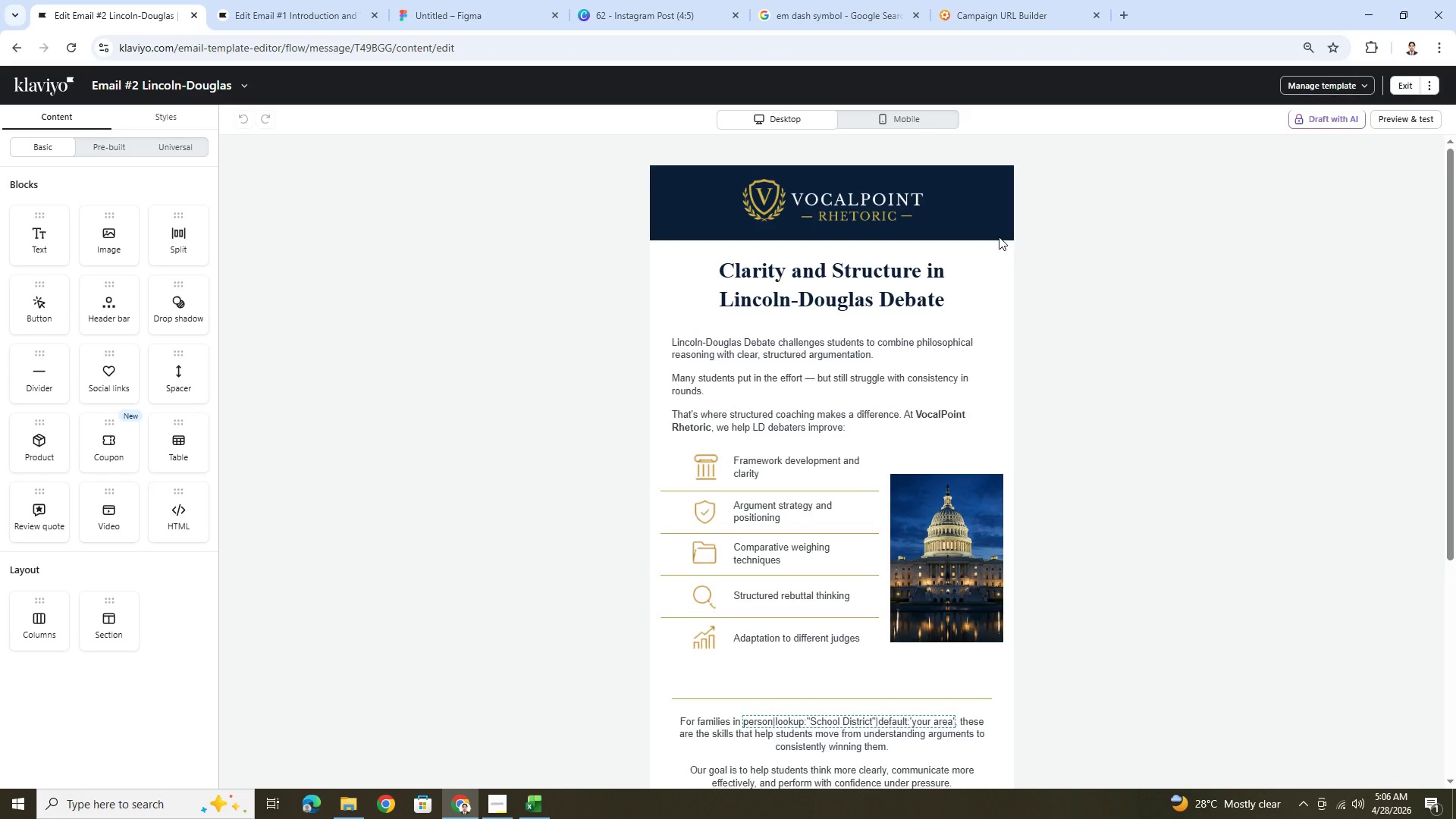 
left_click([1423, 115])
 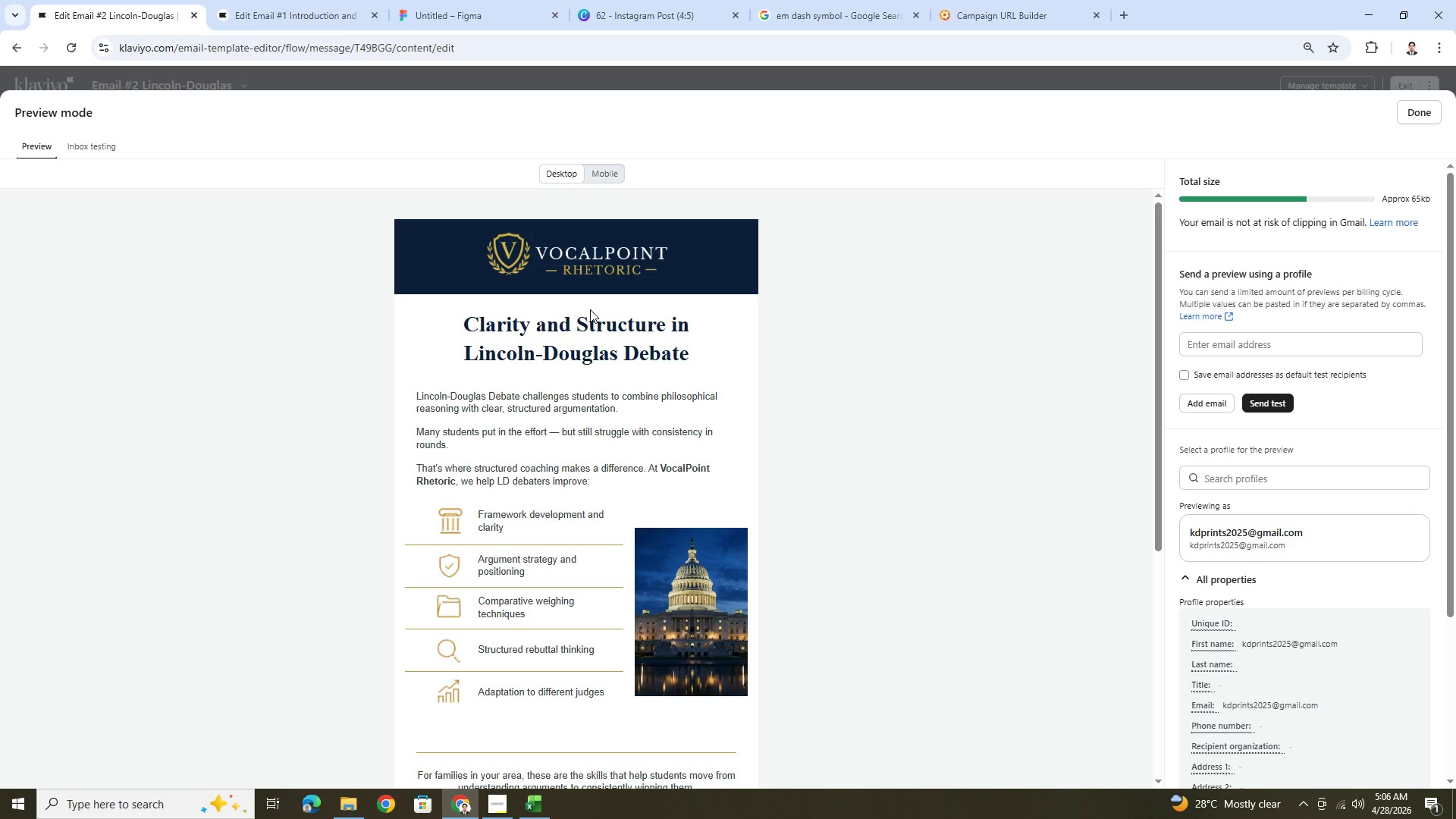 
wait(33.89)
 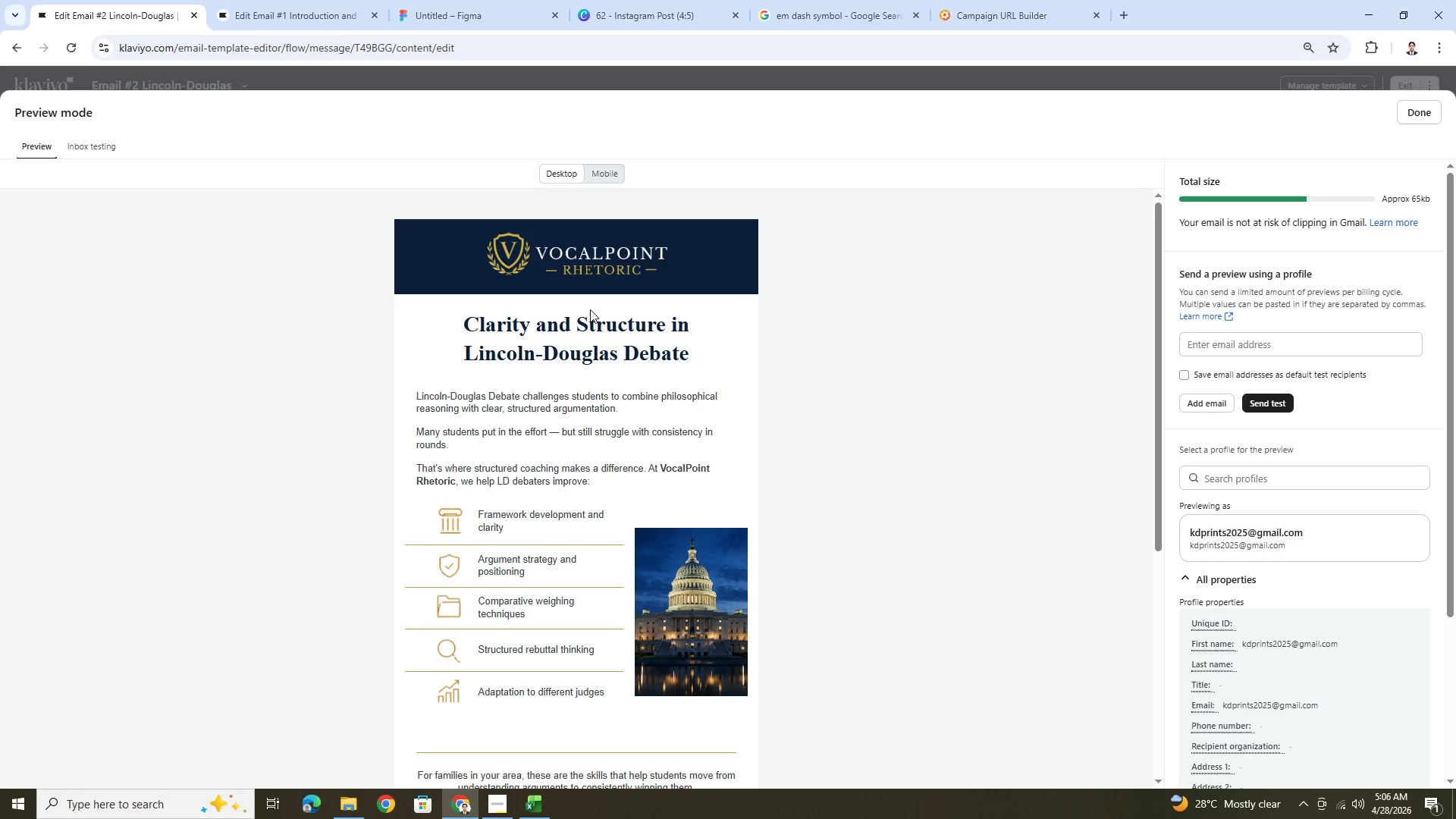 
scroll: coordinate [870, 567], scroll_direction: down, amount: 8.0
 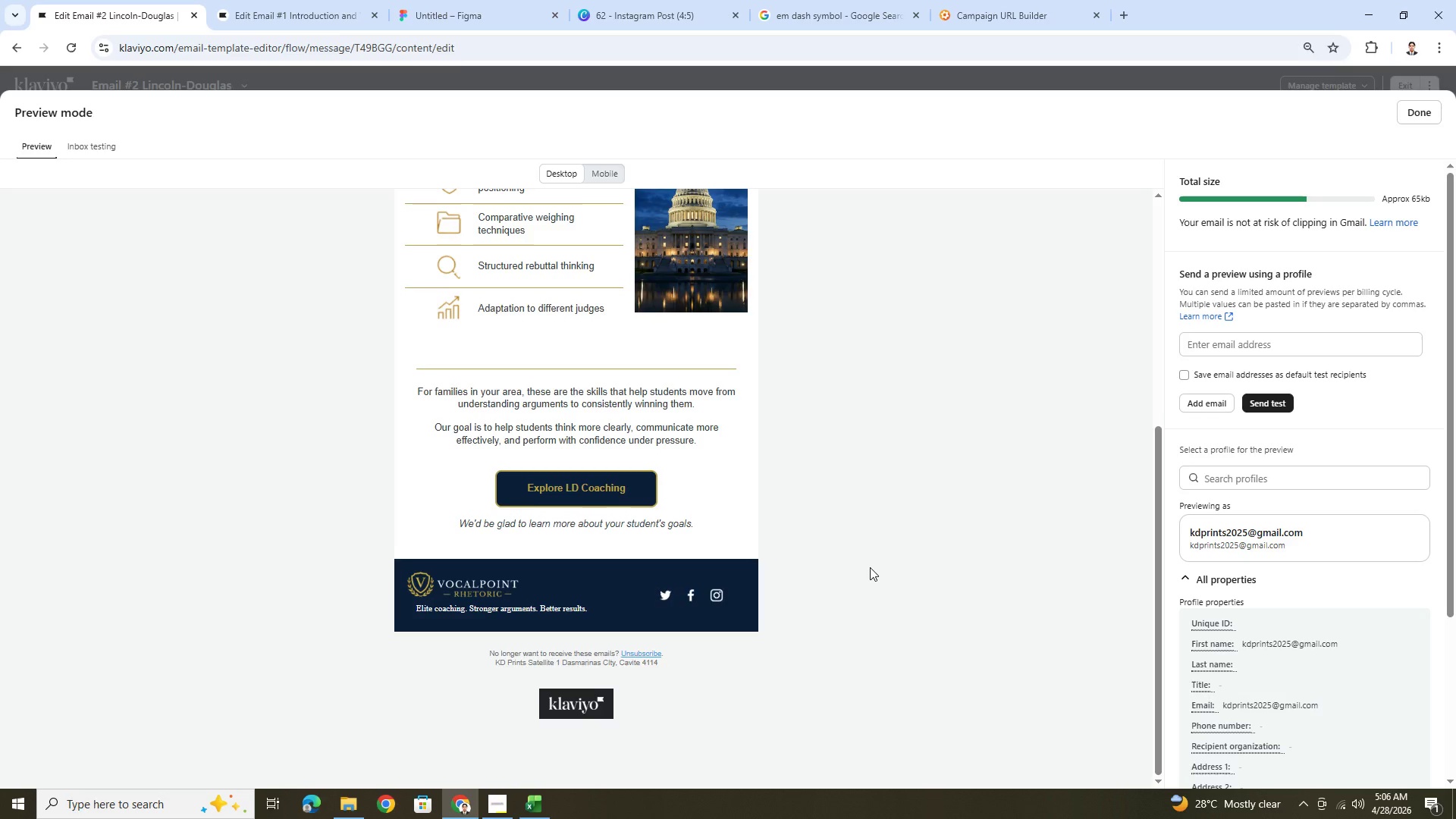 
scroll: coordinate [870, 567], scroll_direction: up, amount: 3.0
 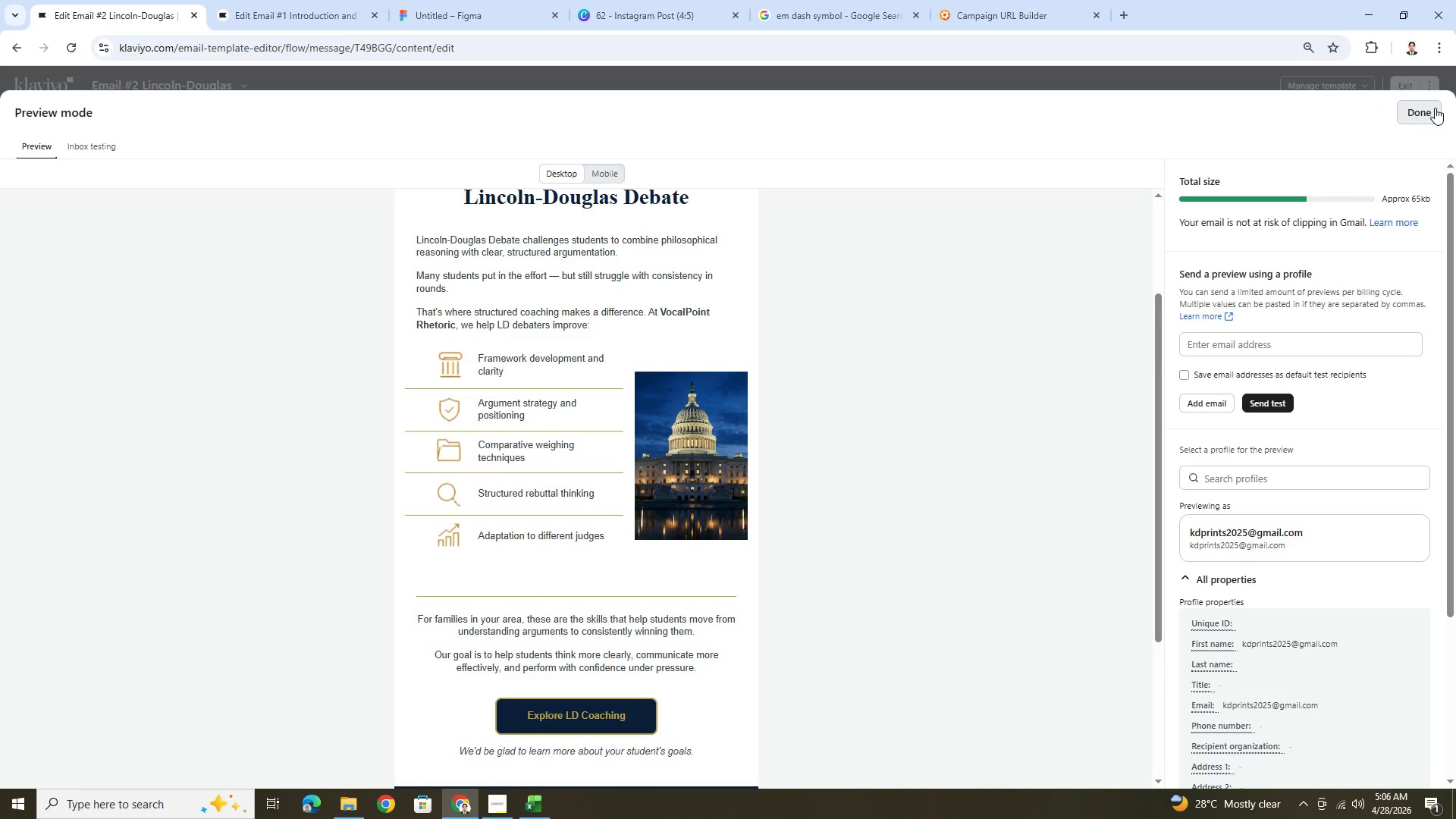 
left_click([1435, 108])
 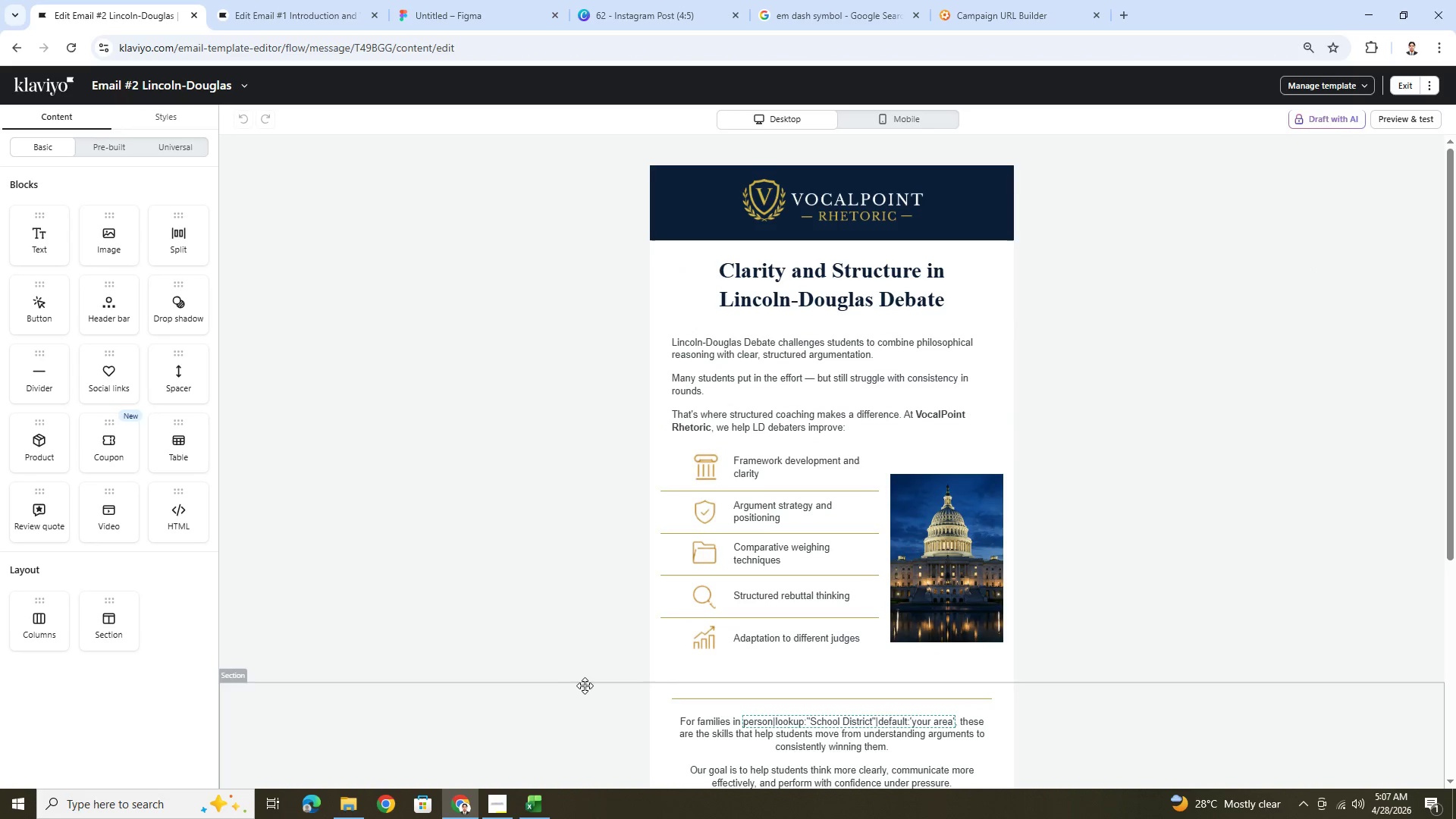 
scroll: coordinate [779, 504], scroll_direction: down, amount: 3.0
 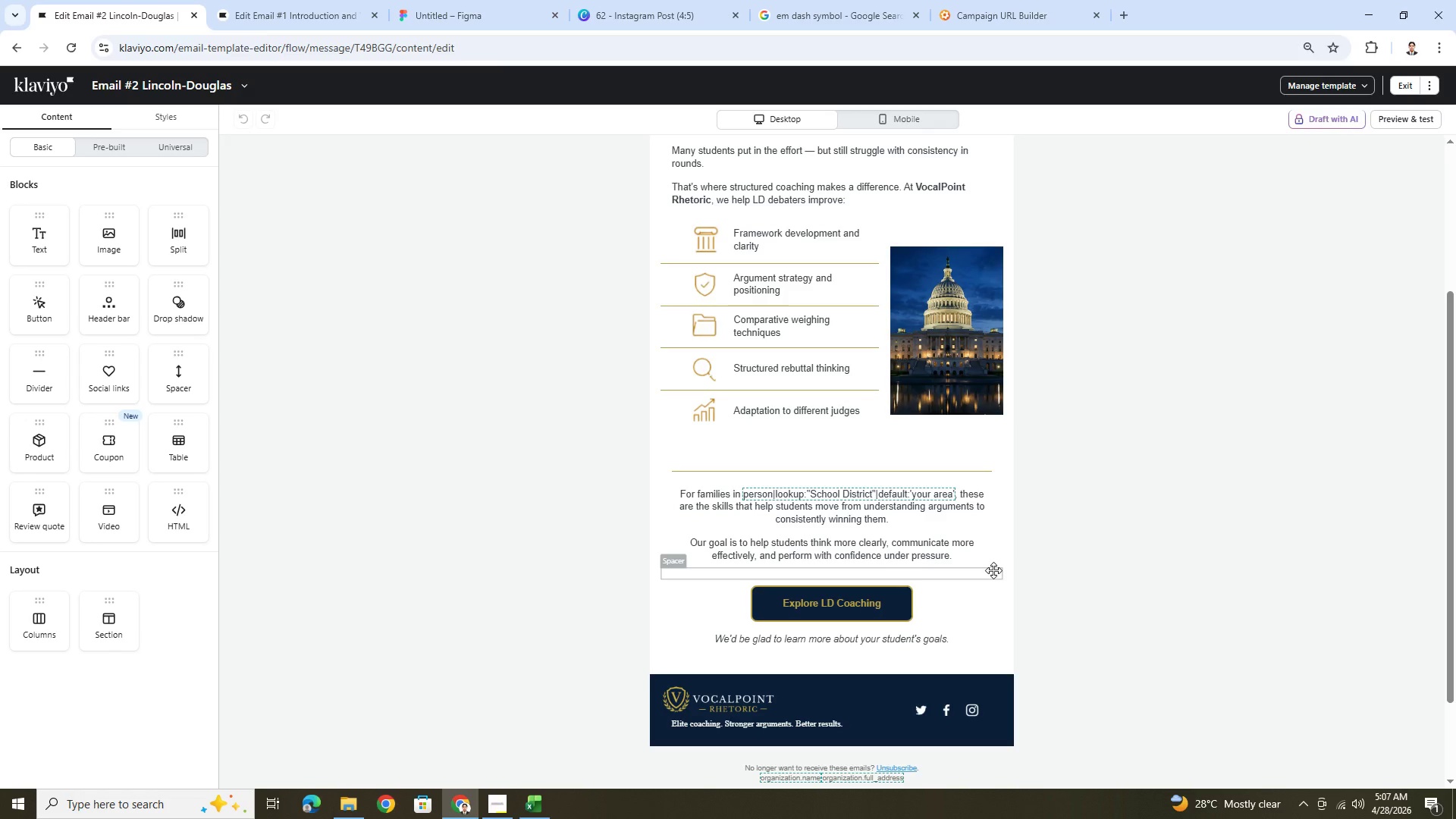 
wait(18.36)
 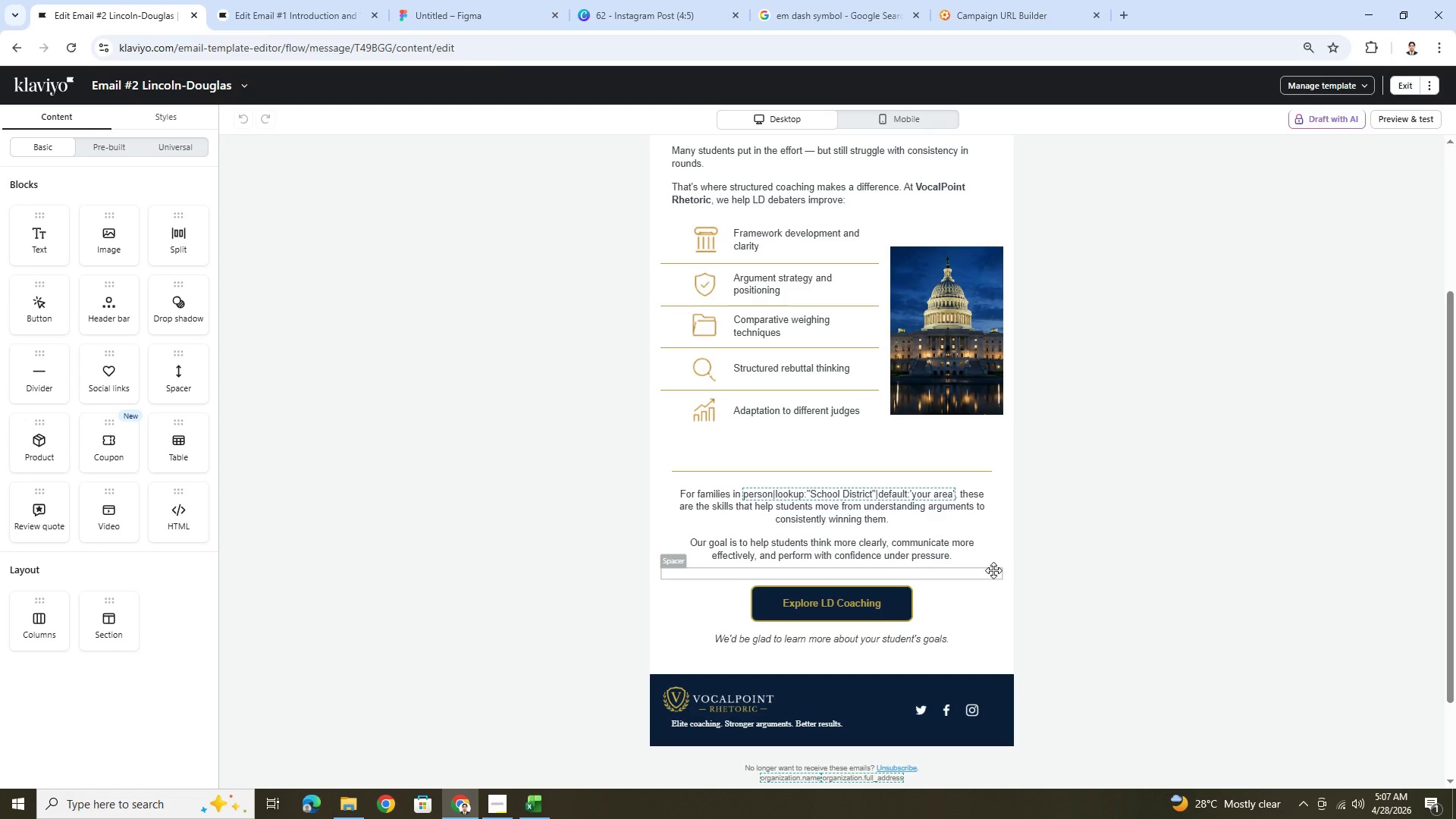 
left_click([1375, 802])
 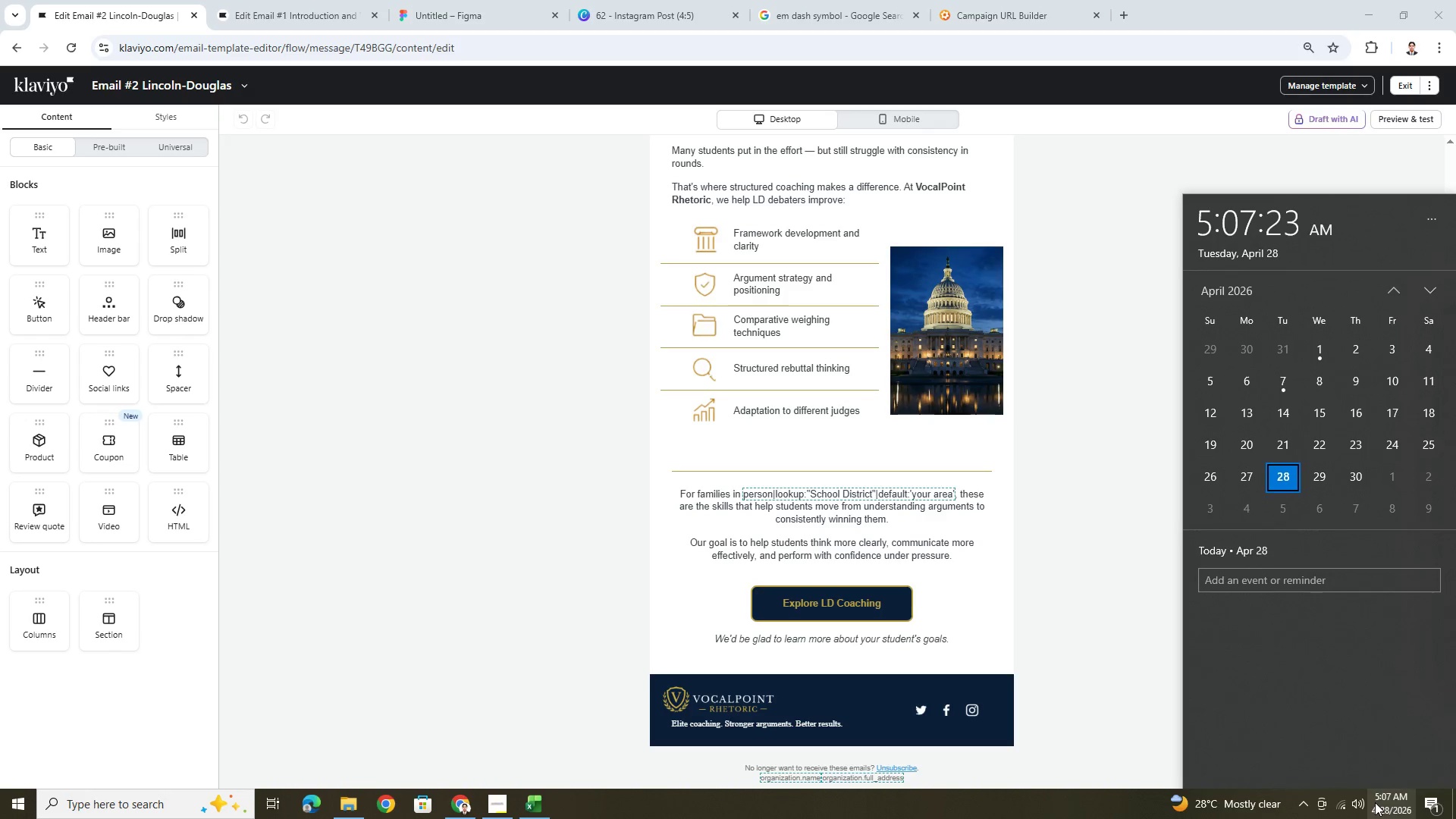 
left_click([1375, 802])
 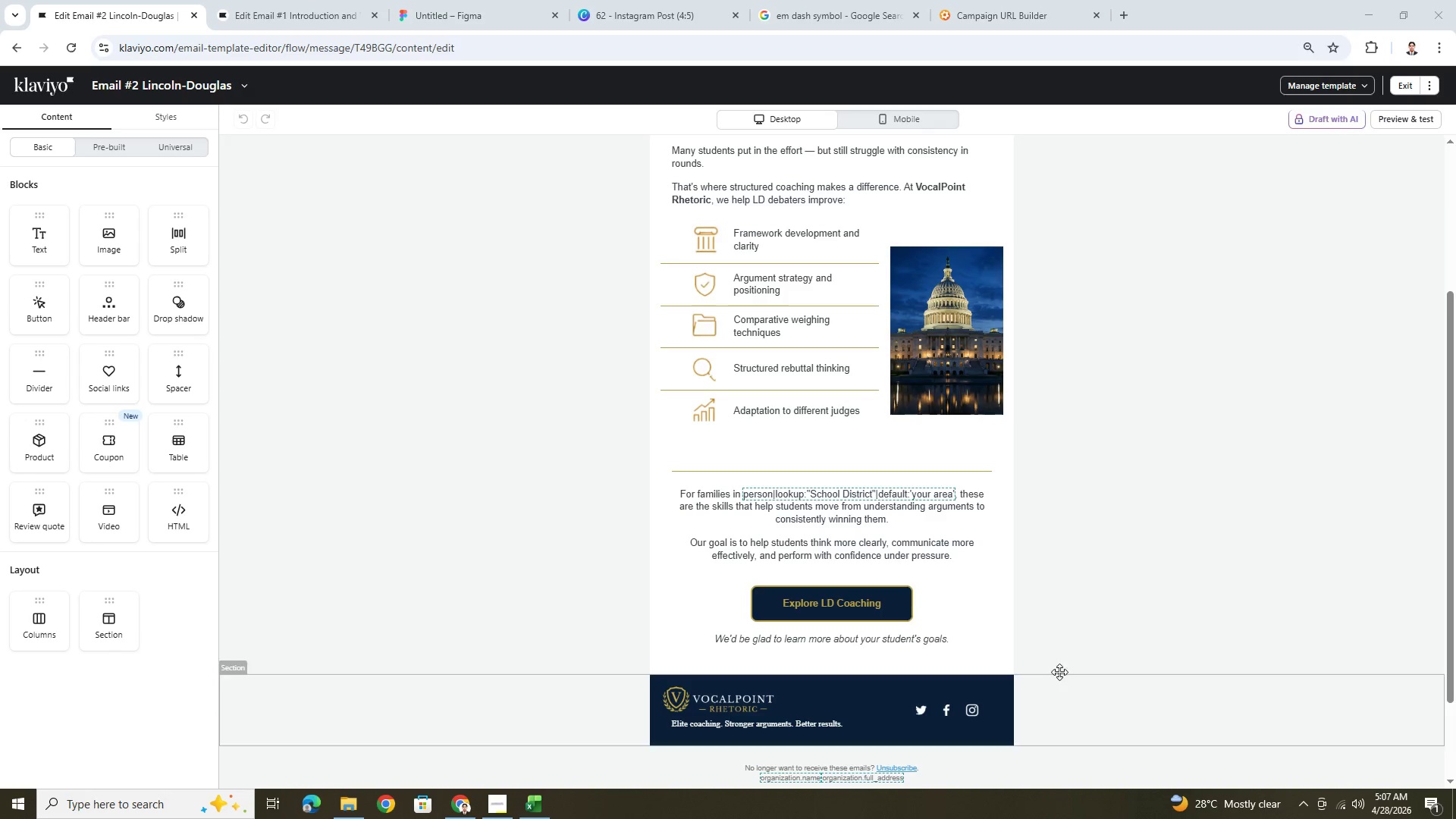 
scroll: coordinate [993, 642], scroll_direction: down, amount: 3.0
 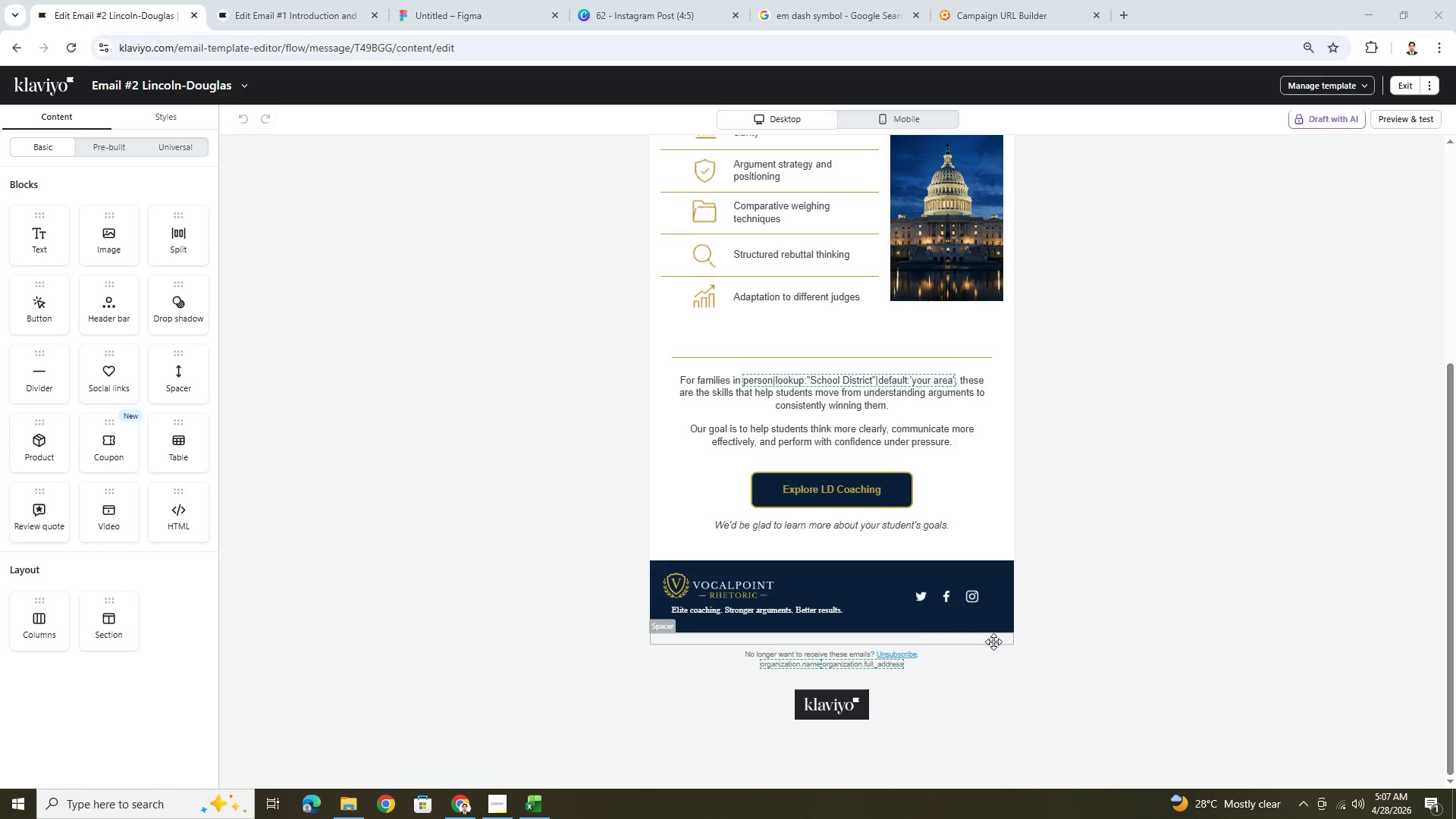 
scroll: coordinate [993, 642], scroll_direction: up, amount: 3.0
 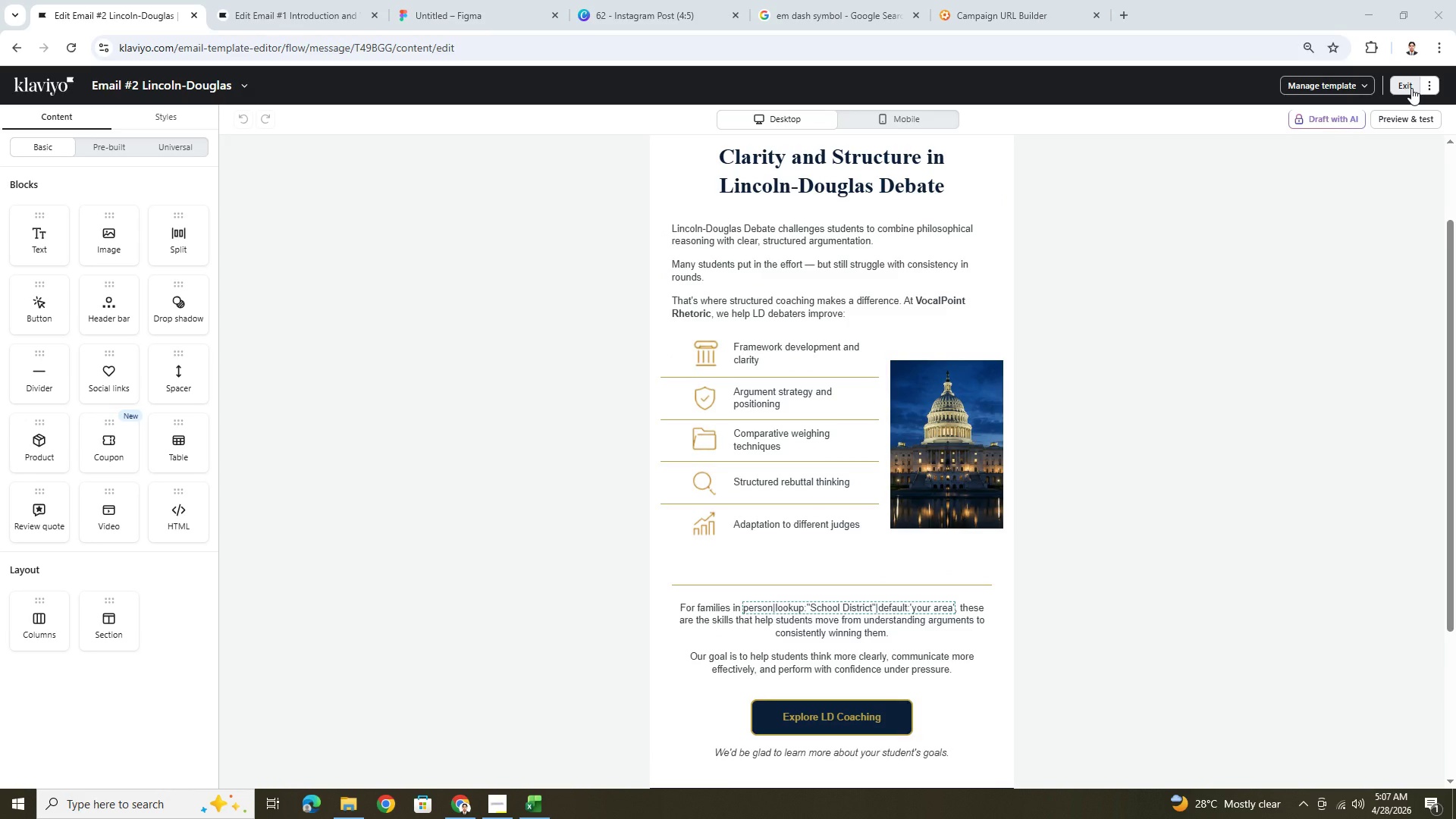 
left_click([1411, 88])
 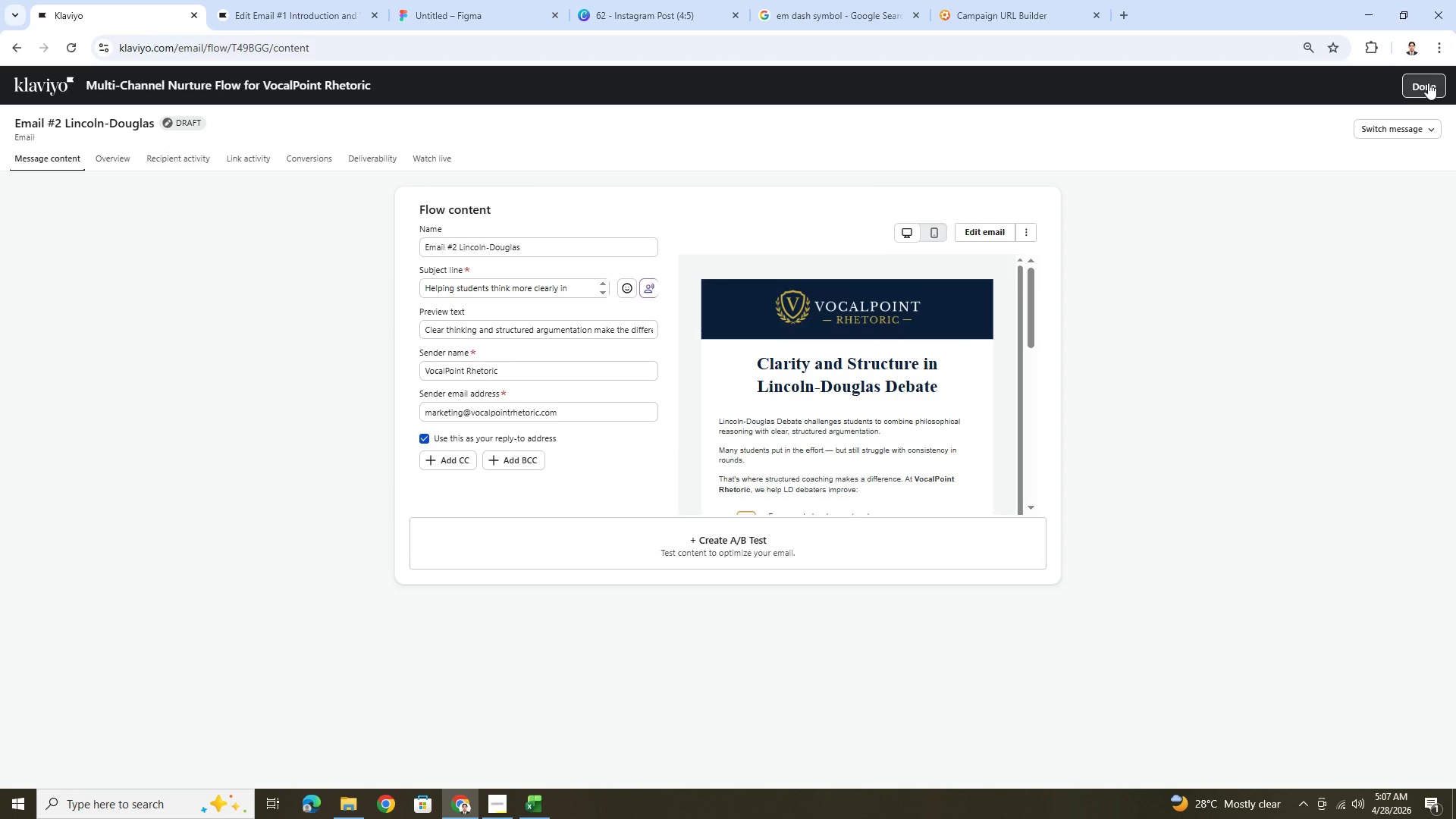 
wait(5.78)
 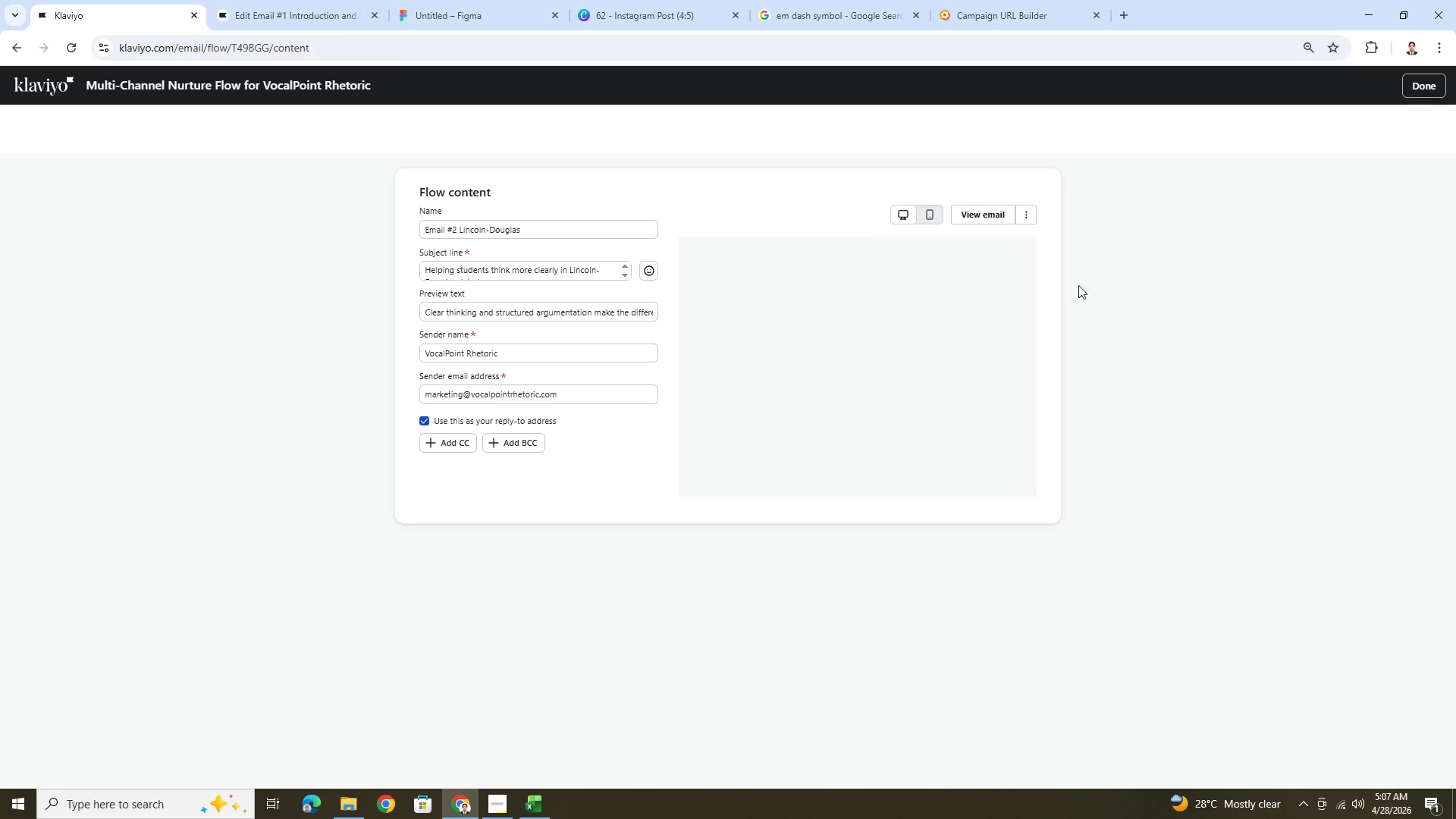 
left_click([1428, 83])
 